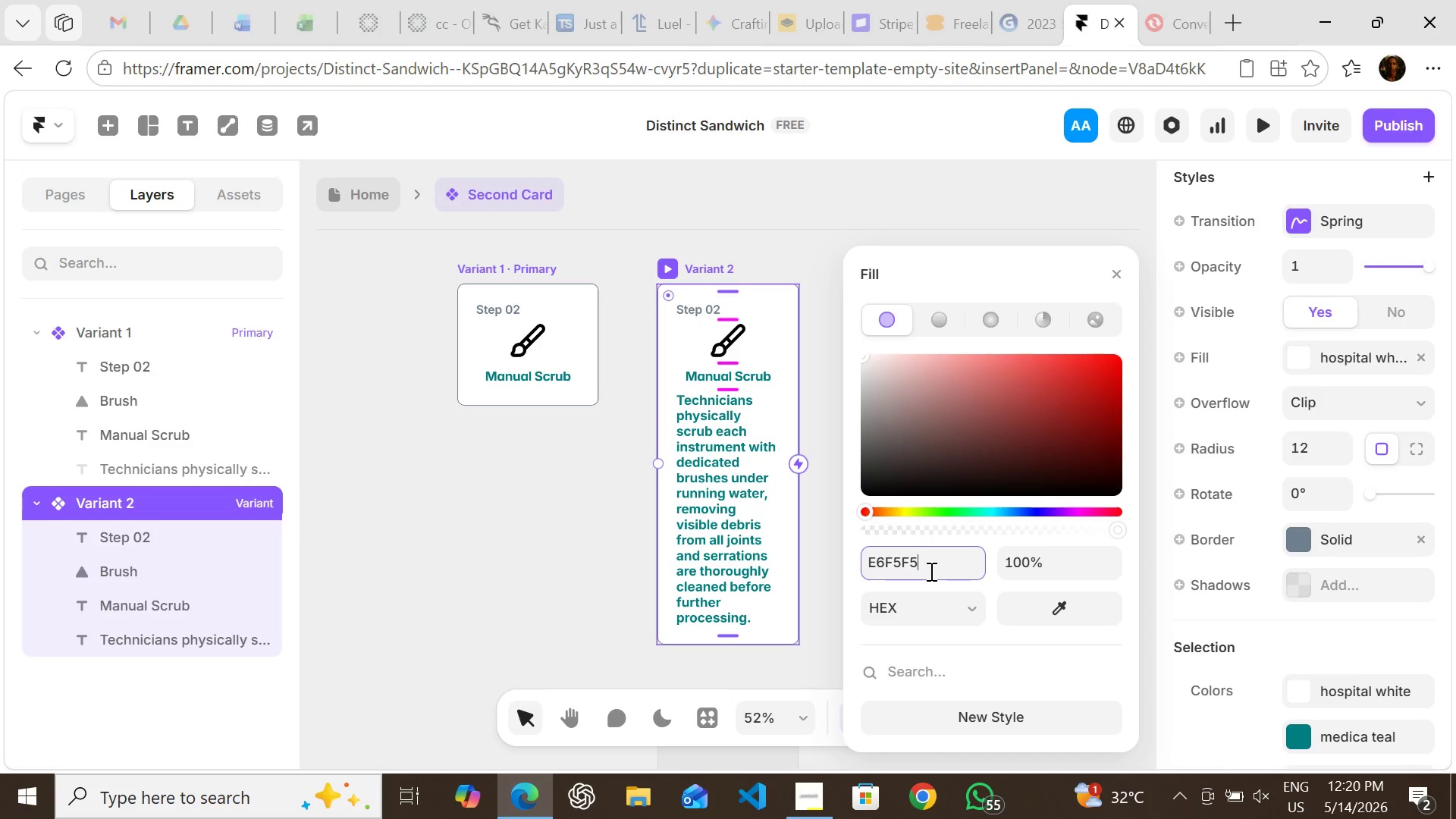 
key(Control+V)
 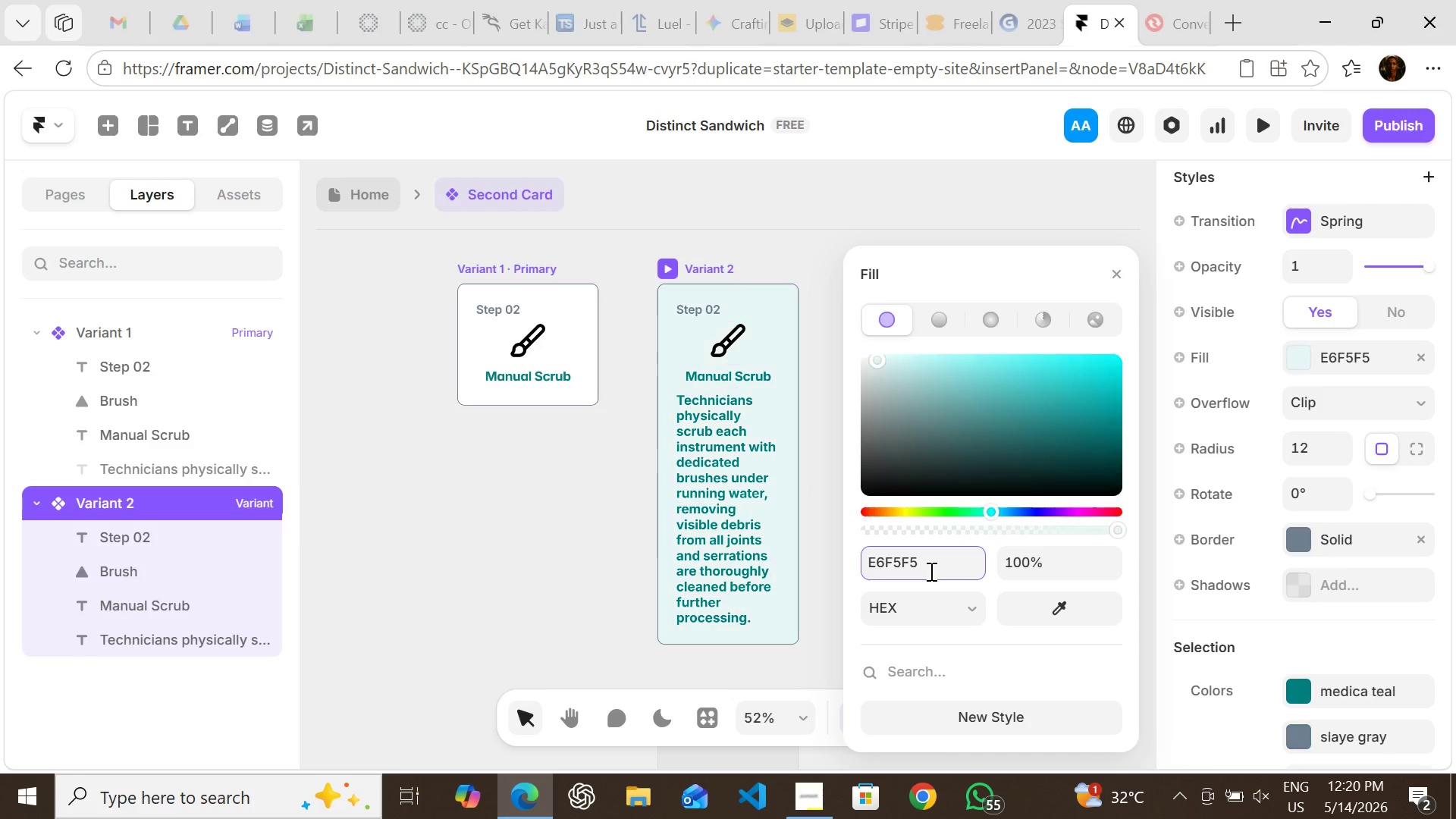 
key(Enter)
 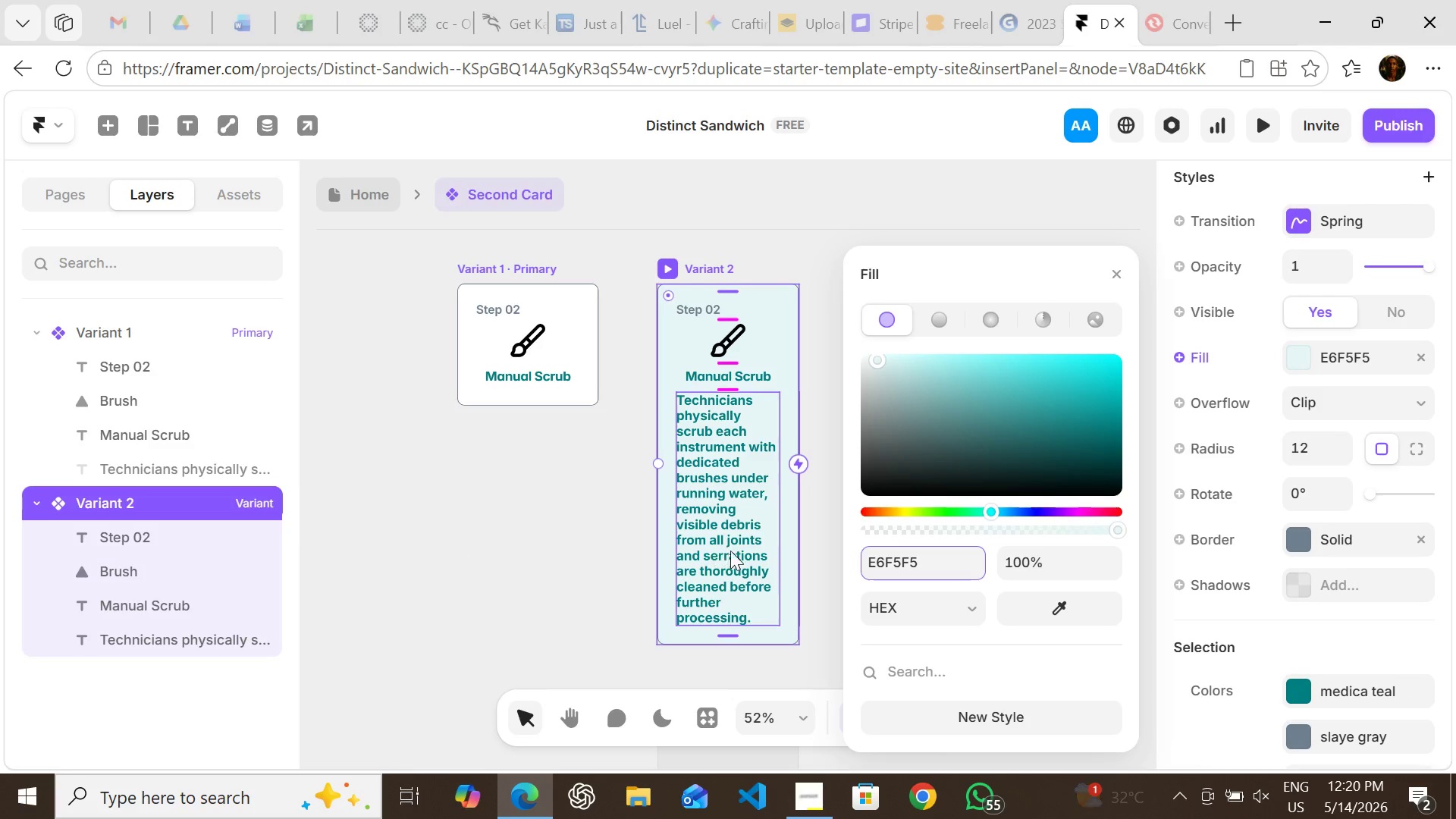 
left_click([510, 516])
 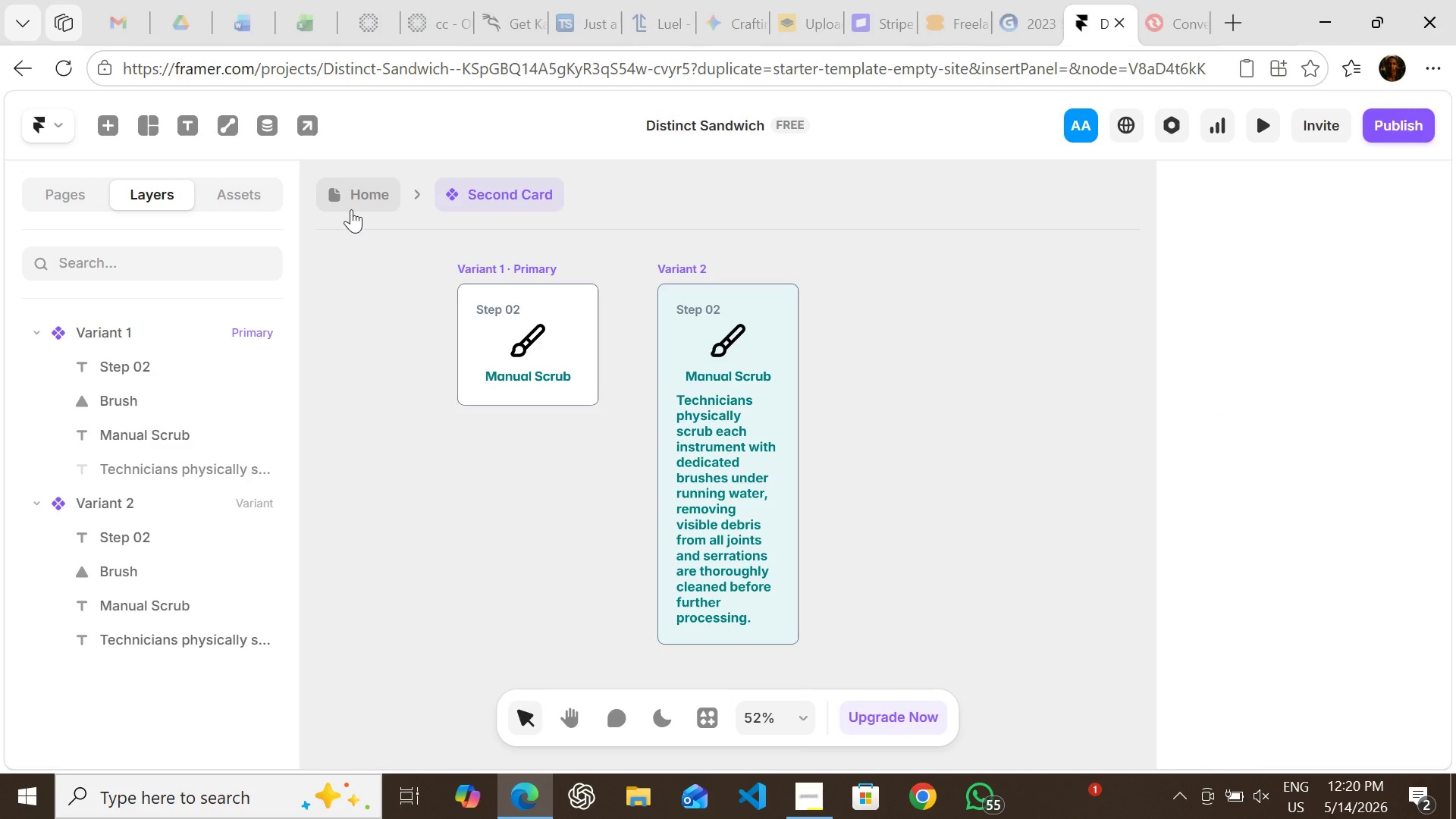 
left_click([351, 209])
 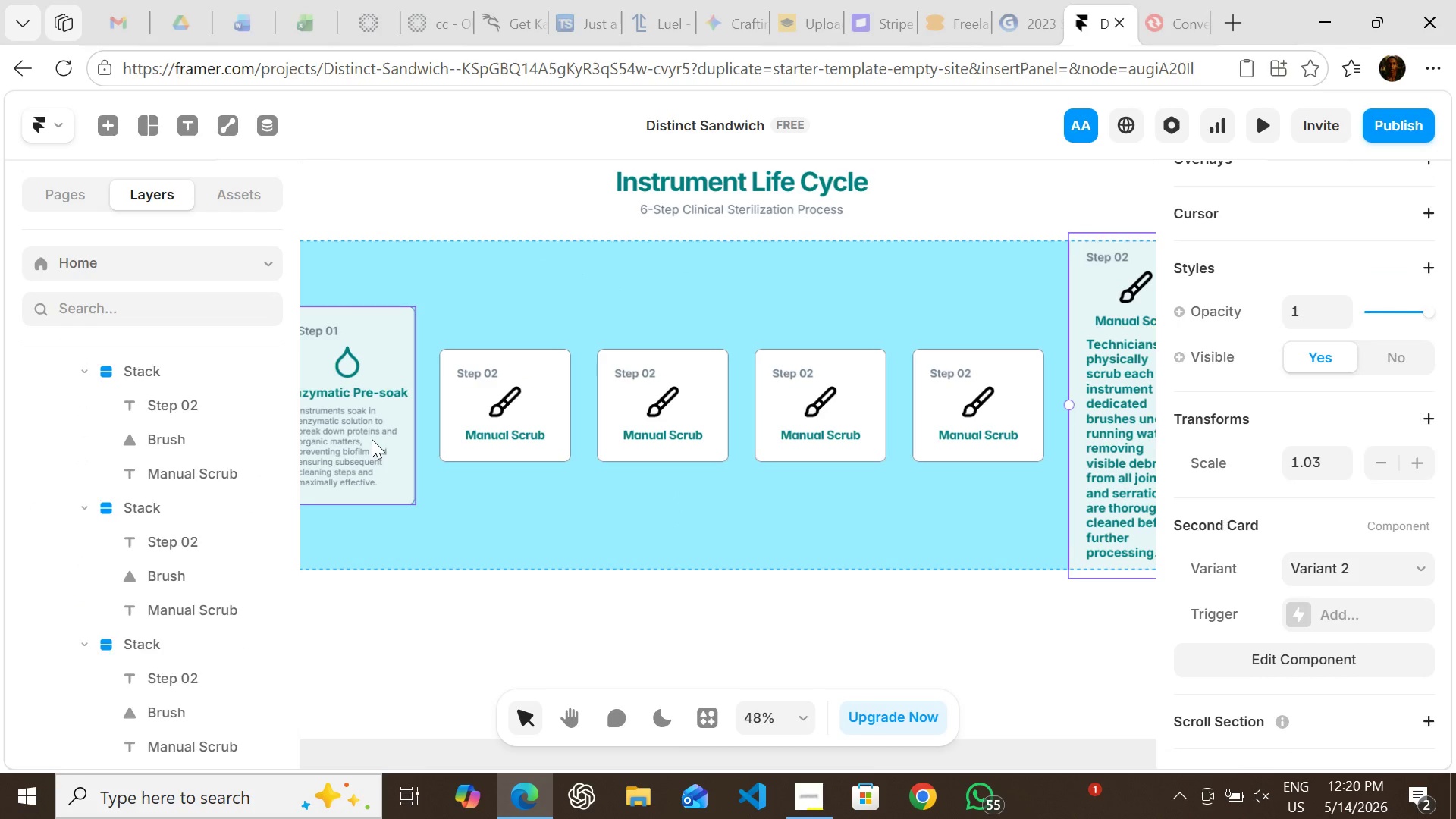 
double_click([372, 439])
 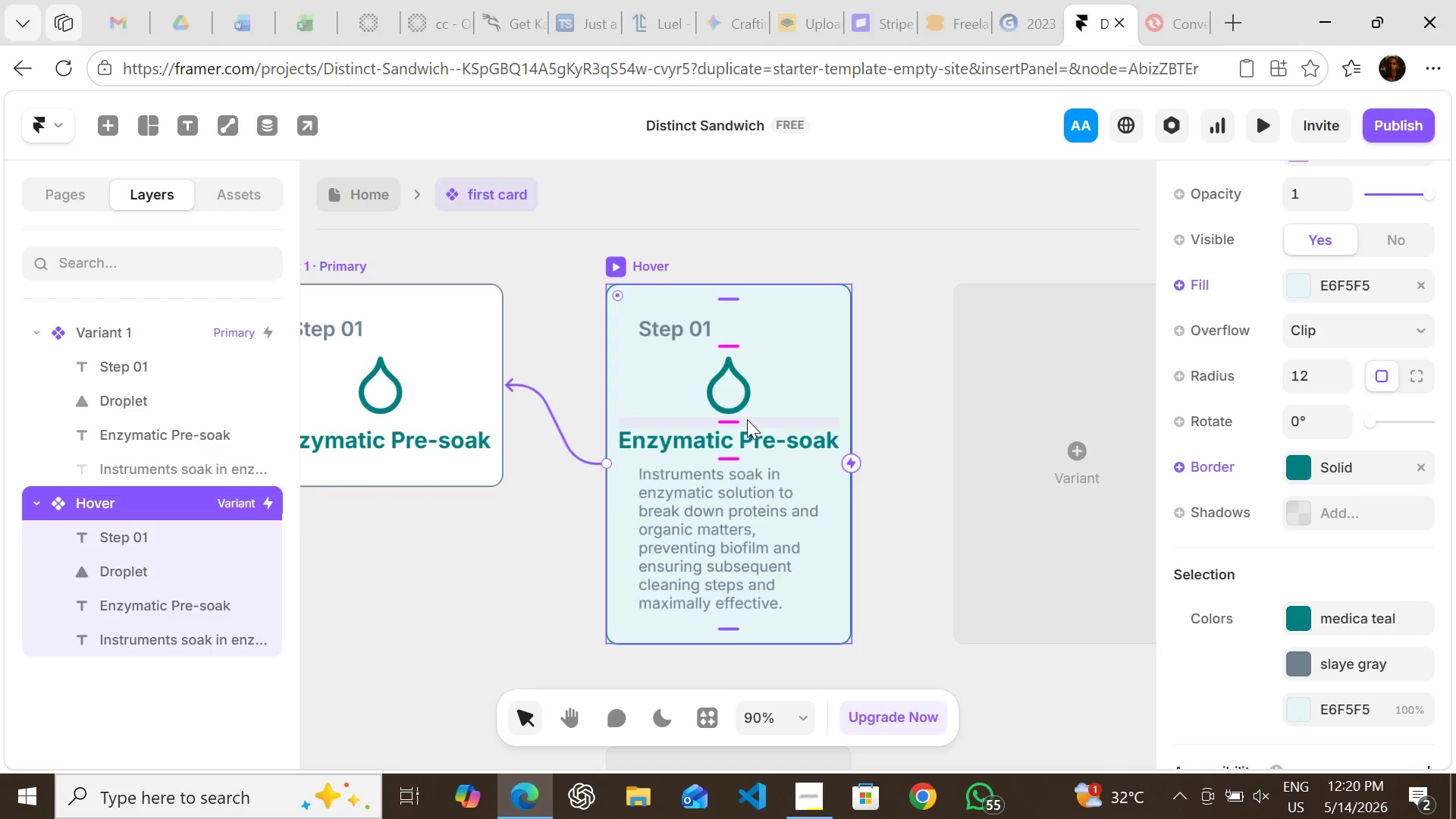 
left_click([715, 516])
 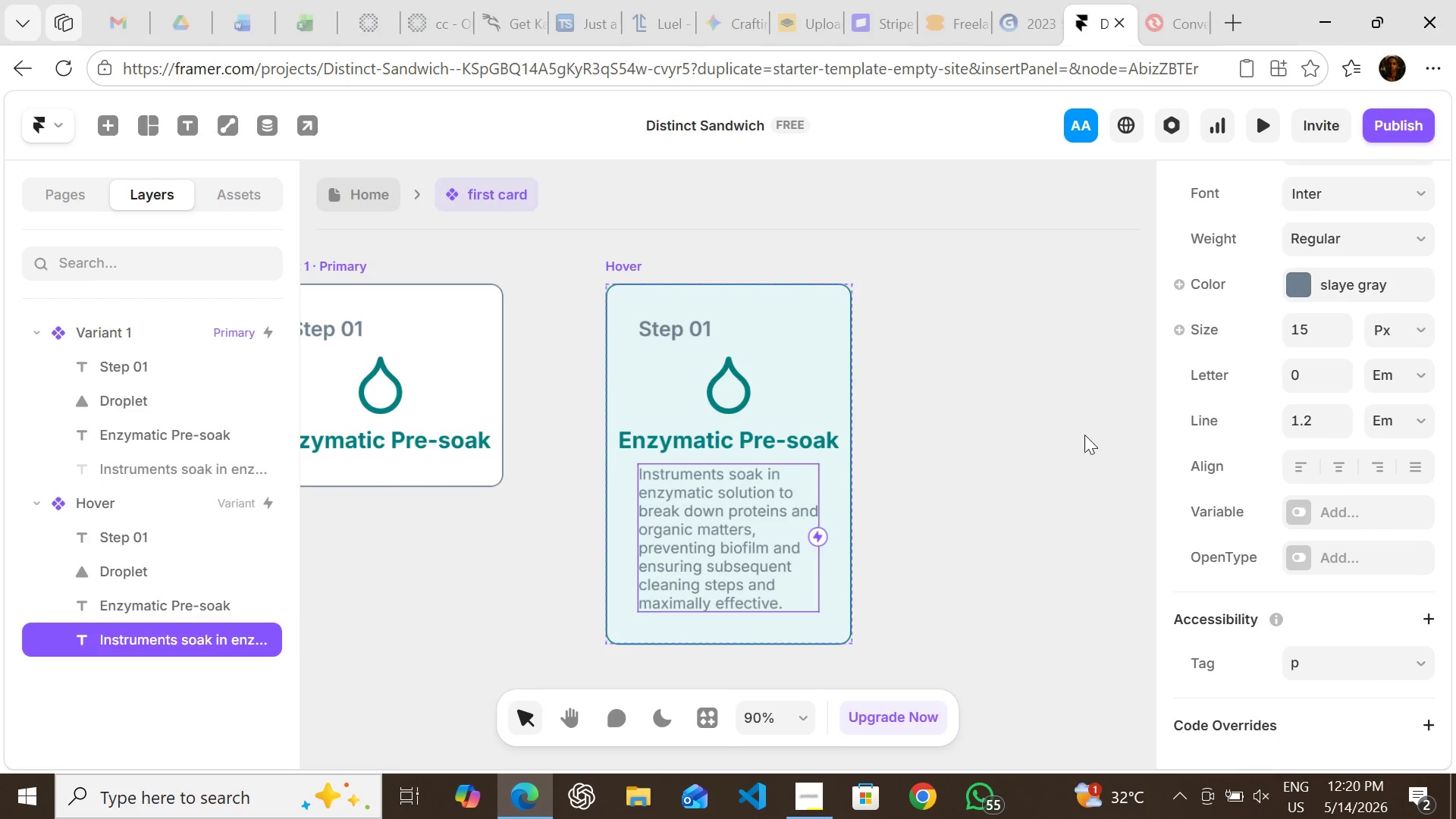 
mouse_move([1218, 362])
 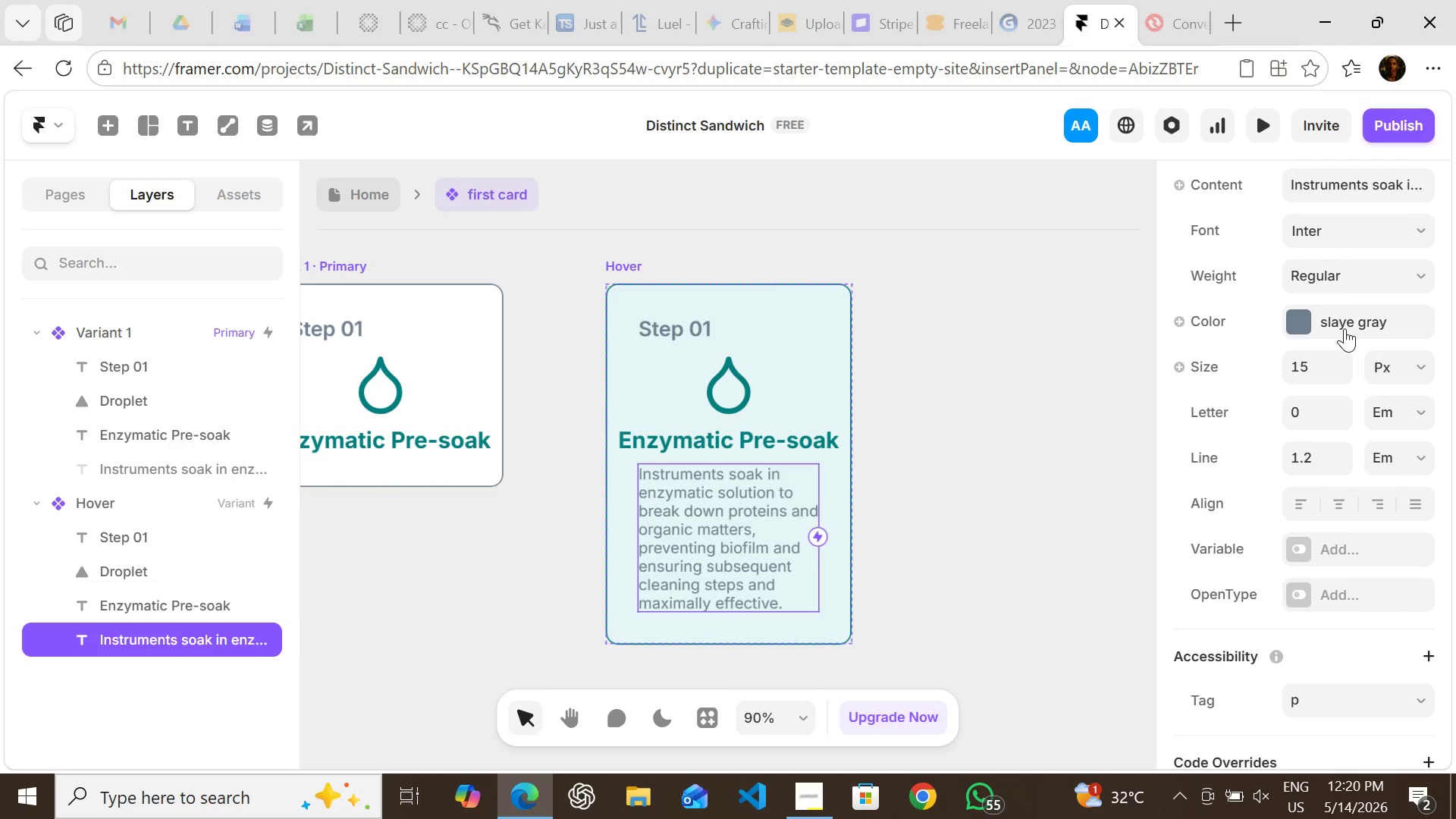 
wait(13.31)
 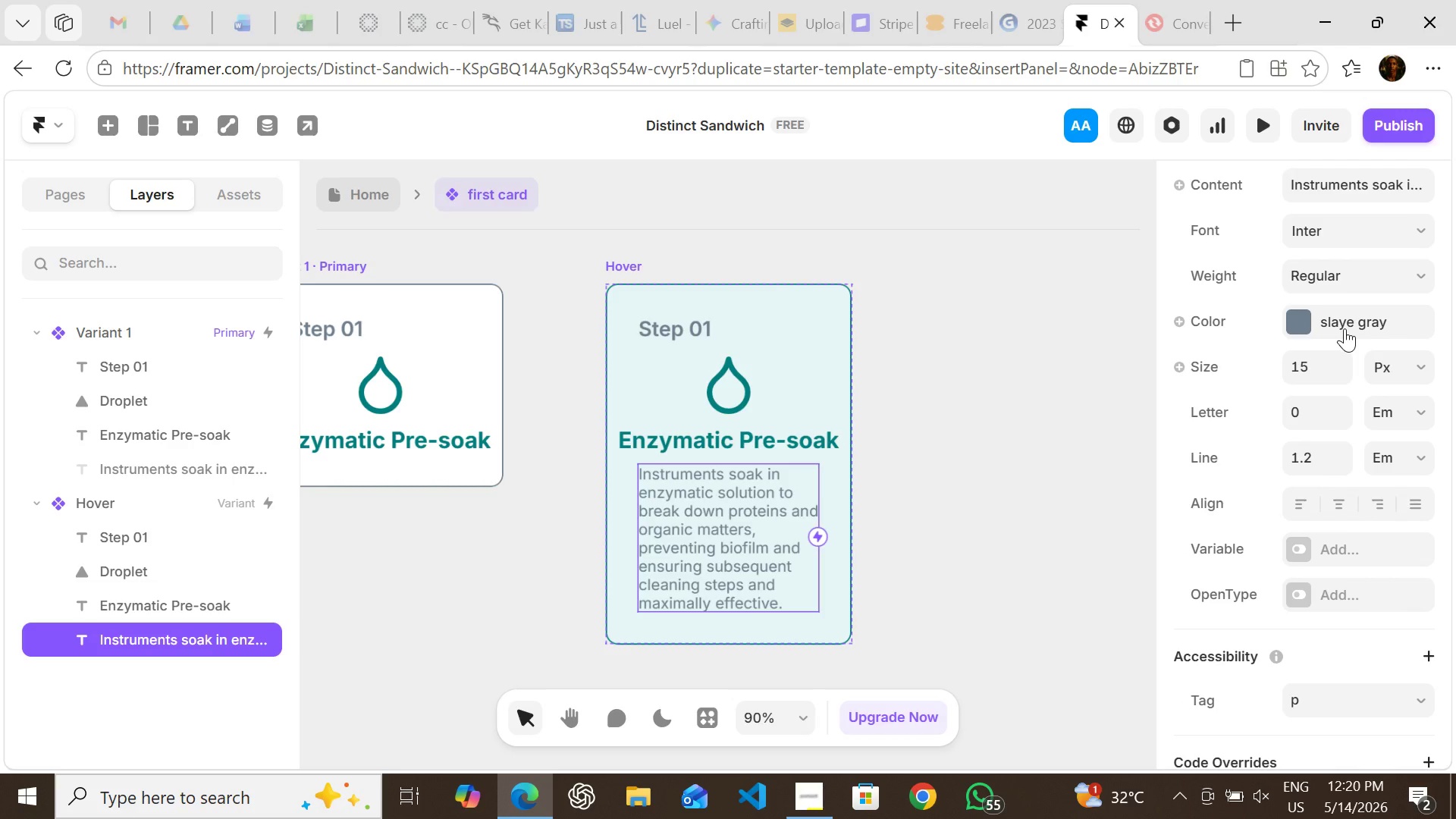 
left_click([340, 186])
 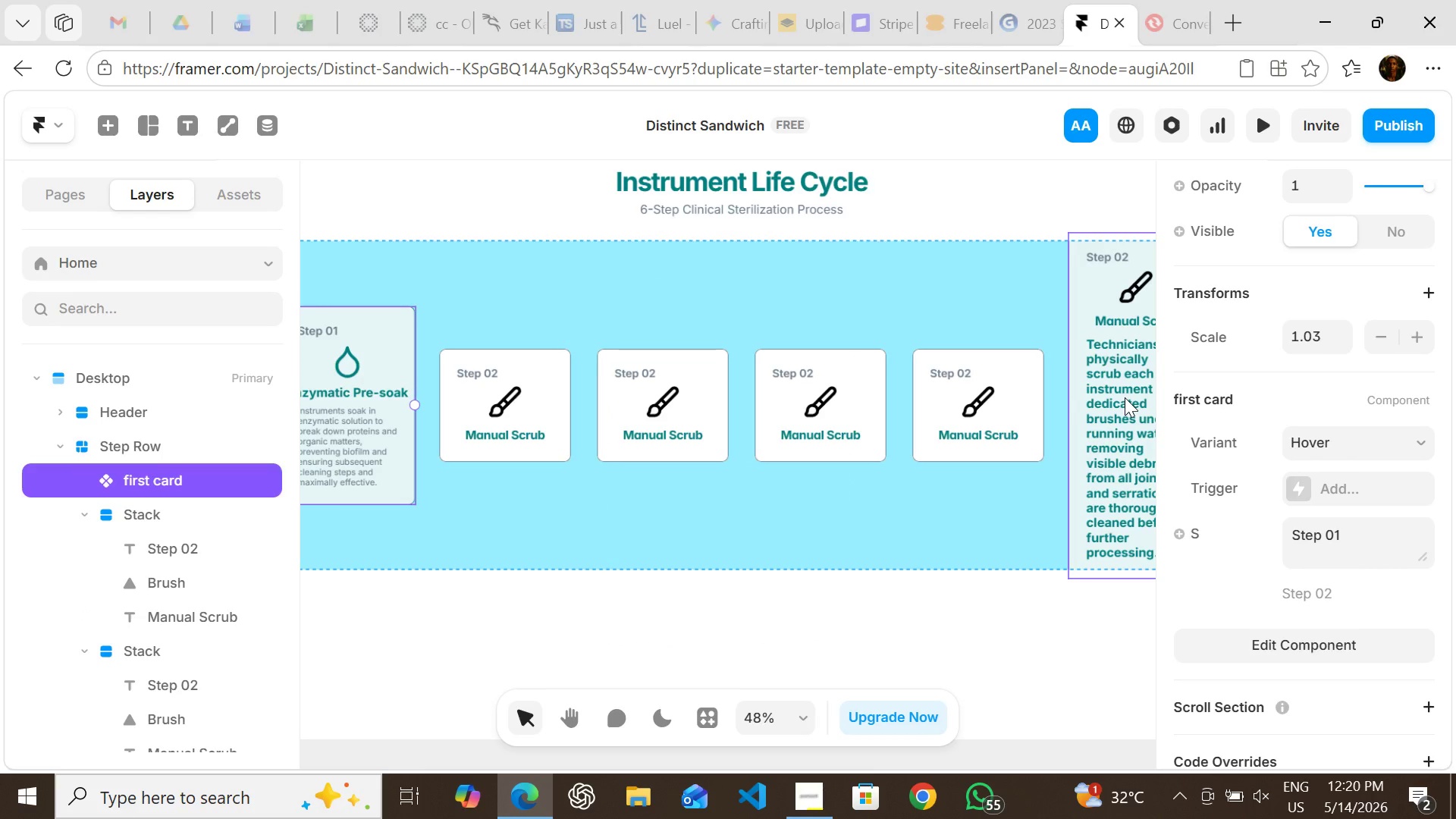 
double_click([1125, 397])
 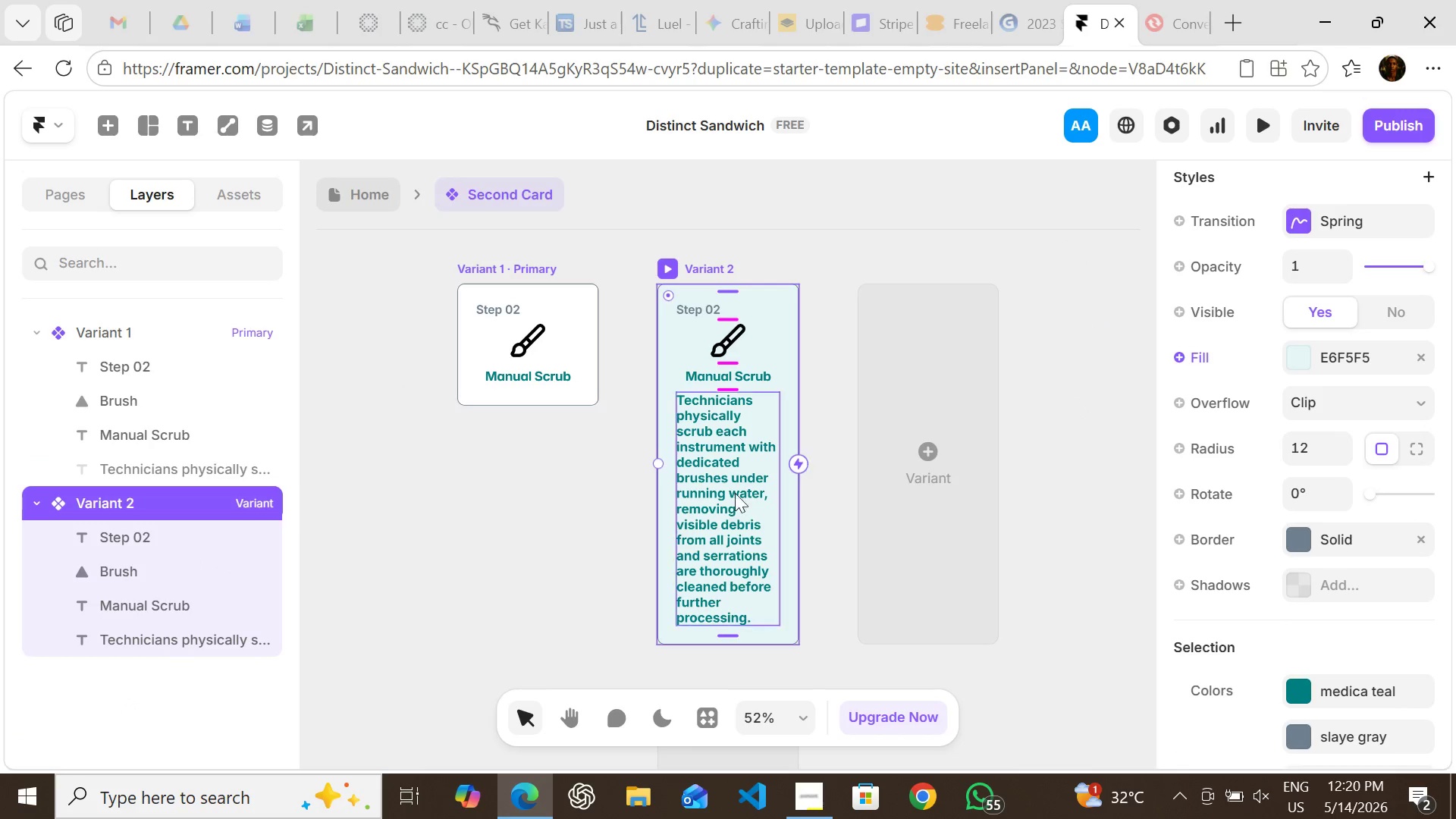 
left_click([728, 497])
 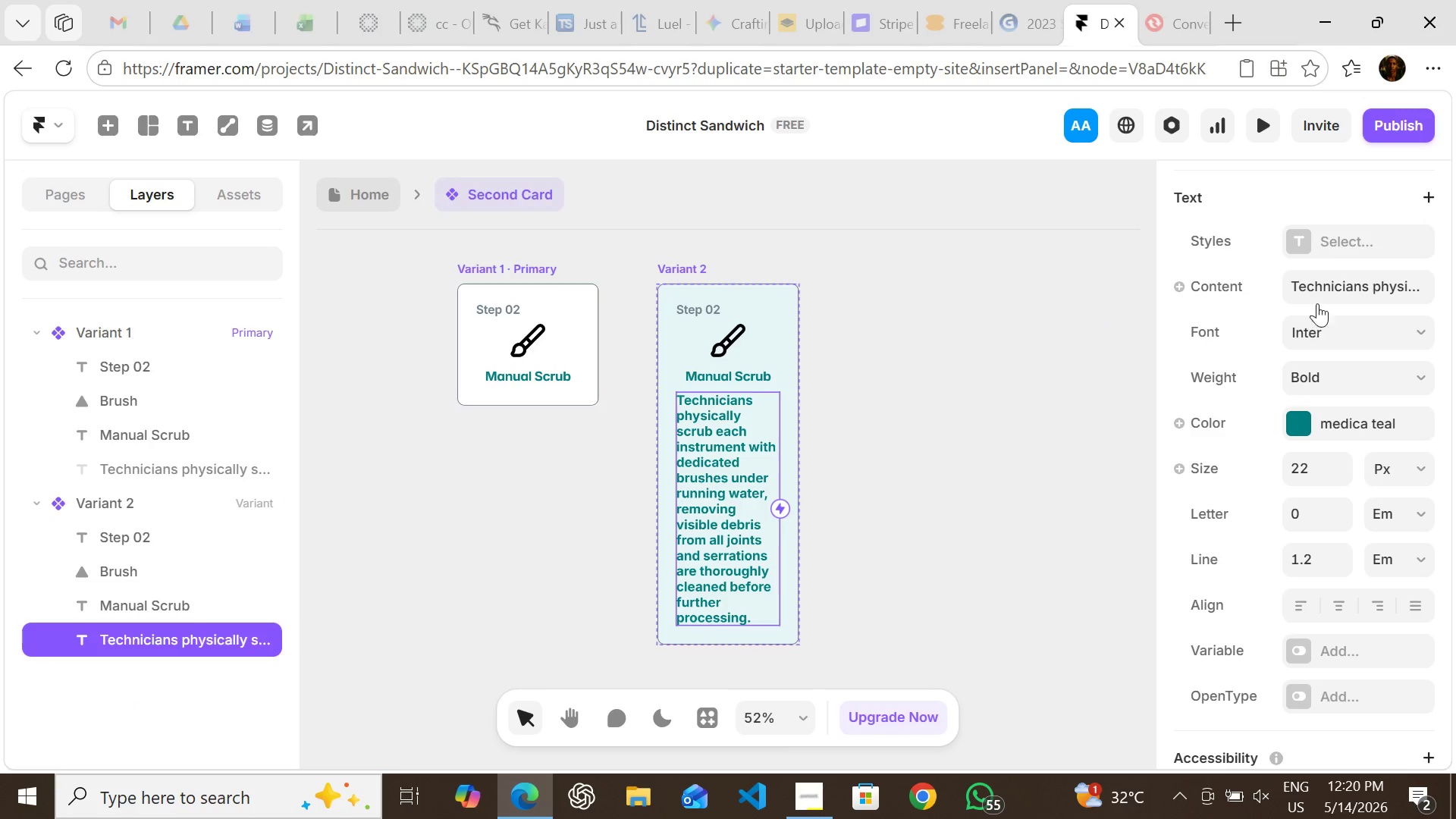 
wait(5.02)
 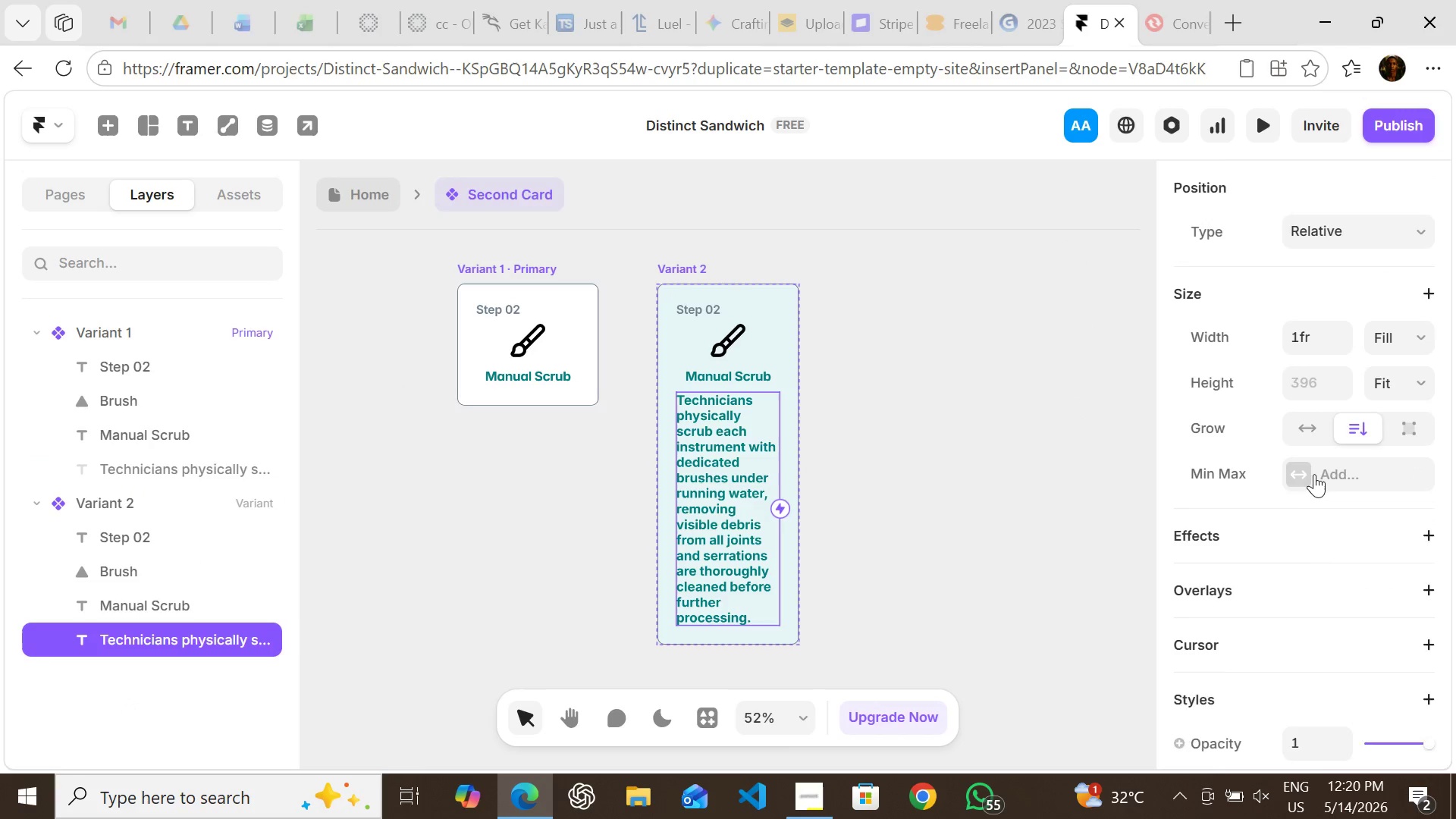 
left_click([1344, 373])
 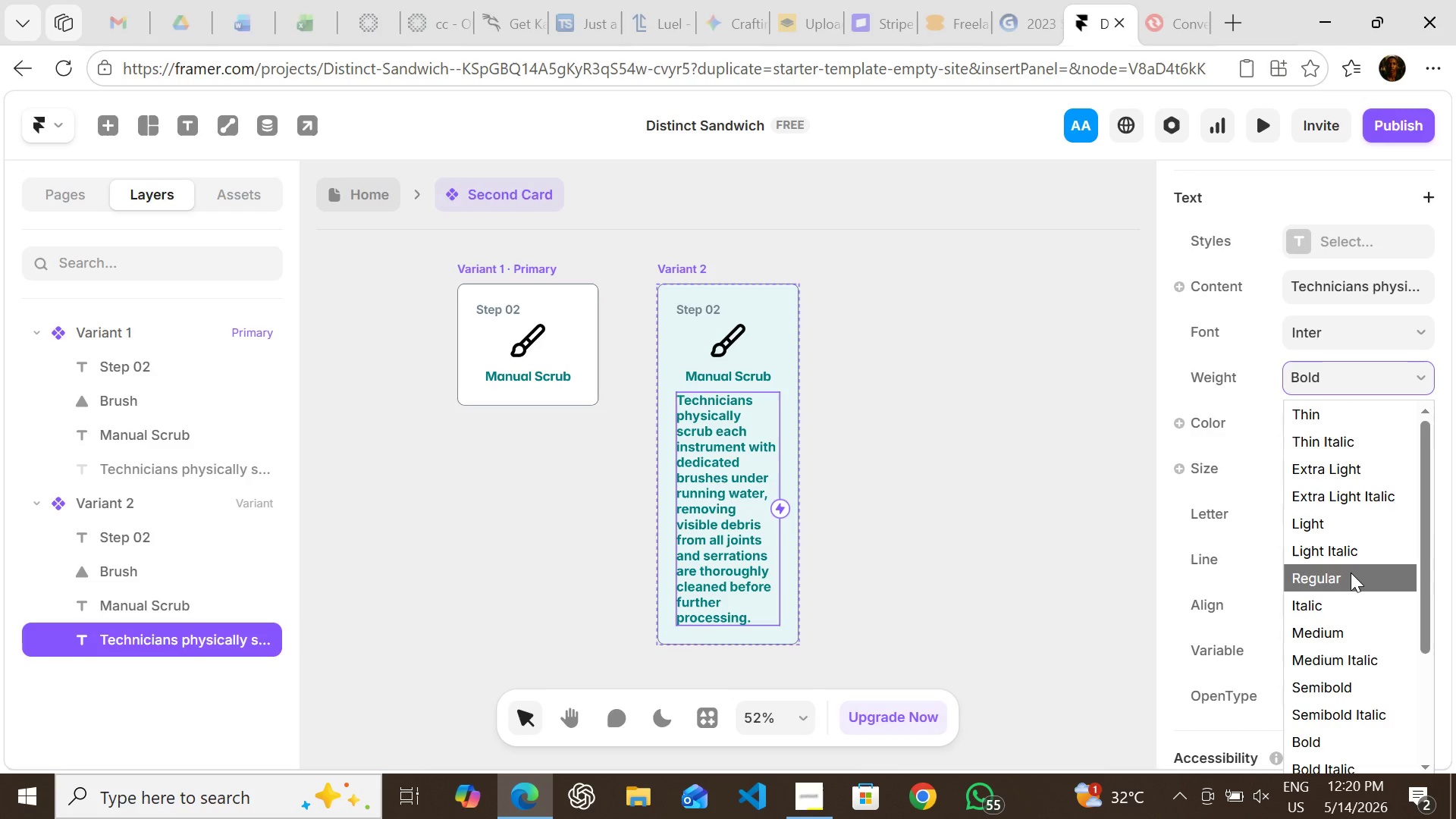 
left_click([1351, 573])
 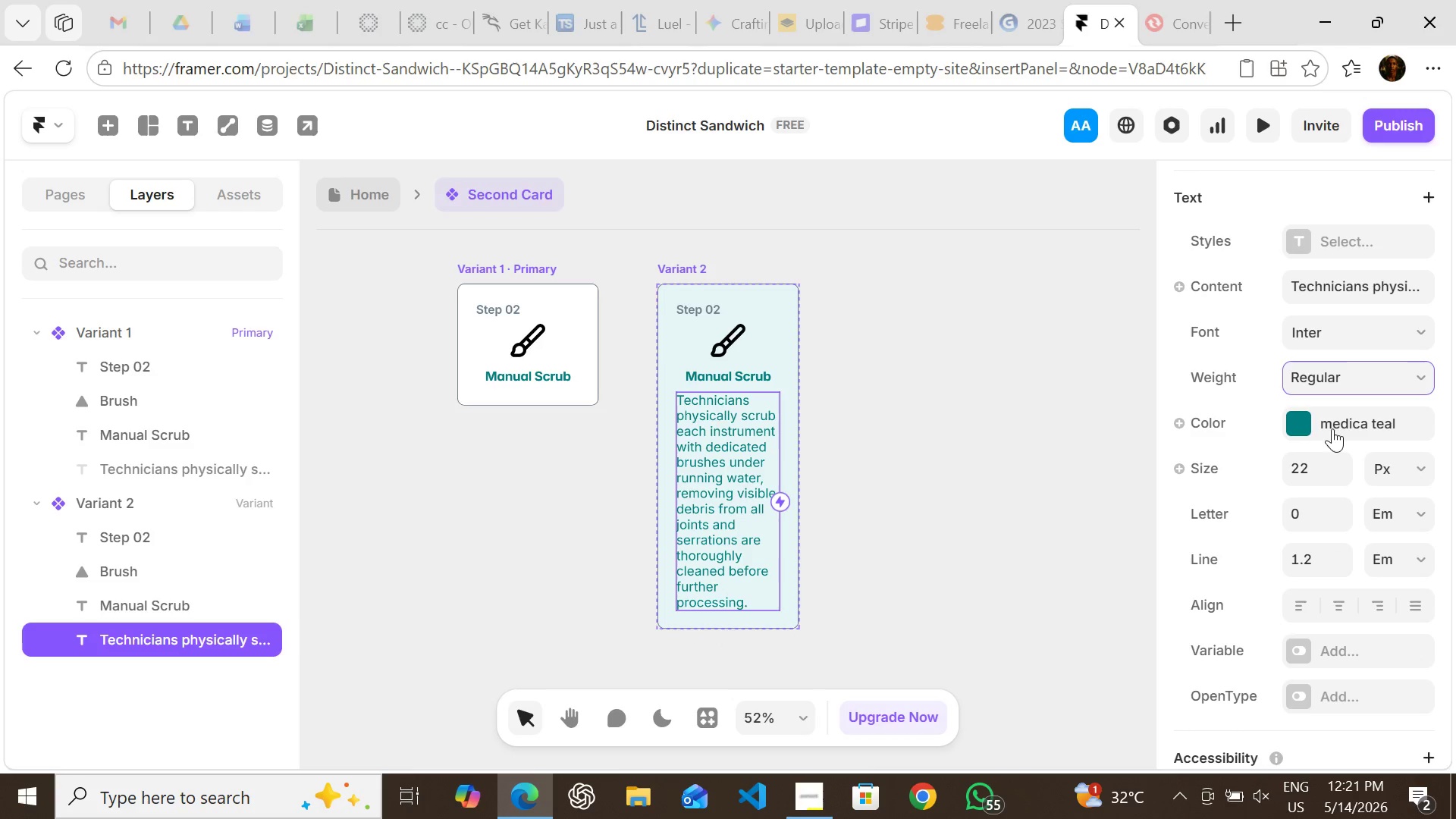 
left_click([1301, 419])
 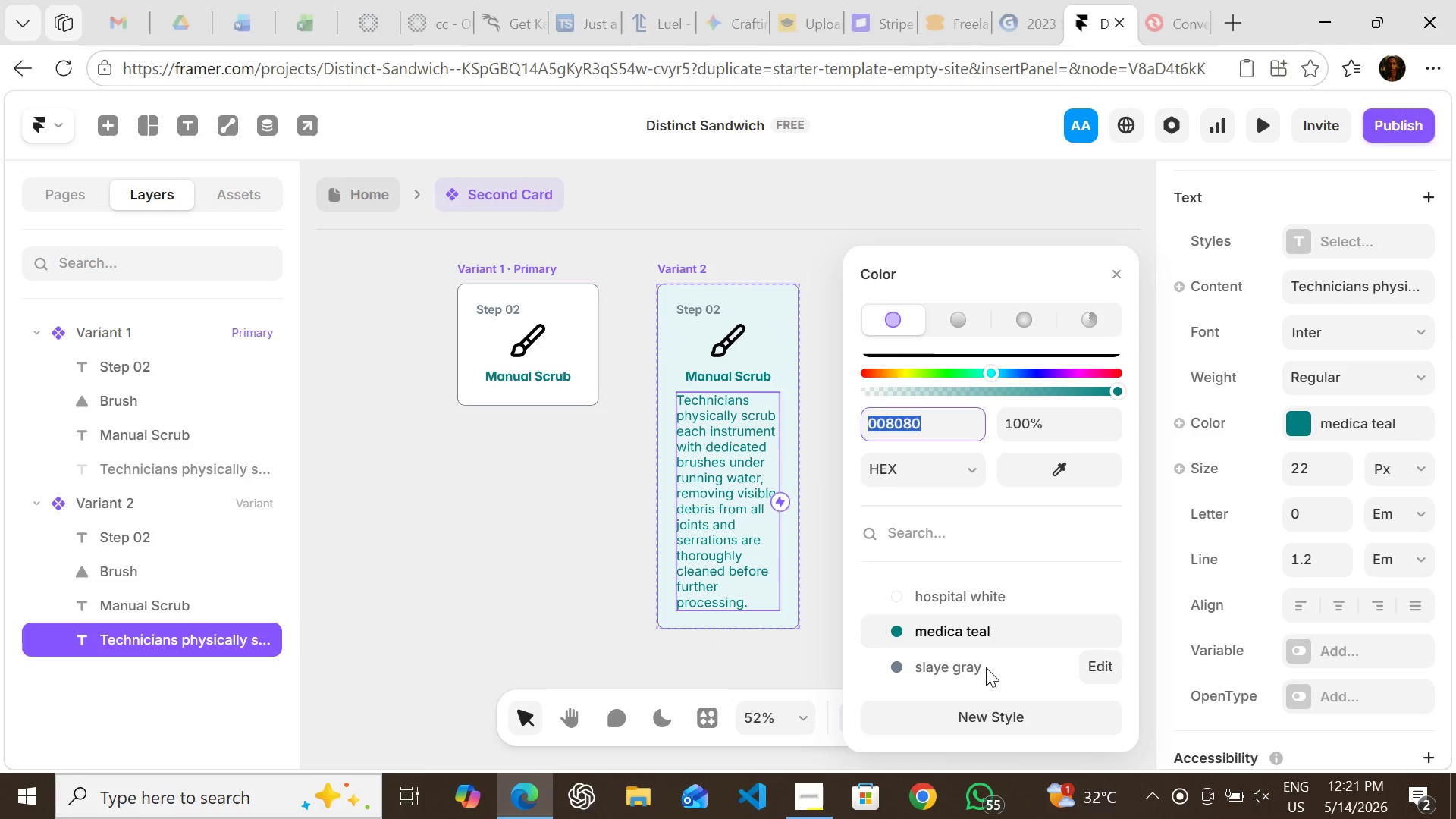 
left_click([981, 670])
 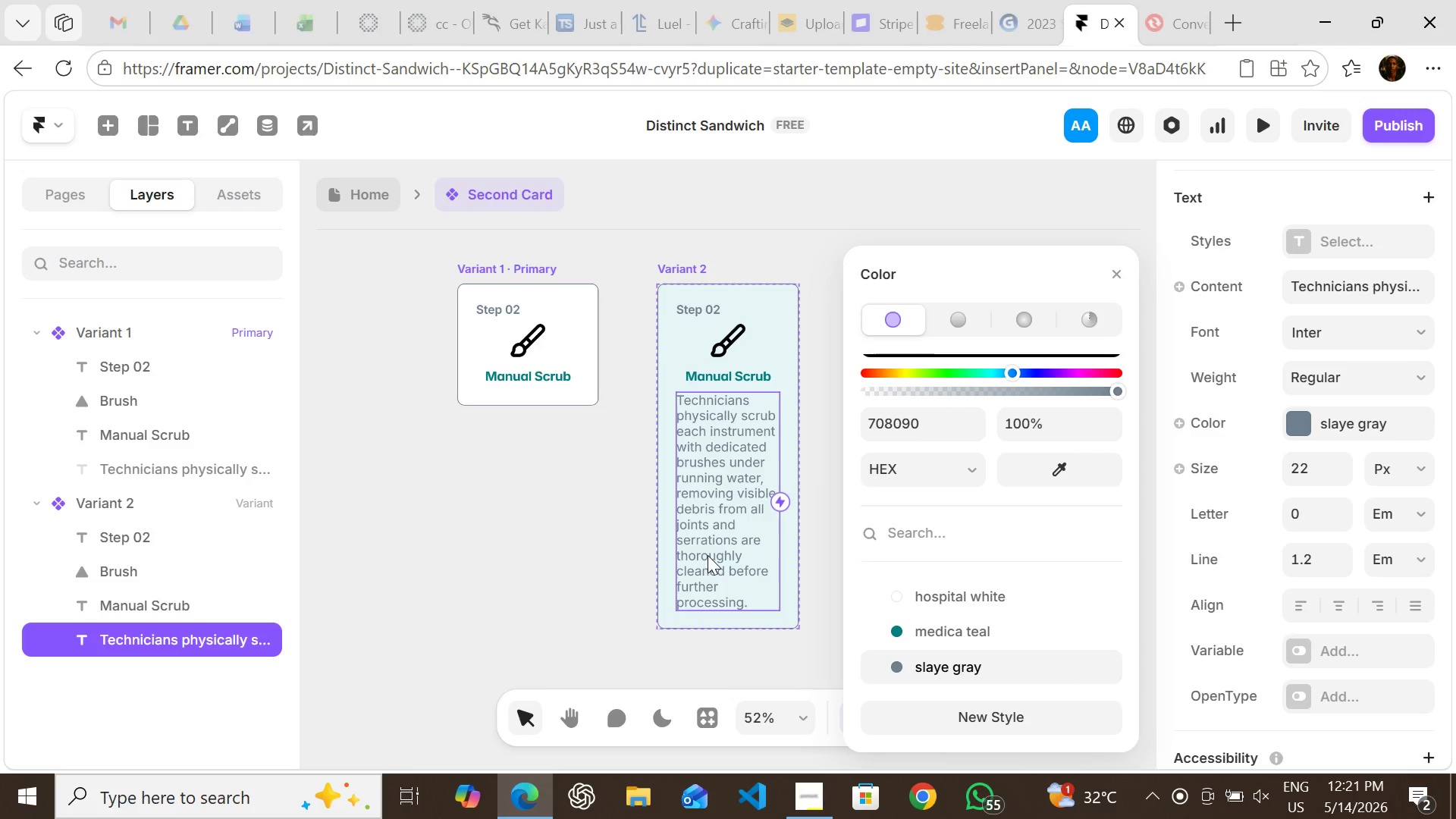 
left_click([708, 555])
 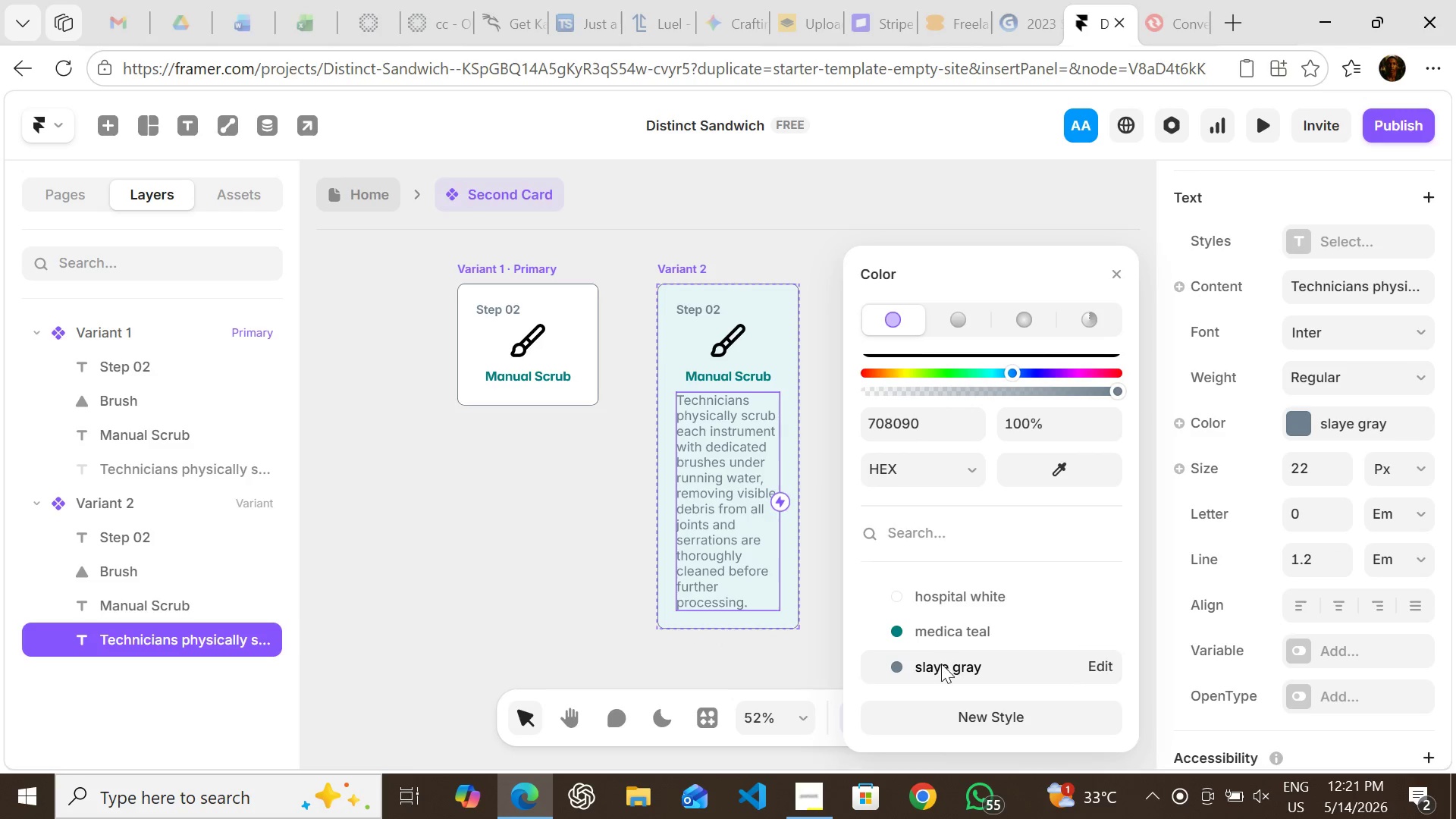 
left_click([941, 664])
 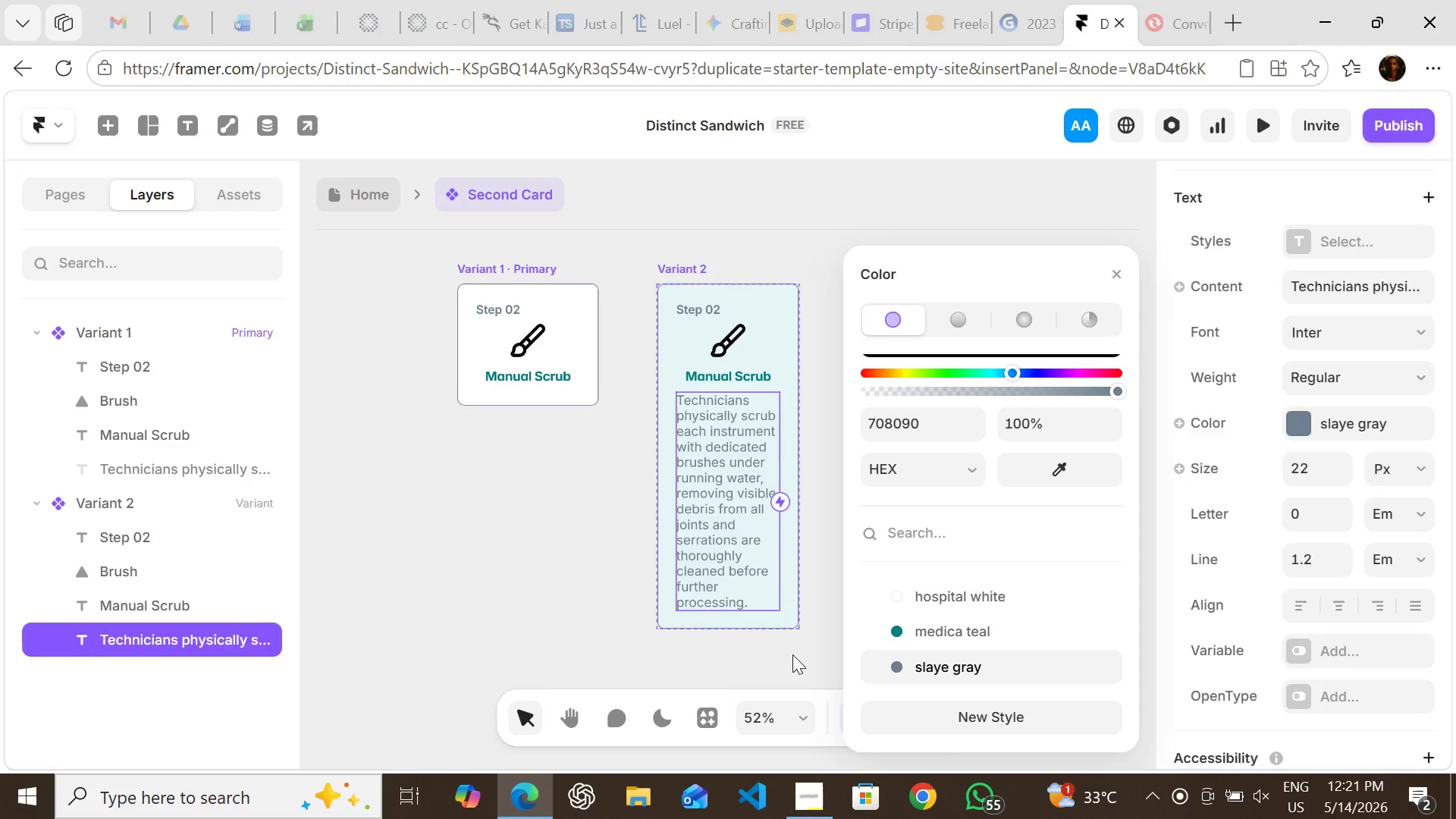 
left_click([792, 654])
 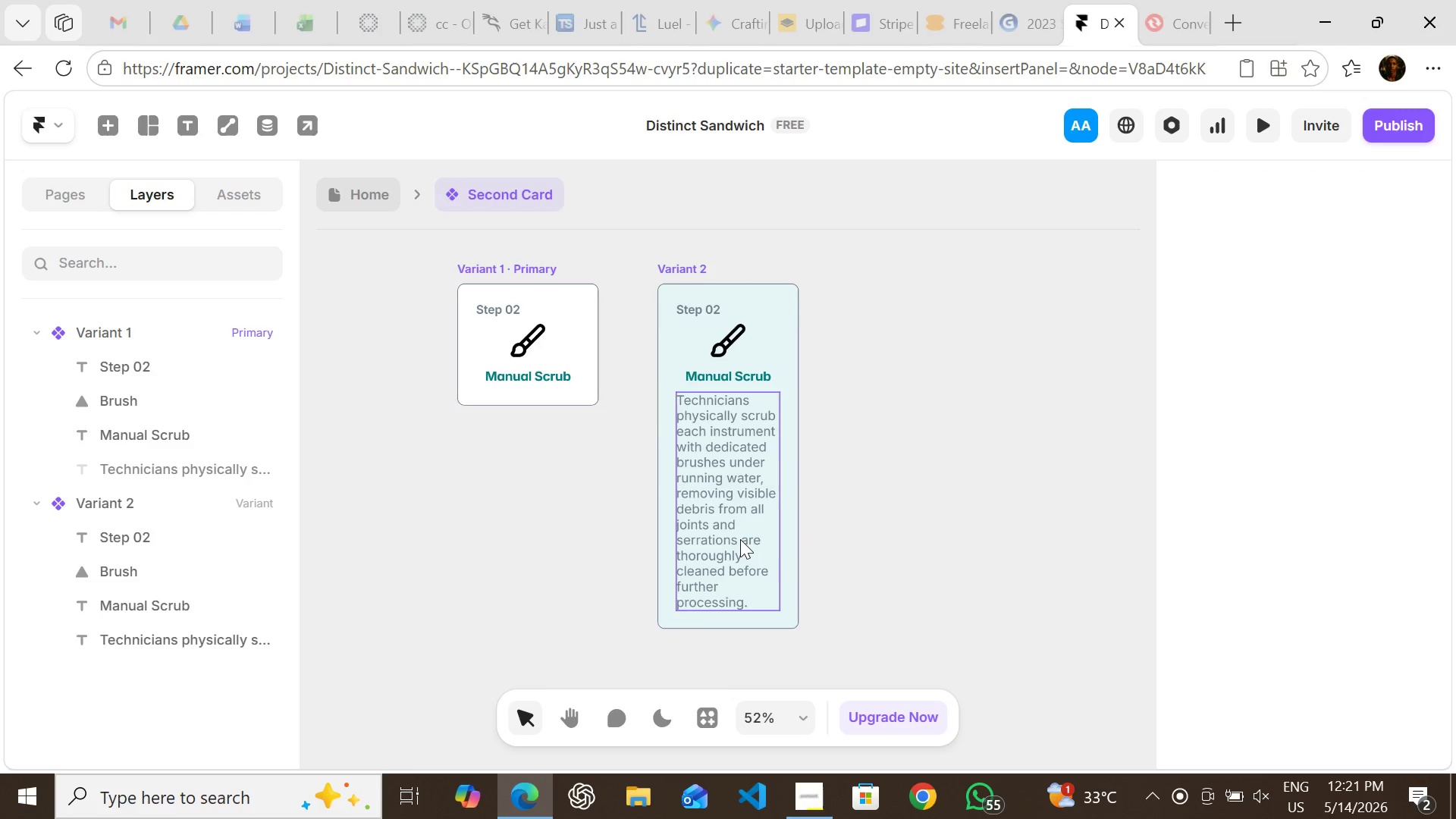 
left_click([740, 538])
 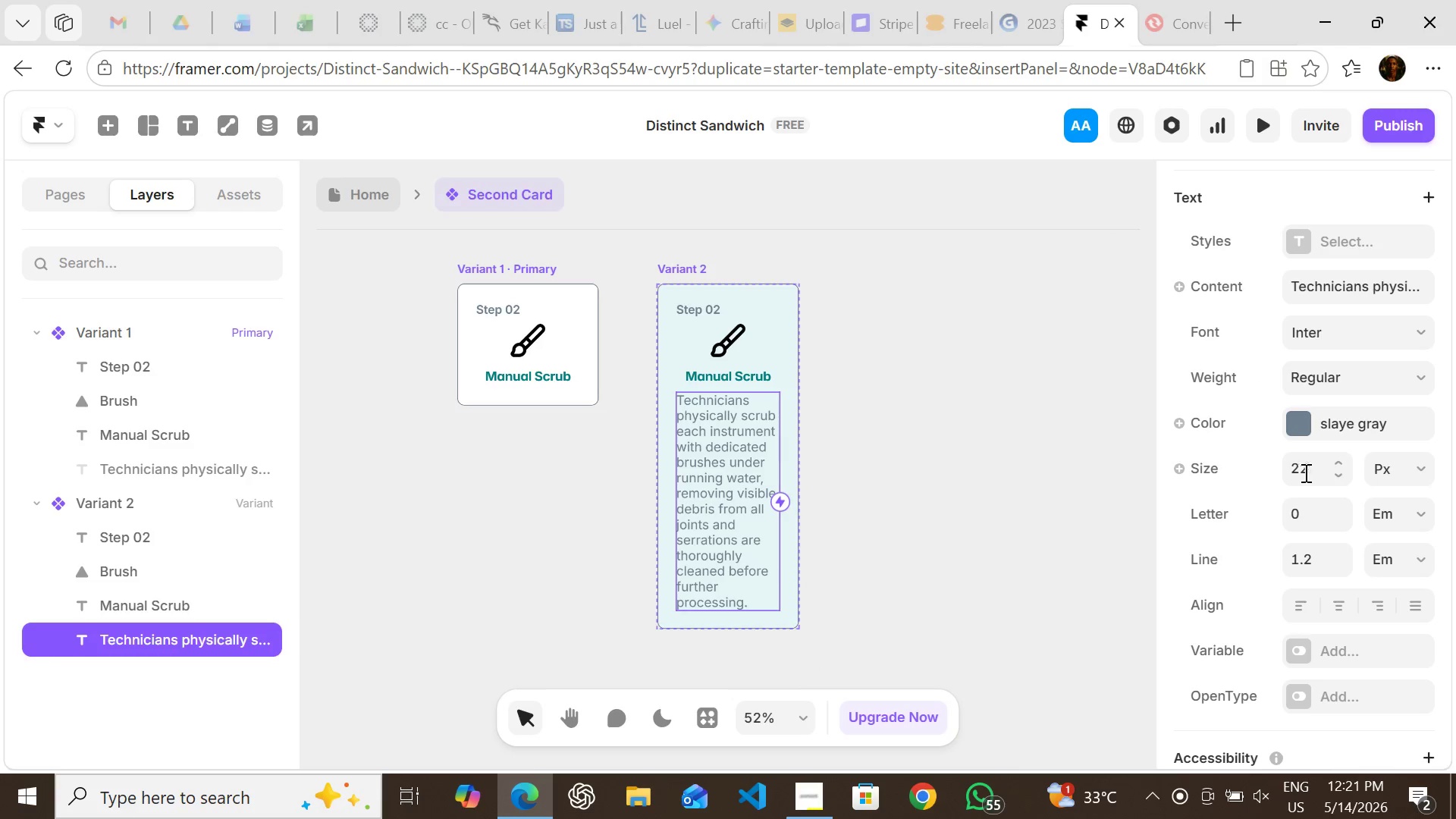 
left_click([1310, 472])
 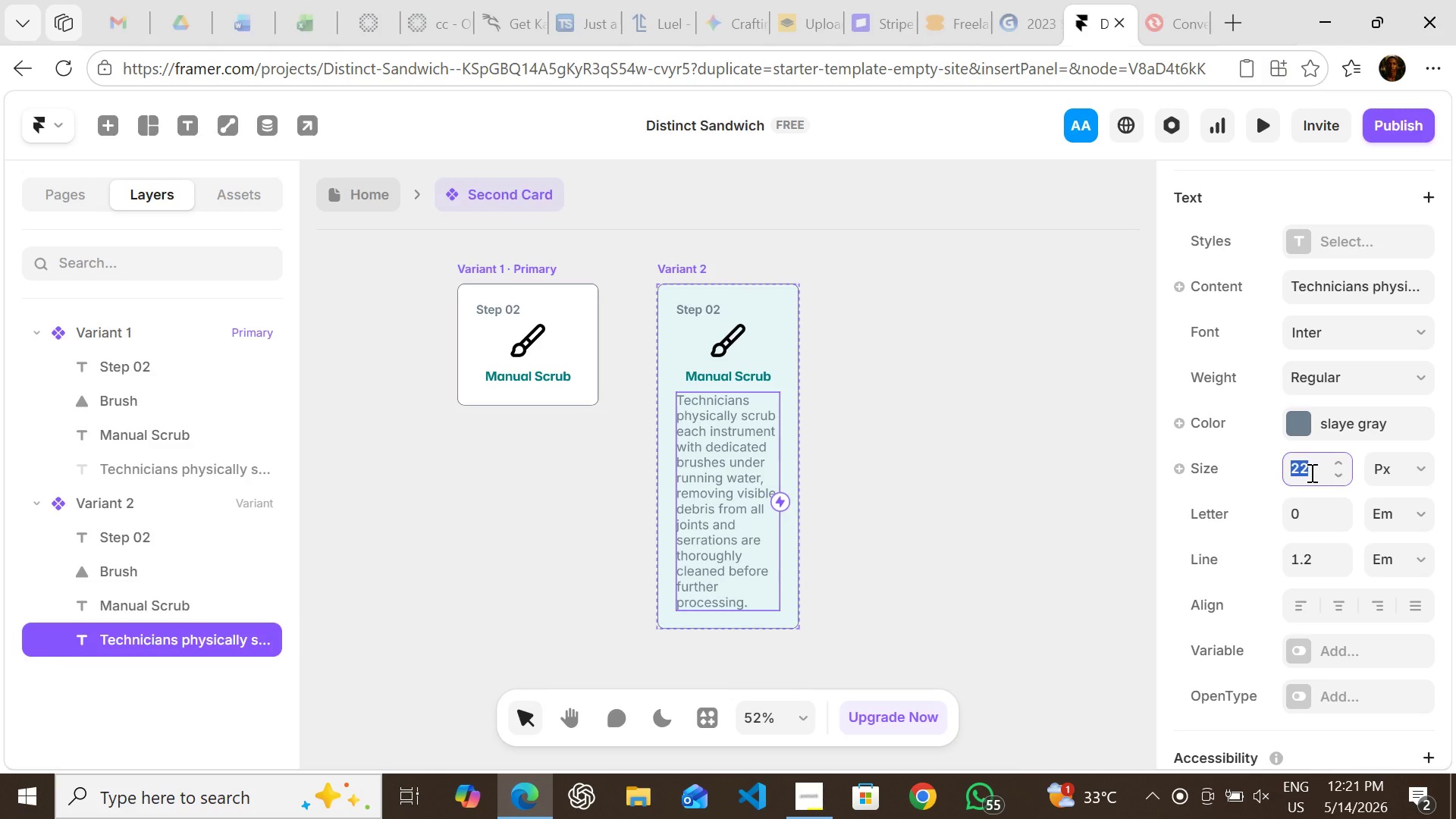 
type(15)
 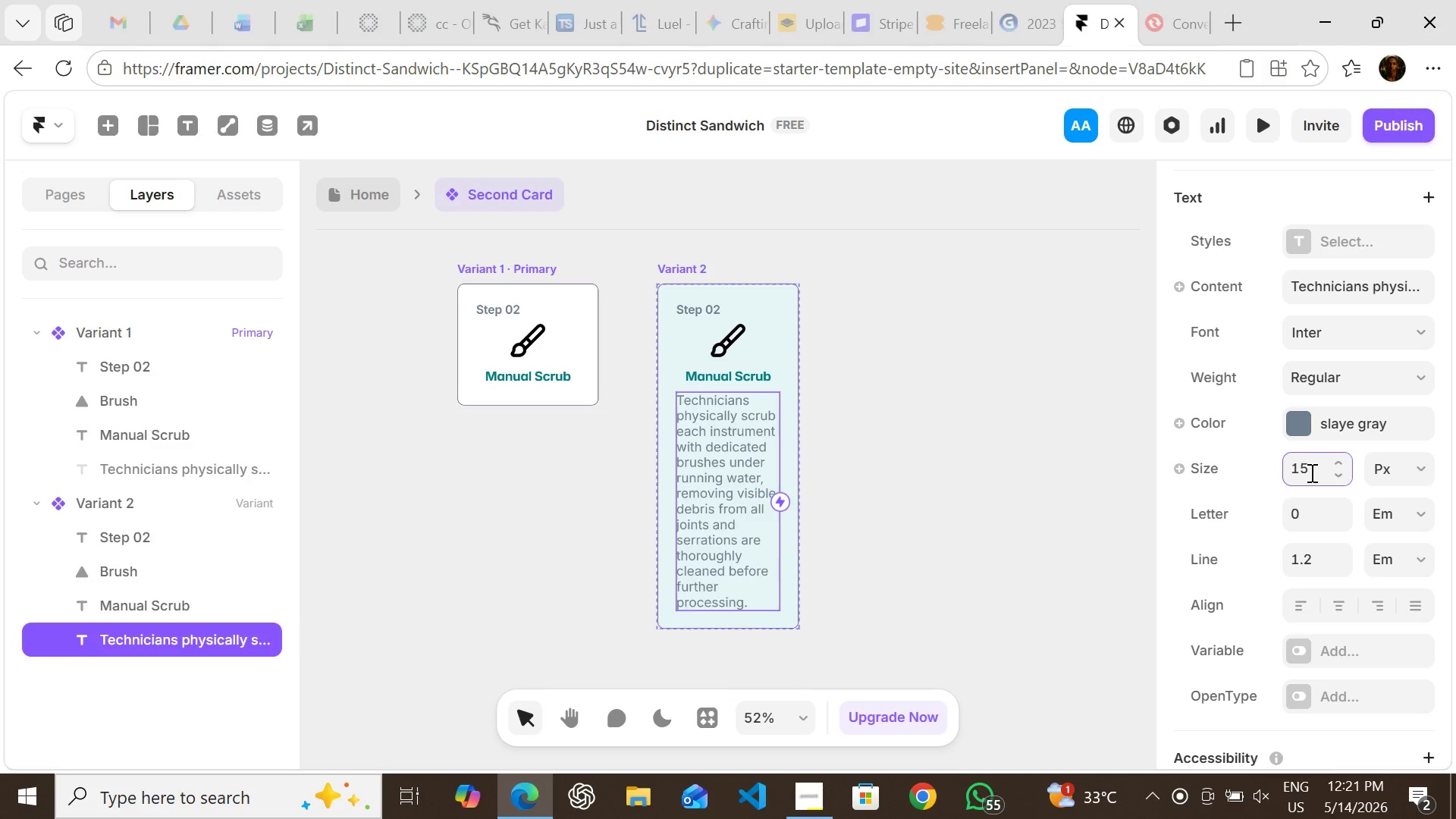 
key(Enter)
 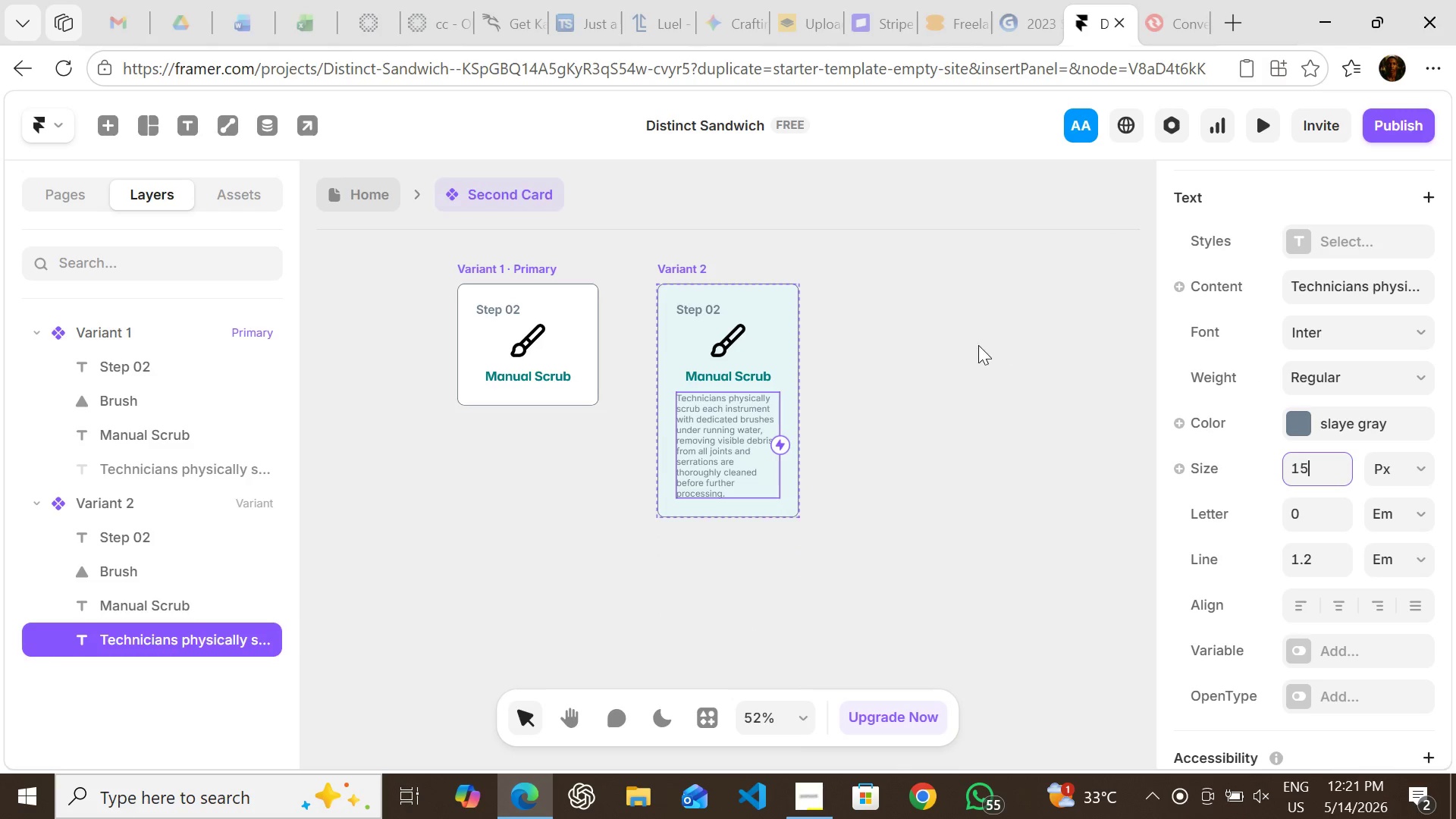 
left_click([971, 346])
 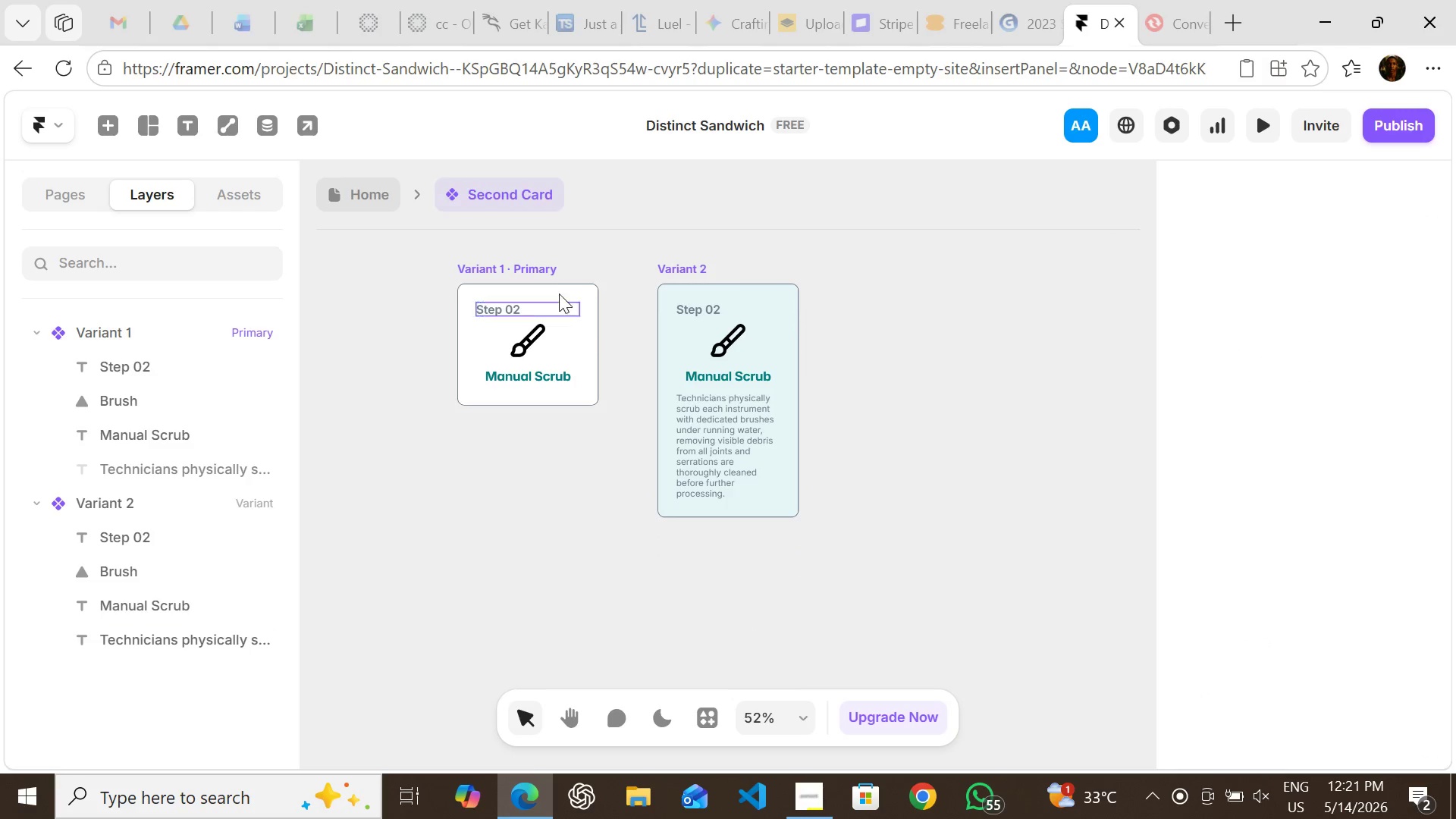 
left_click([525, 265])
 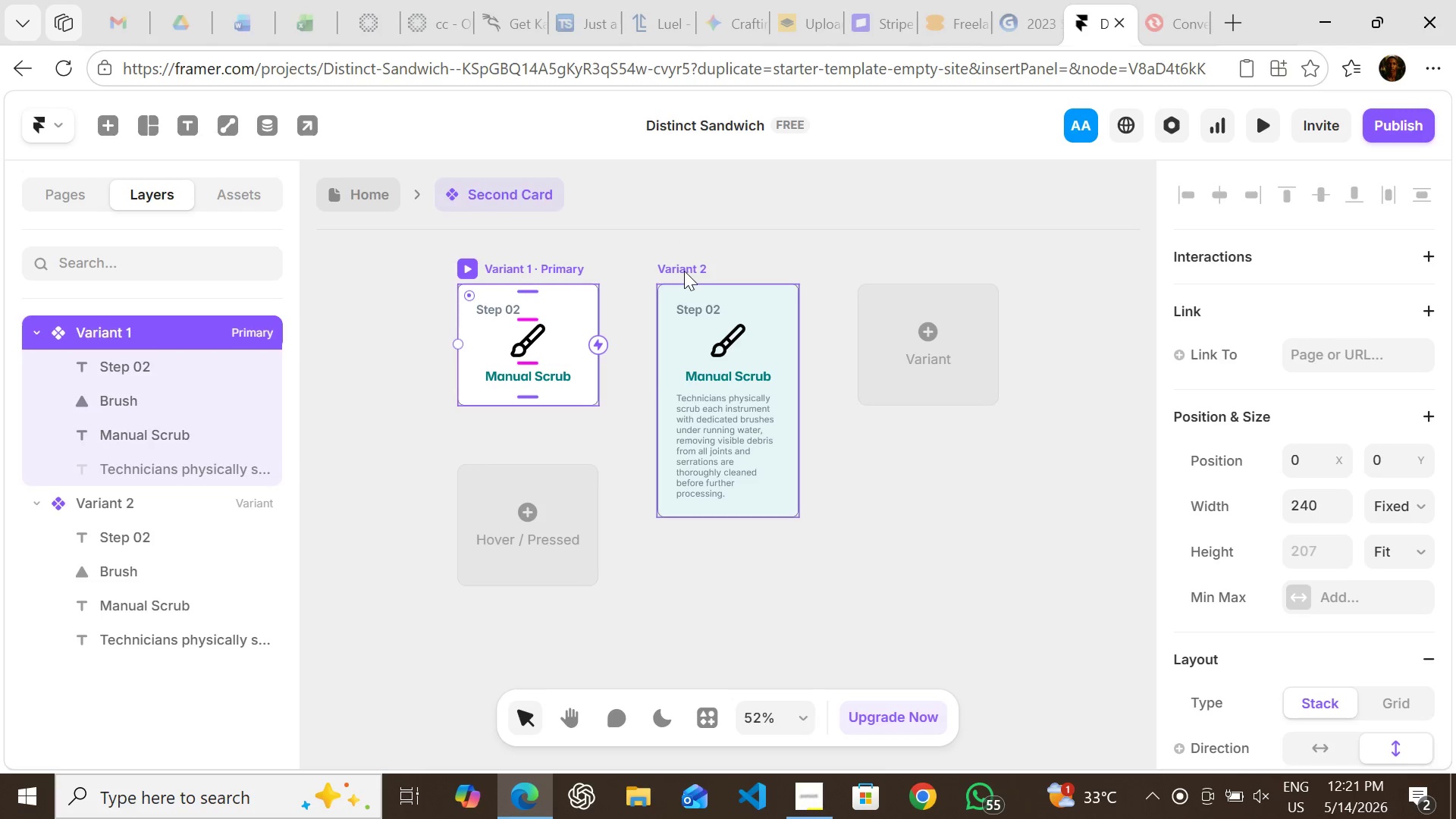 
left_click([684, 271])
 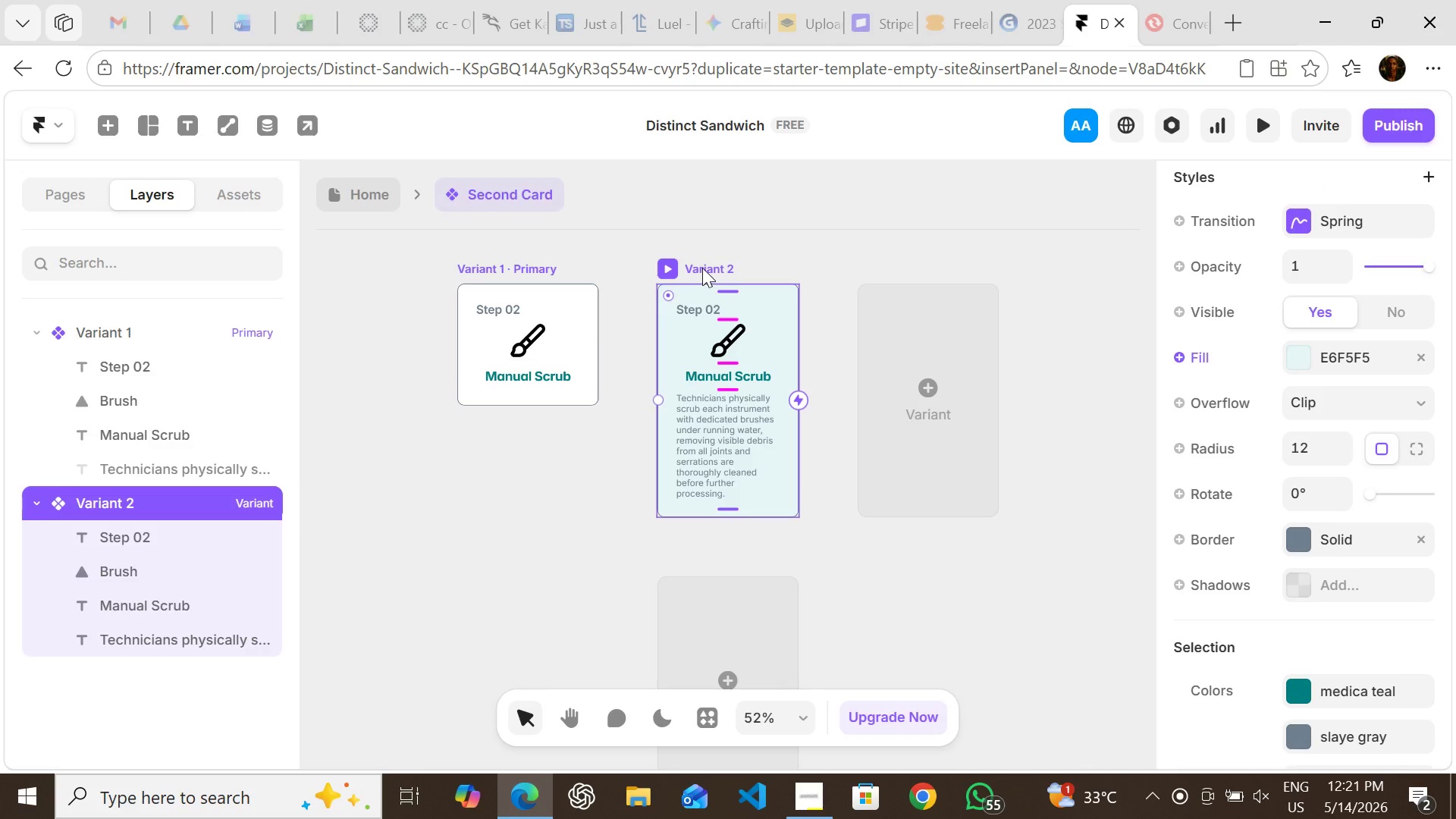 
key(Enter)
 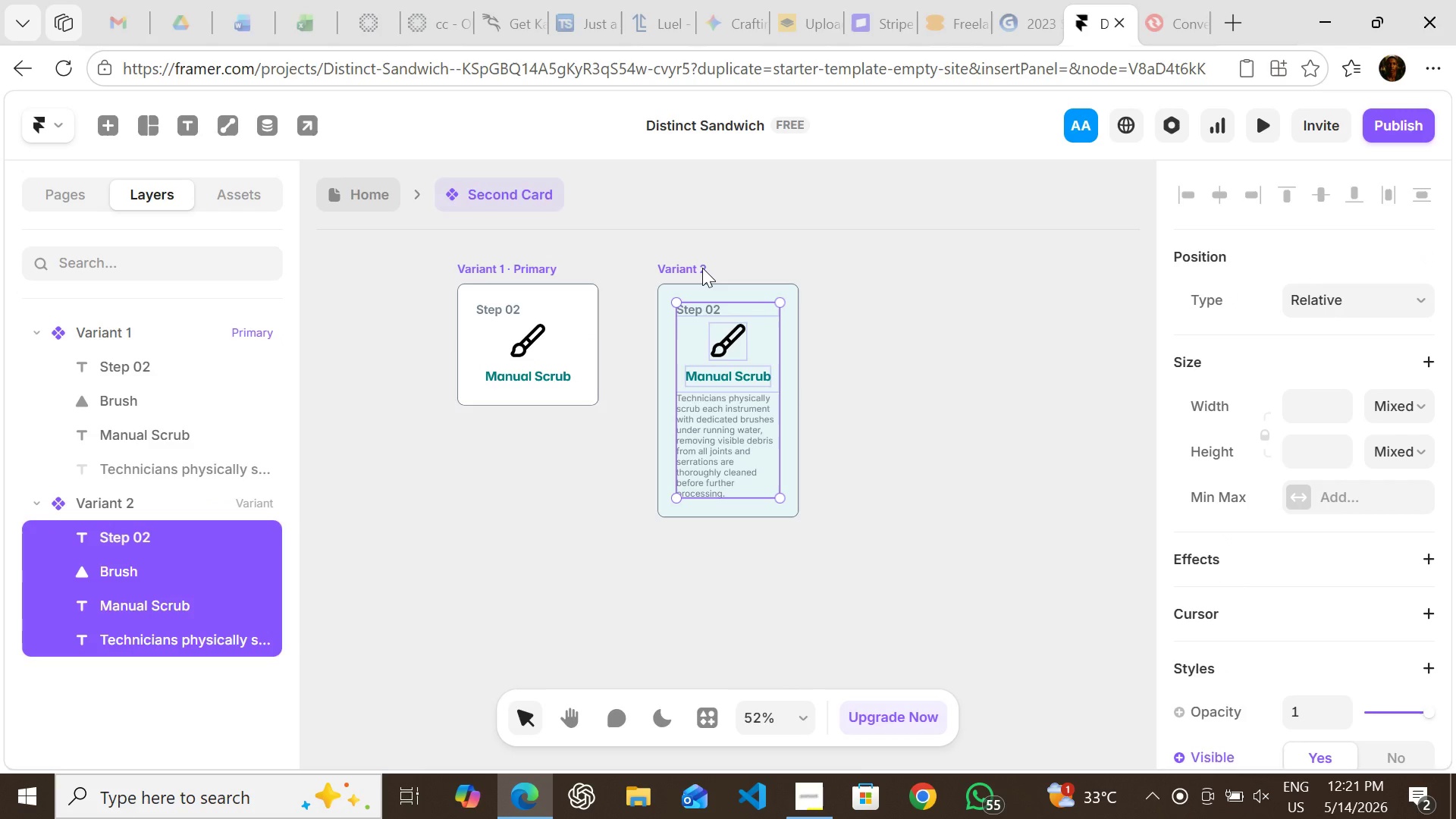 
key(Control+ControlLeft)
 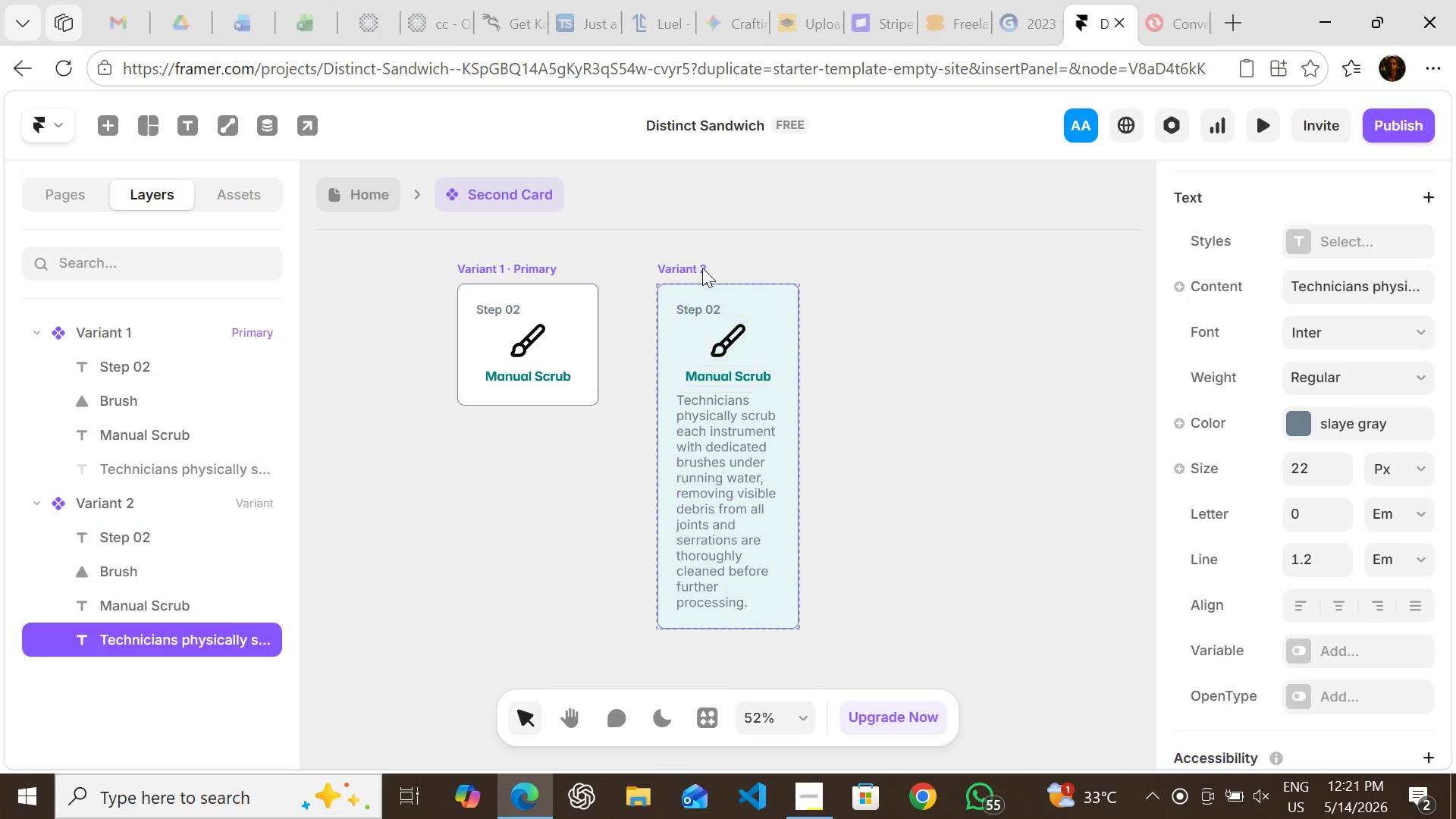 
key(Control+Z)
 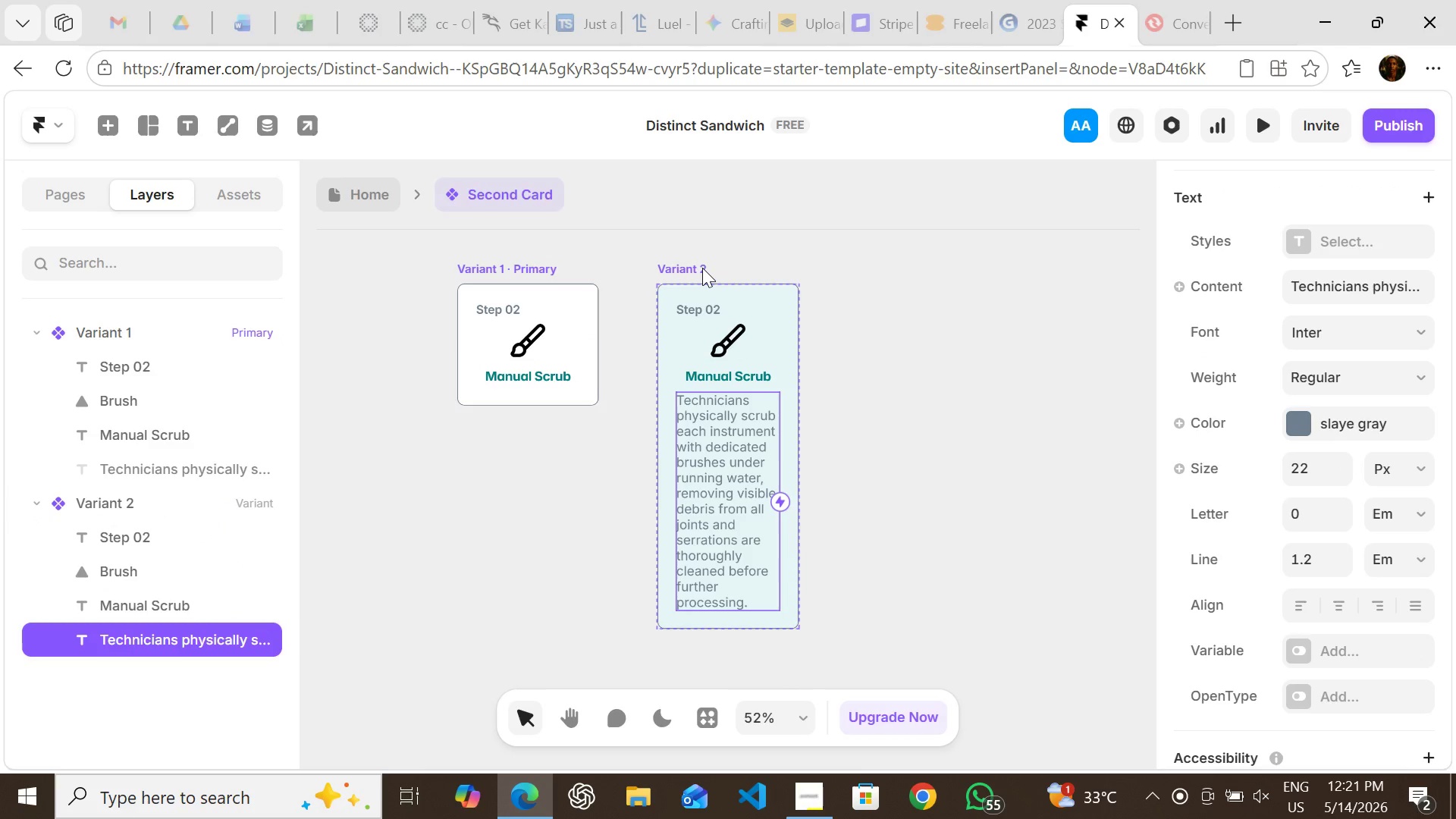 
key(Control+Shift+Z)
 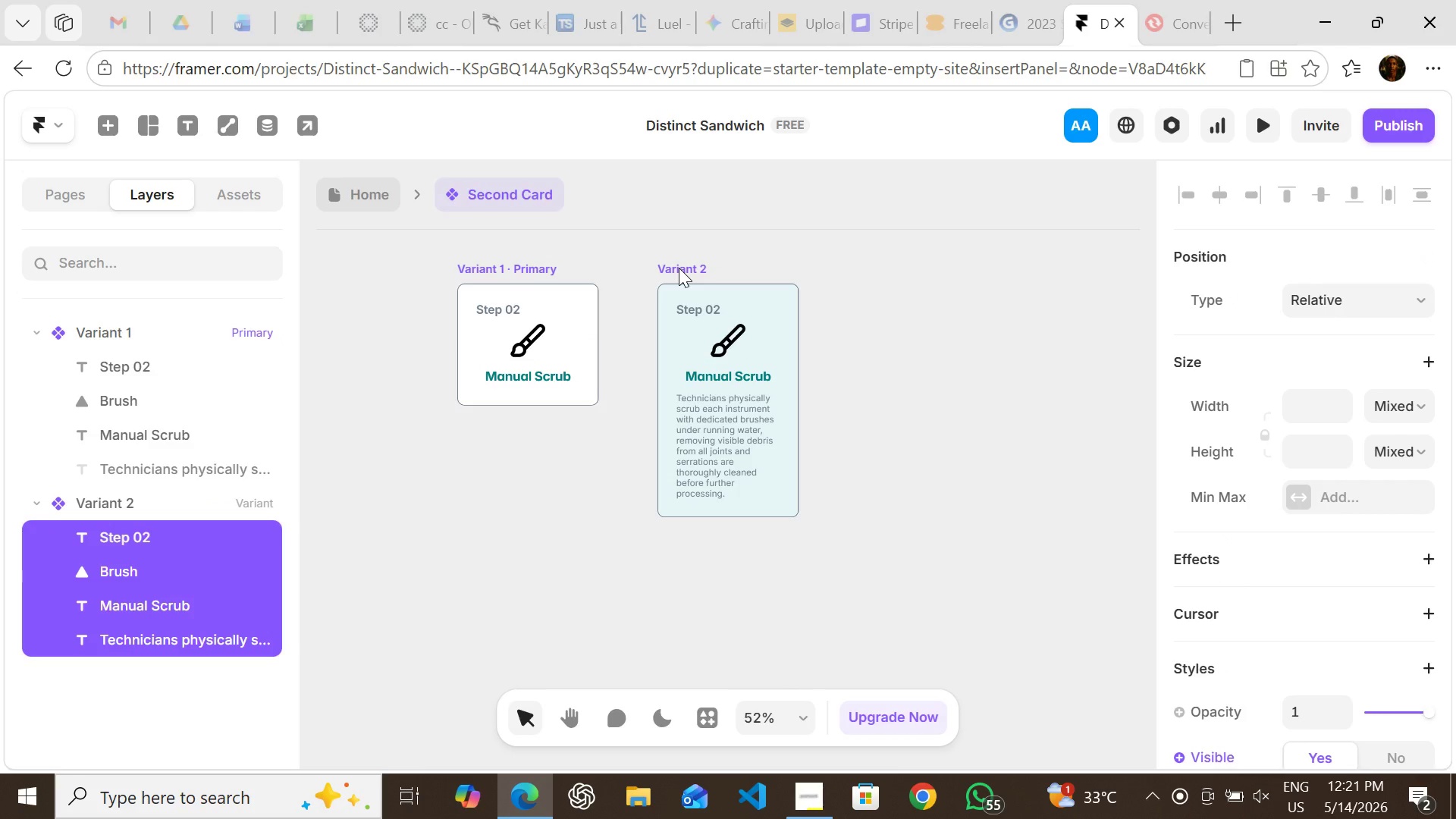 
double_click([679, 268])
 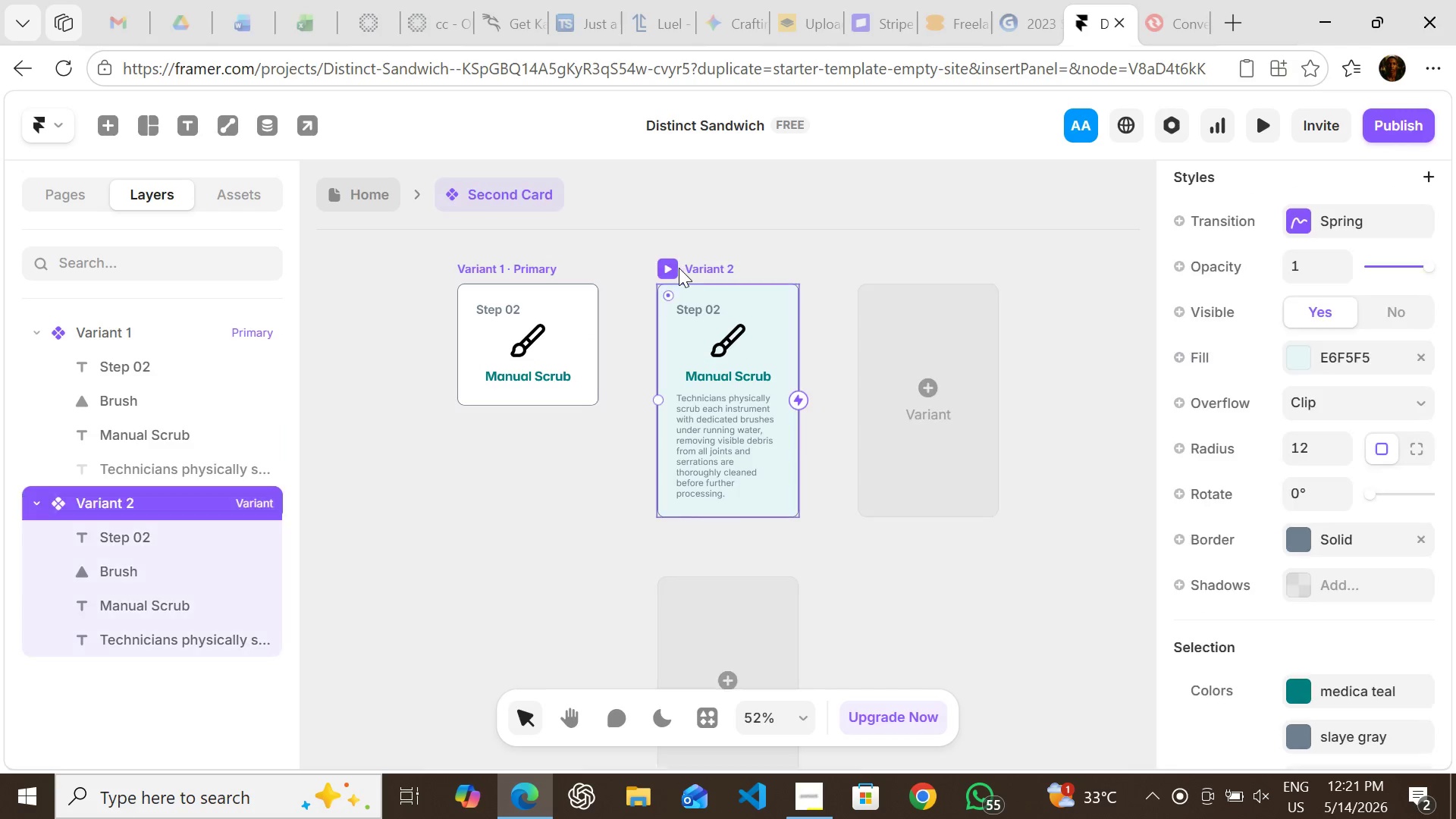 
double_click([679, 268])
 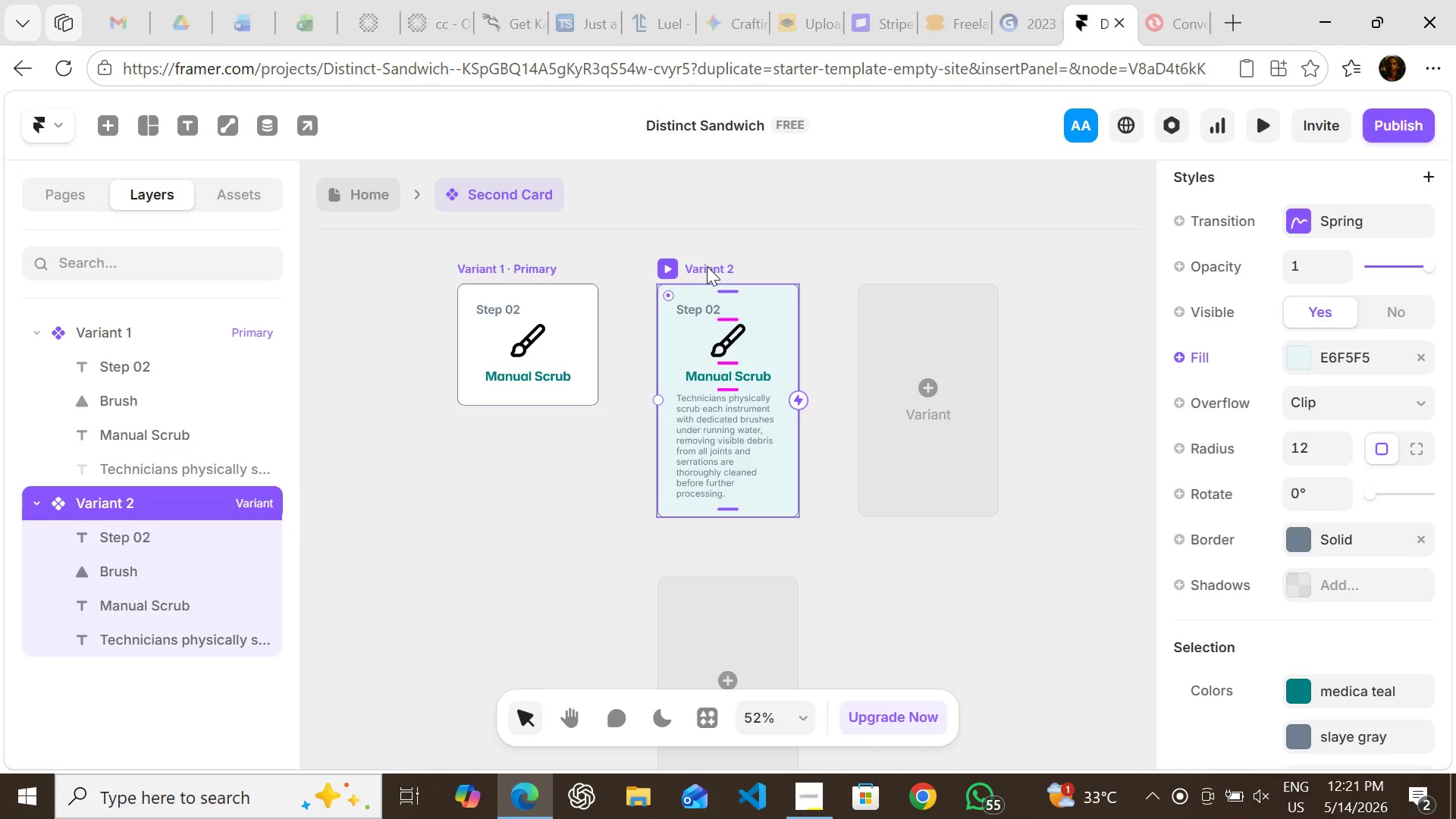 
double_click([707, 266])
 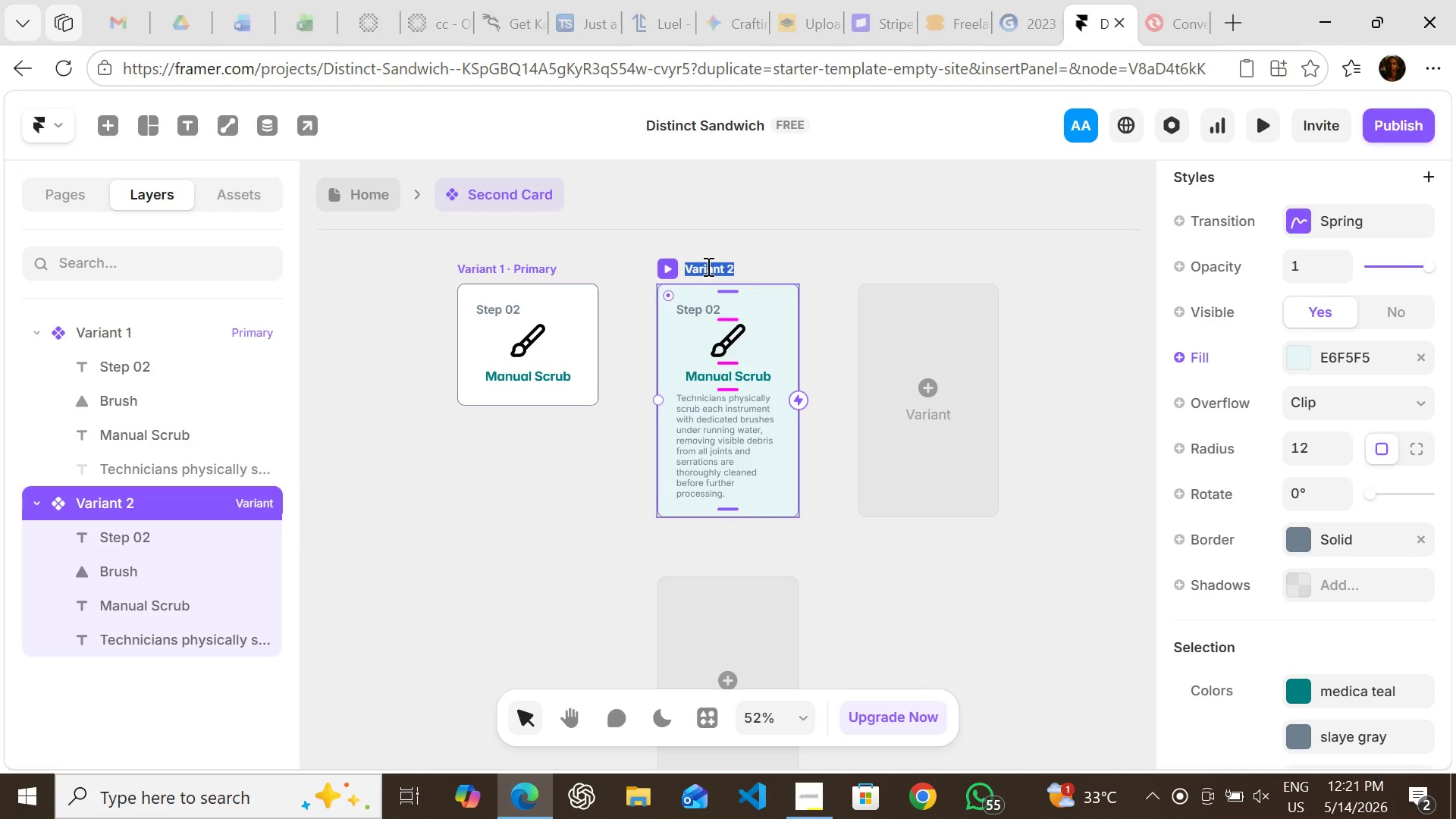 
type(Hover)
 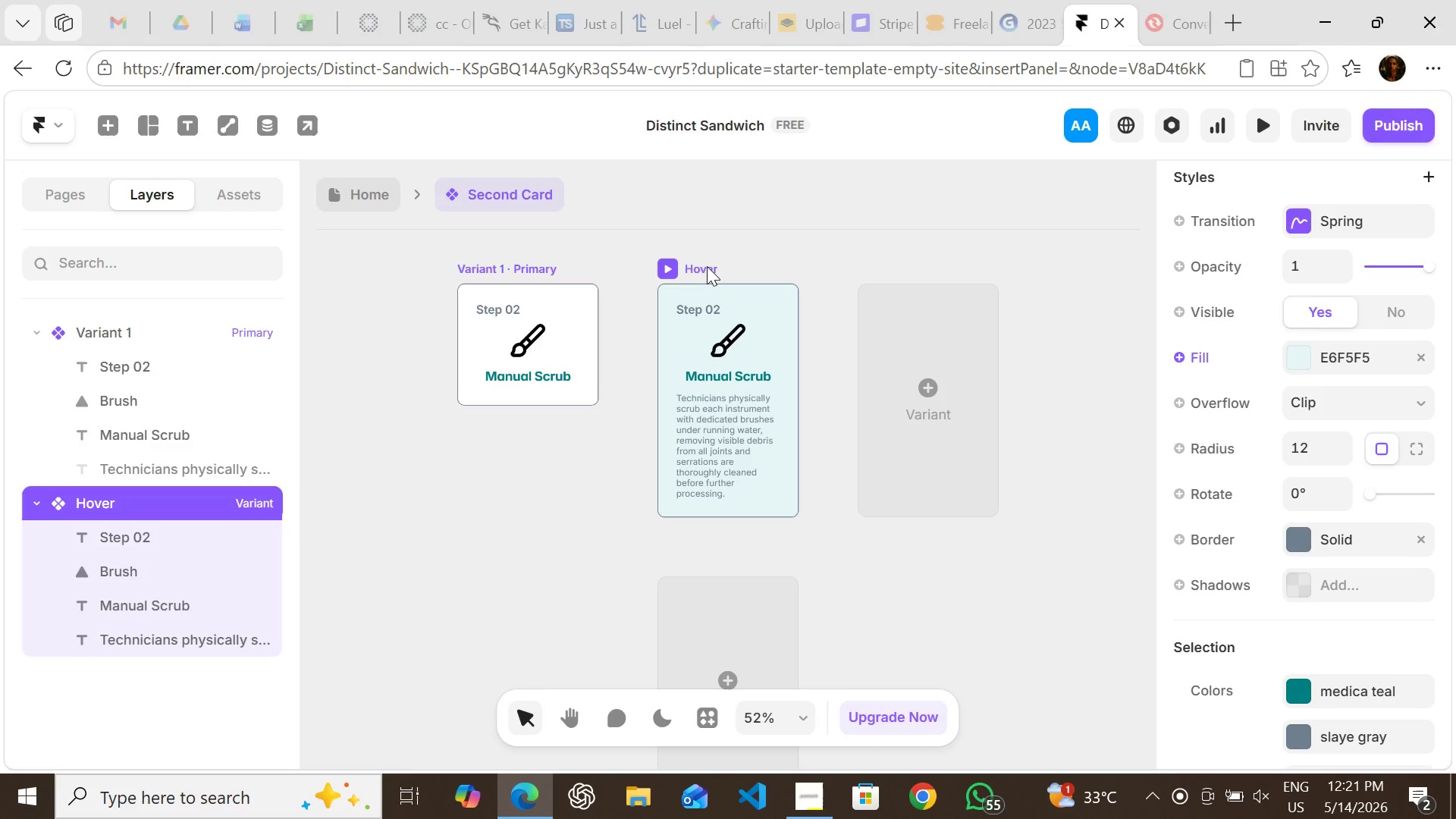 
key(Enter)
 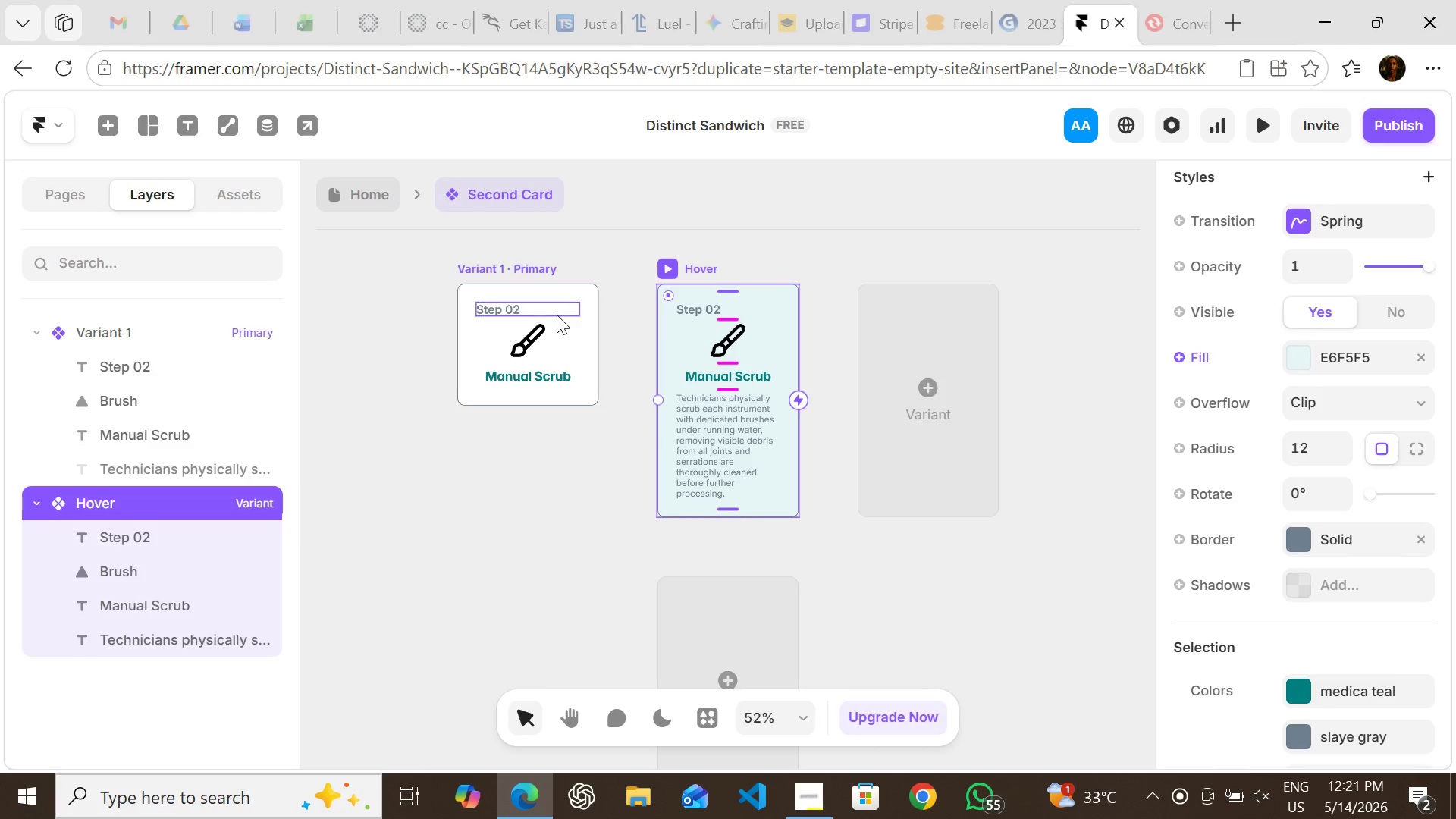 
left_click([557, 315])
 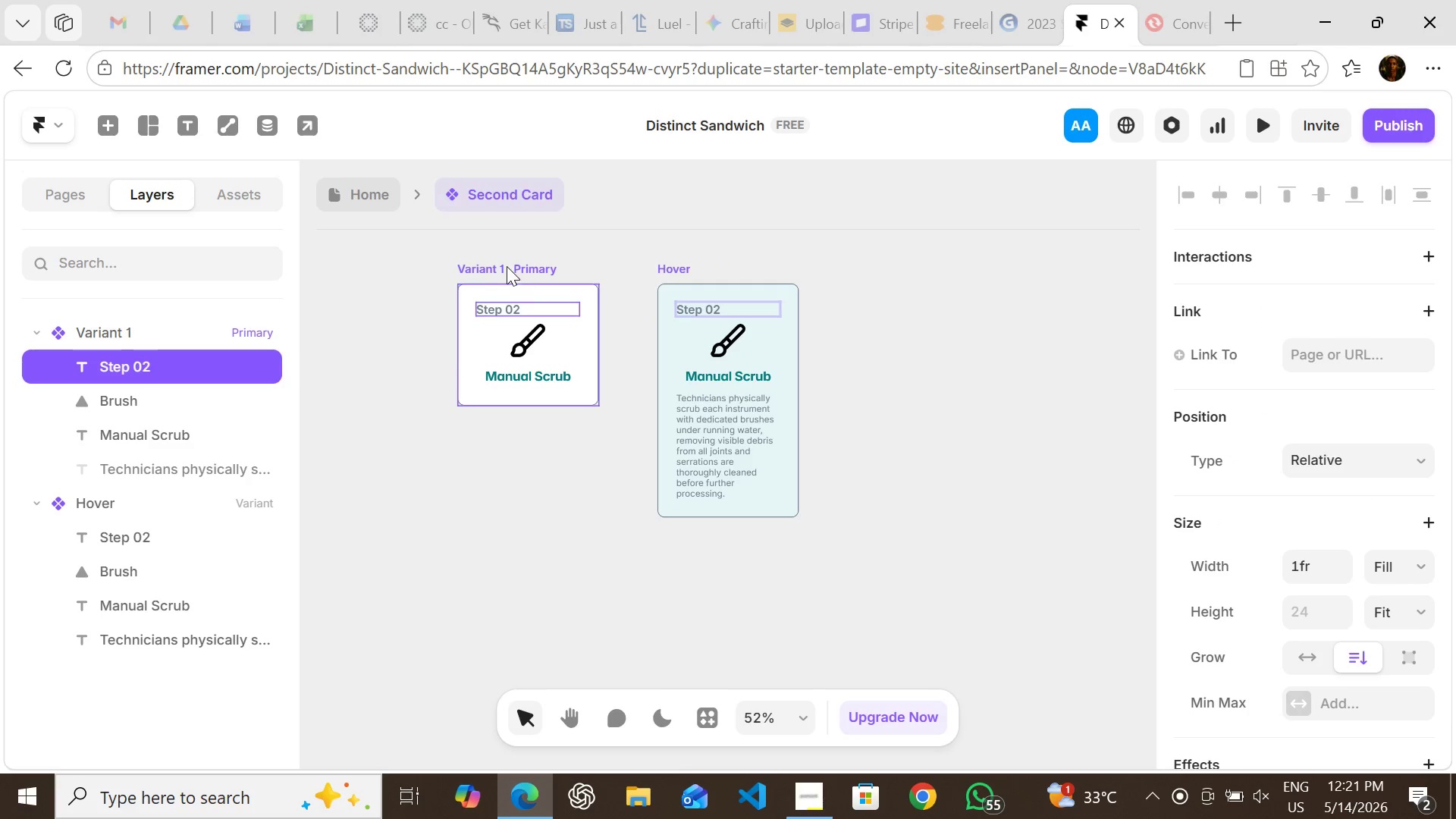 
left_click([507, 266])
 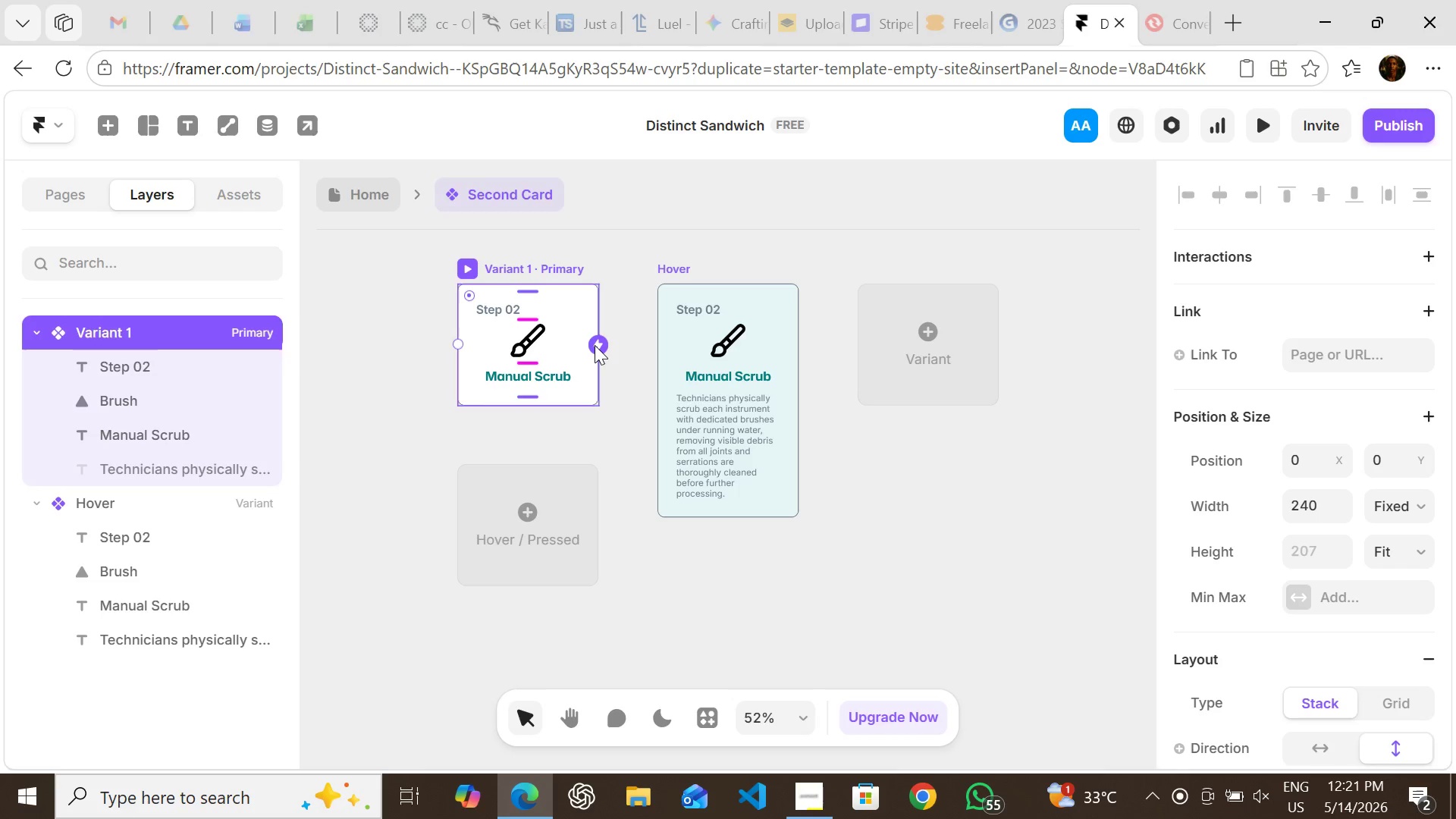 
left_click_drag(start_coordinate=[595, 345], to_coordinate=[665, 366])
 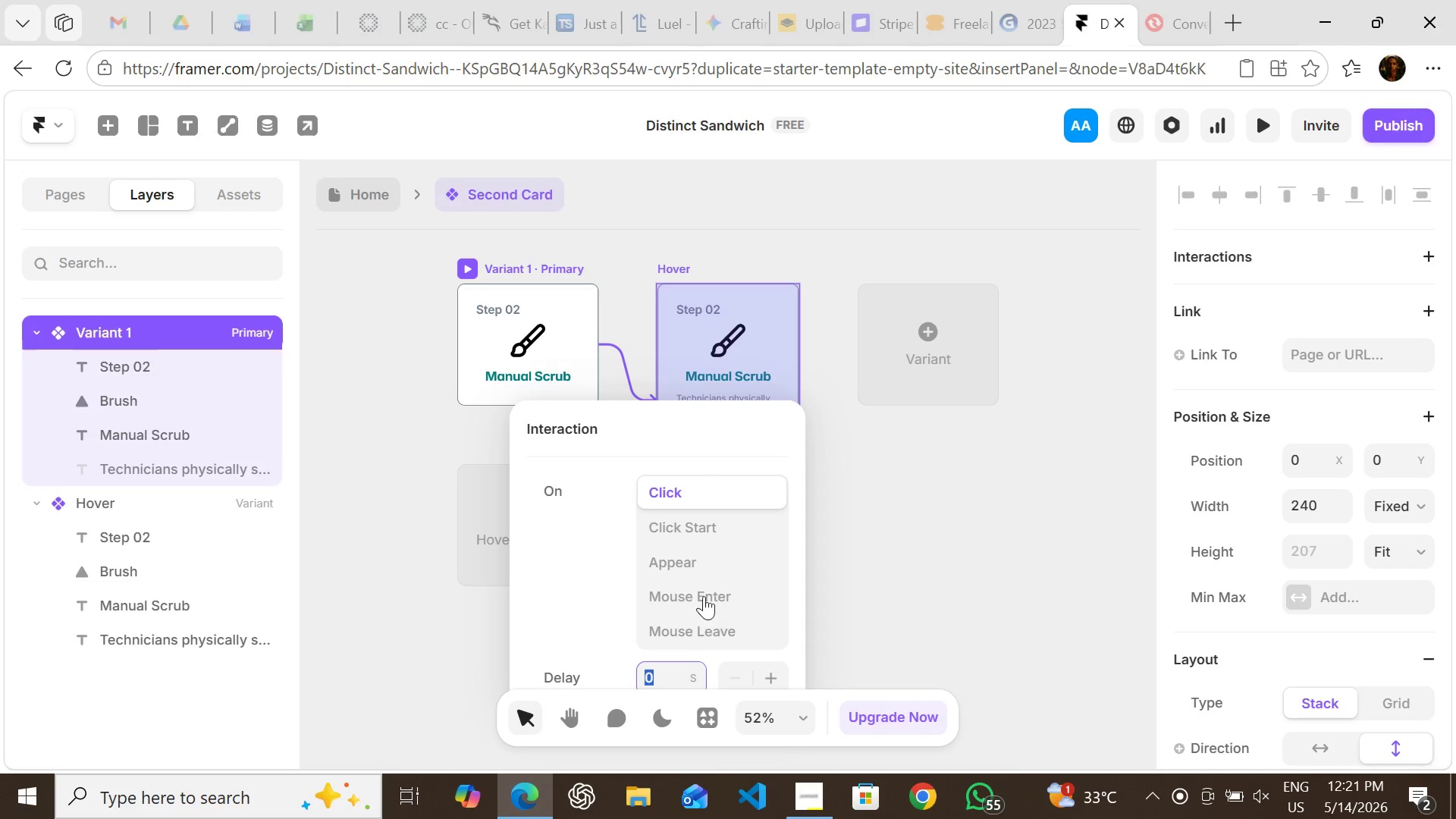 
left_click([702, 594])
 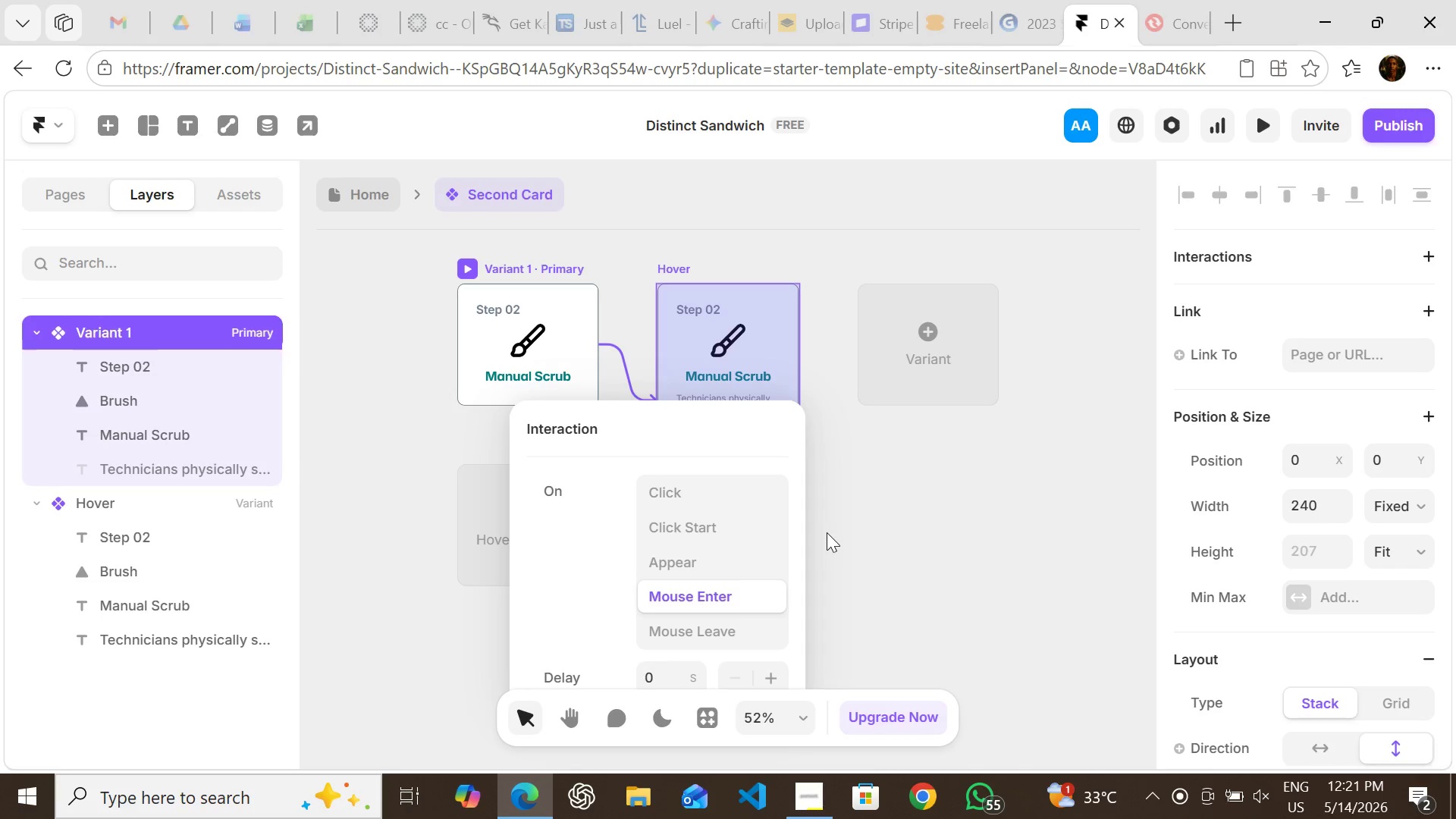 
left_click([827, 532])
 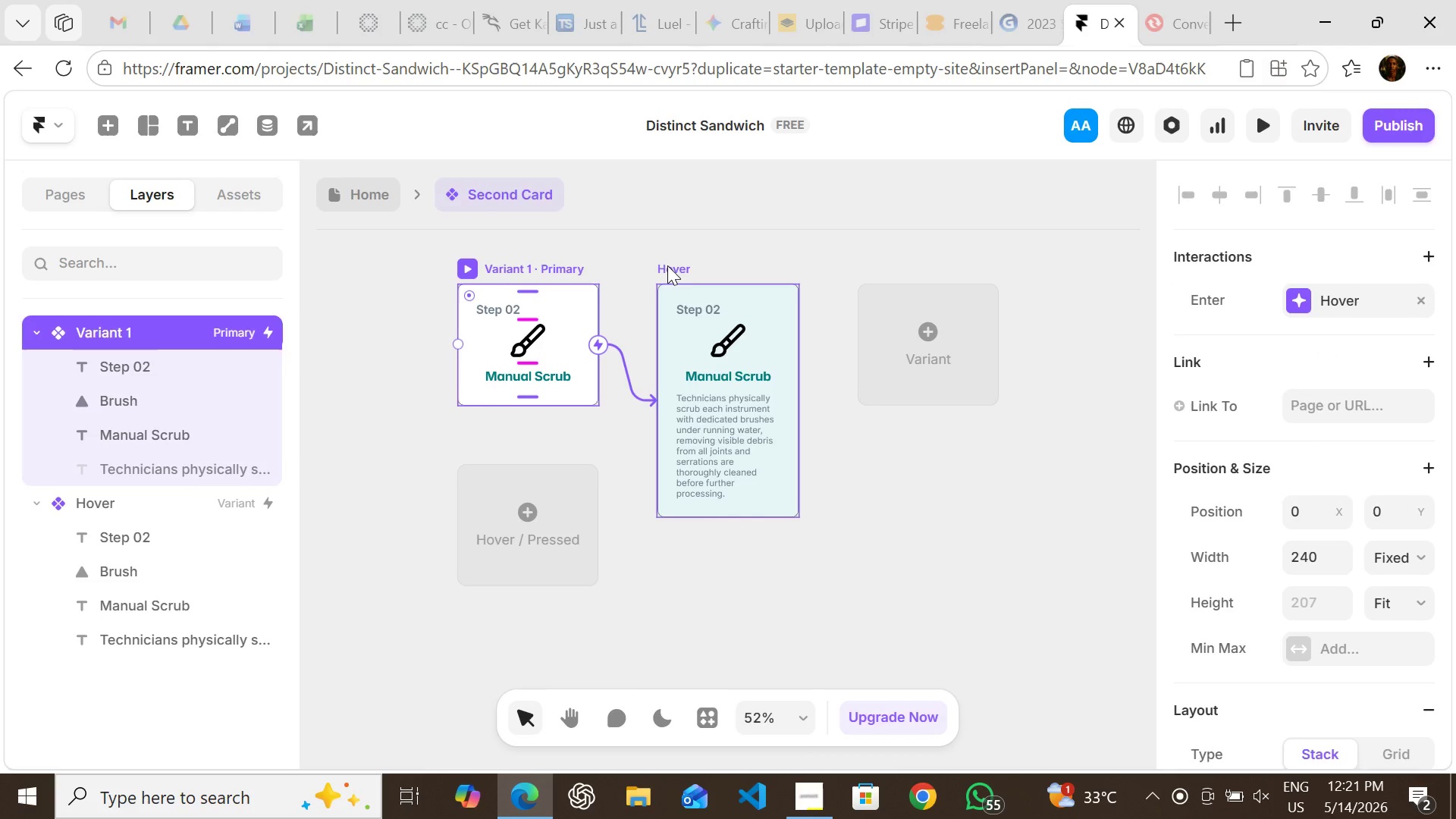 
left_click([670, 268])
 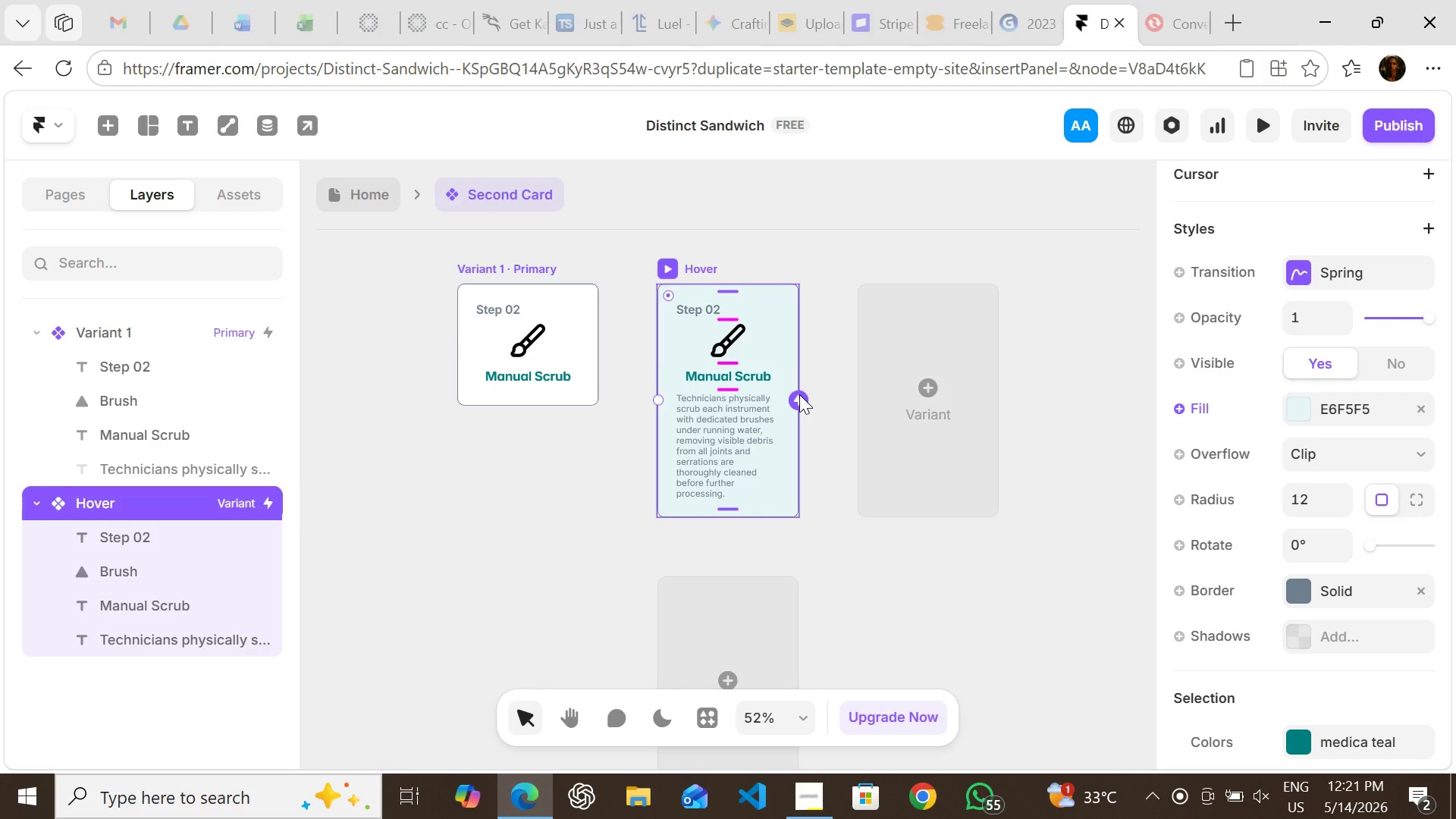 
left_click_drag(start_coordinate=[799, 394], to_coordinate=[588, 331])
 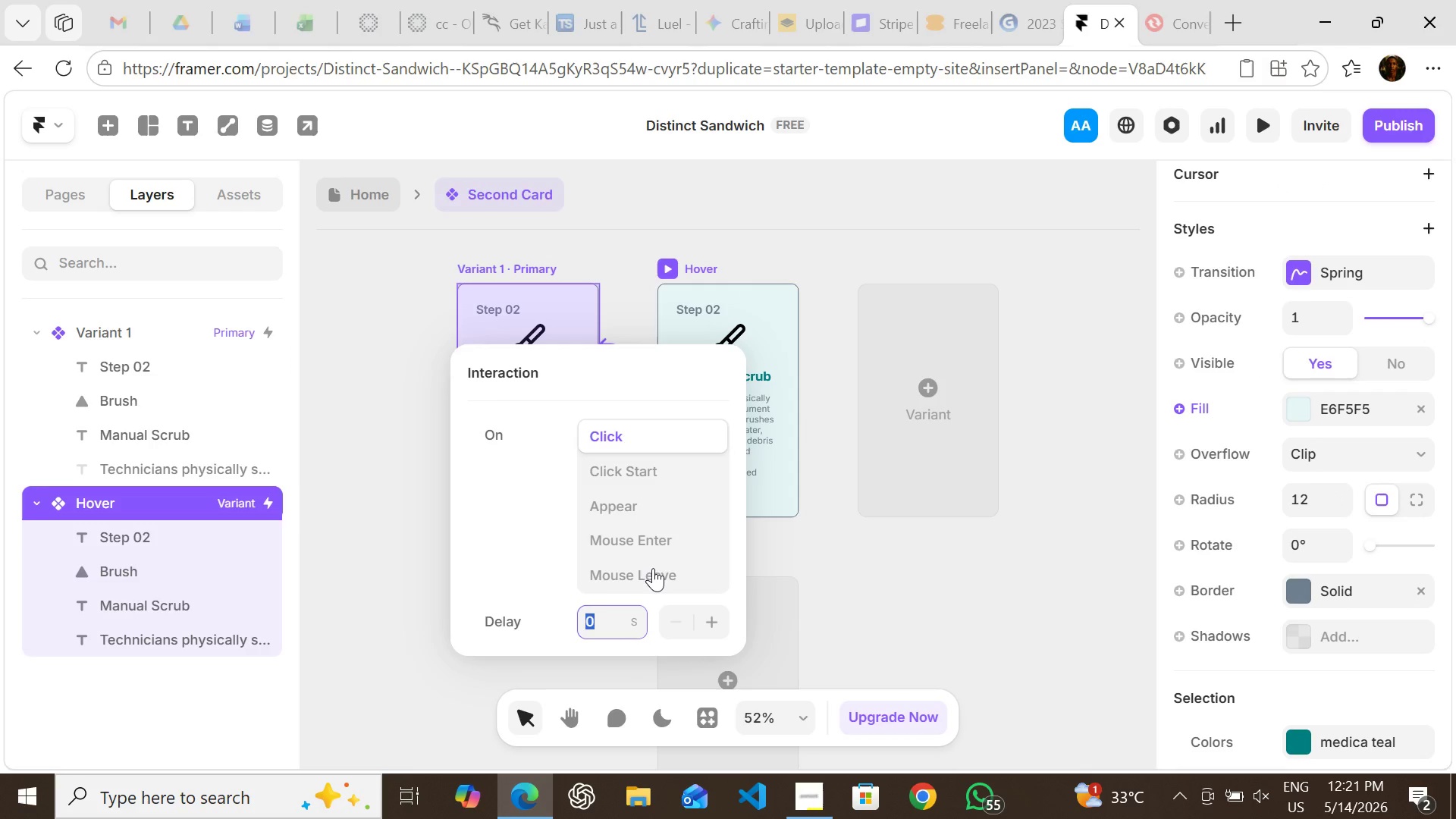 
left_click([653, 568])
 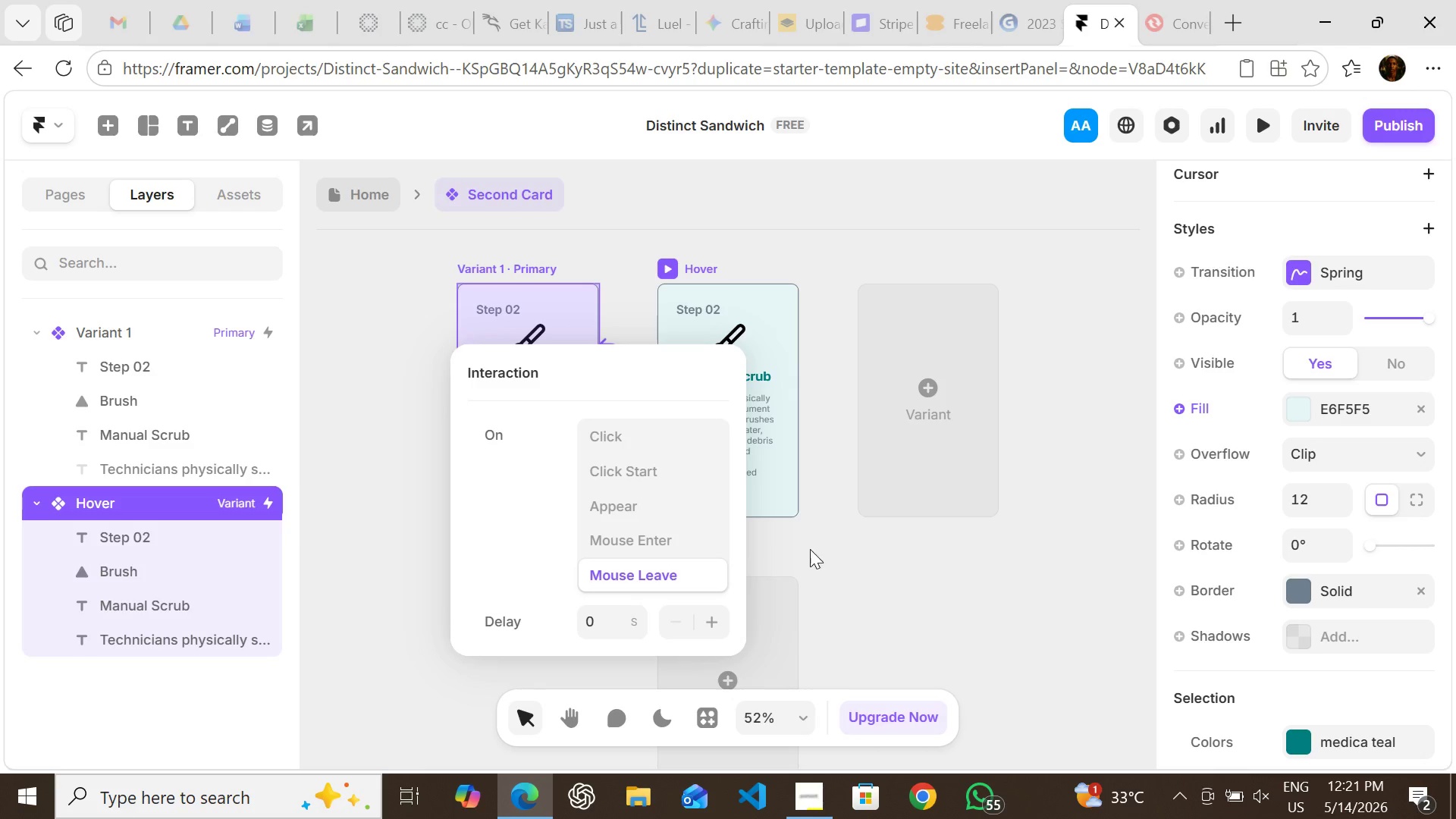 
left_click([858, 548])
 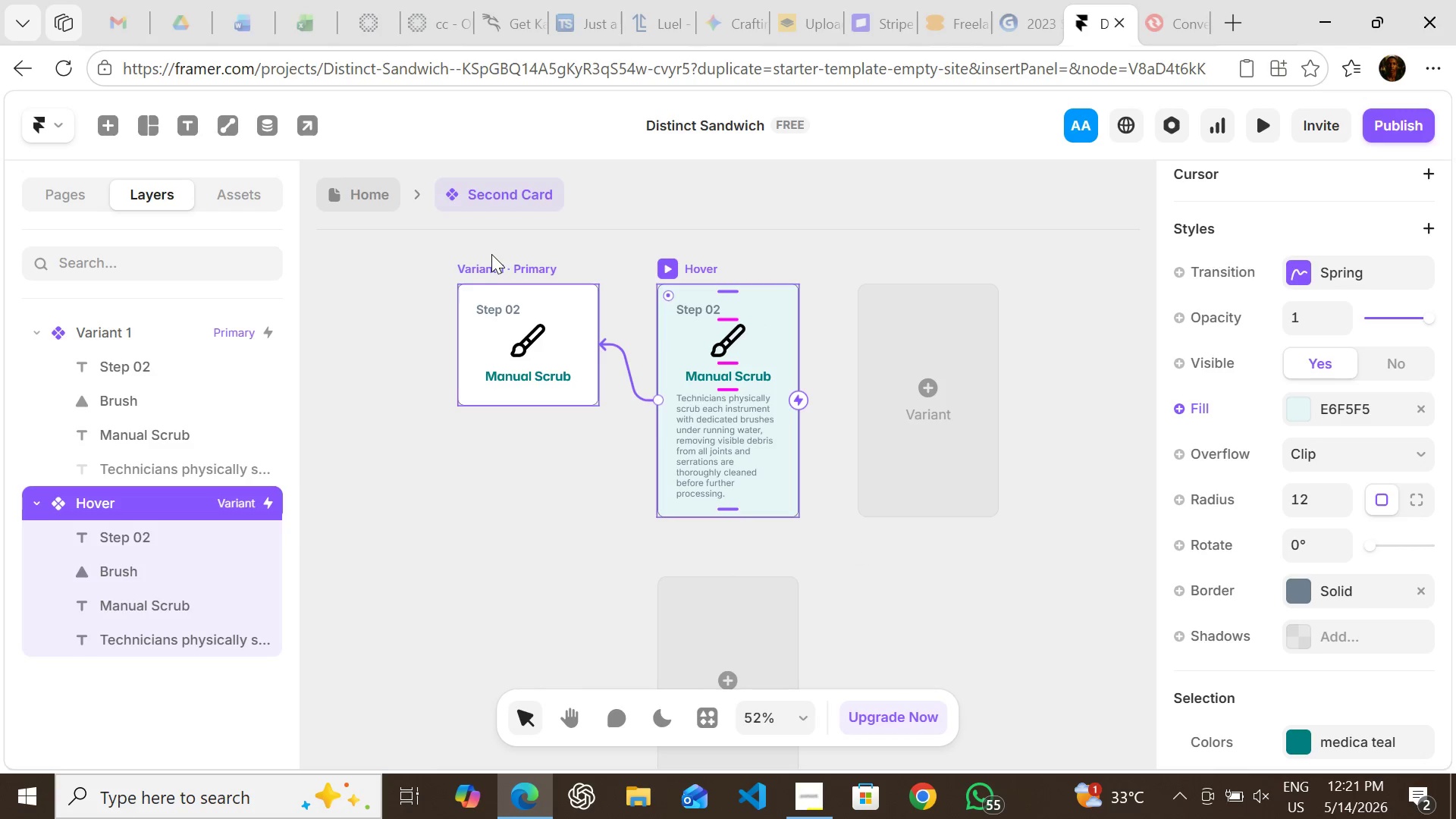 
left_click([499, 266])
 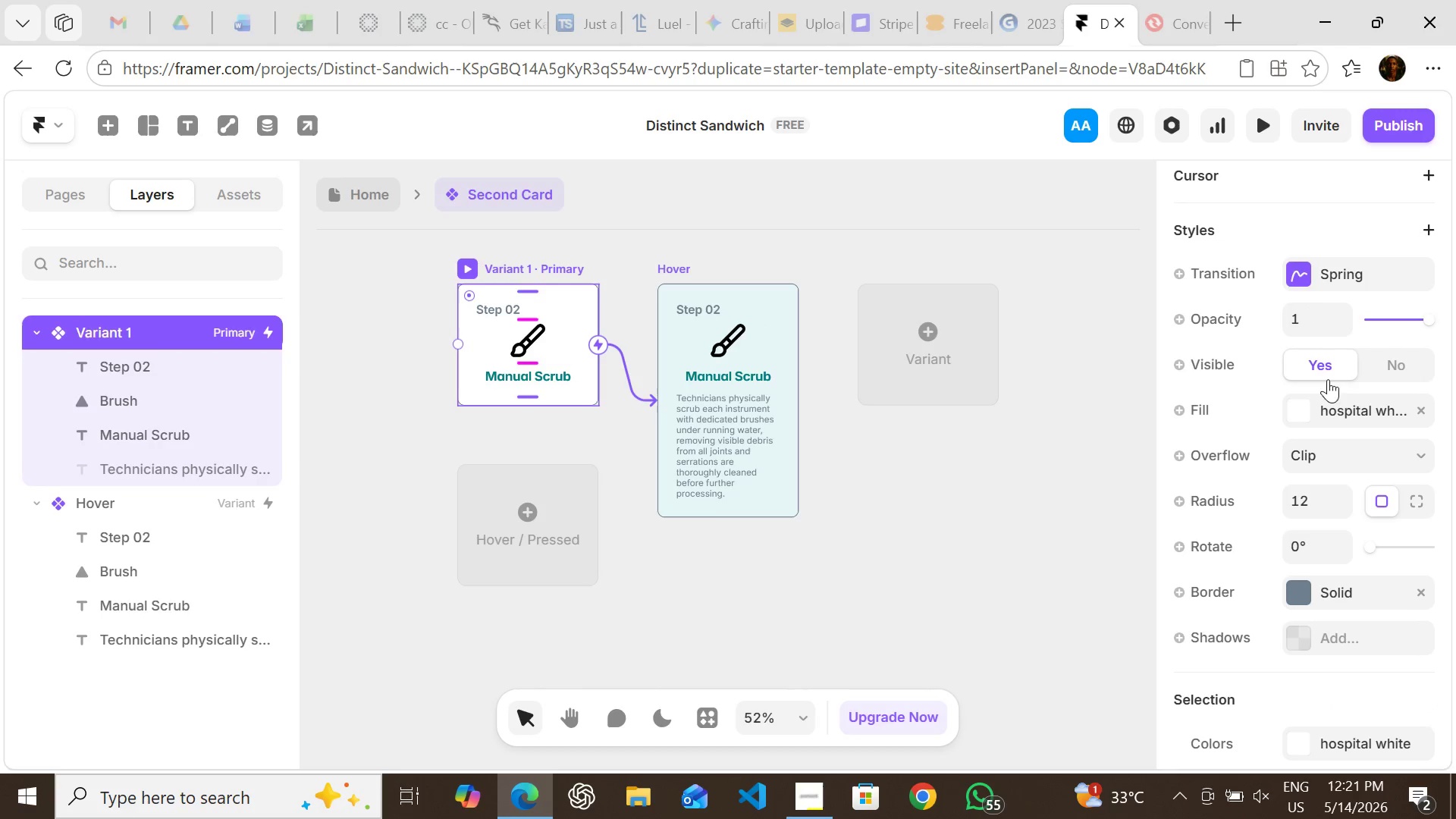 
left_click([1302, 279])
 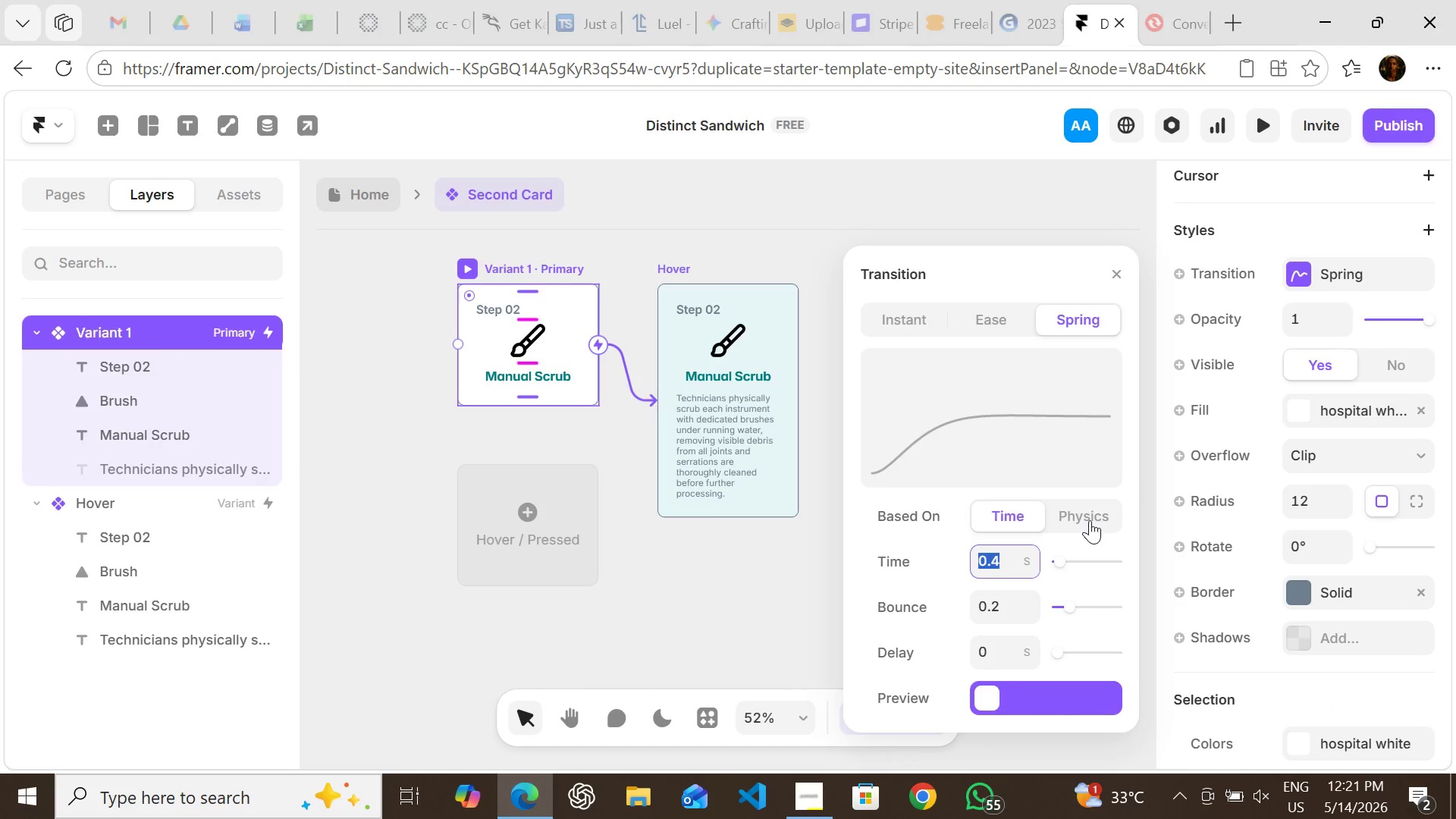 
left_click([1090, 520])
 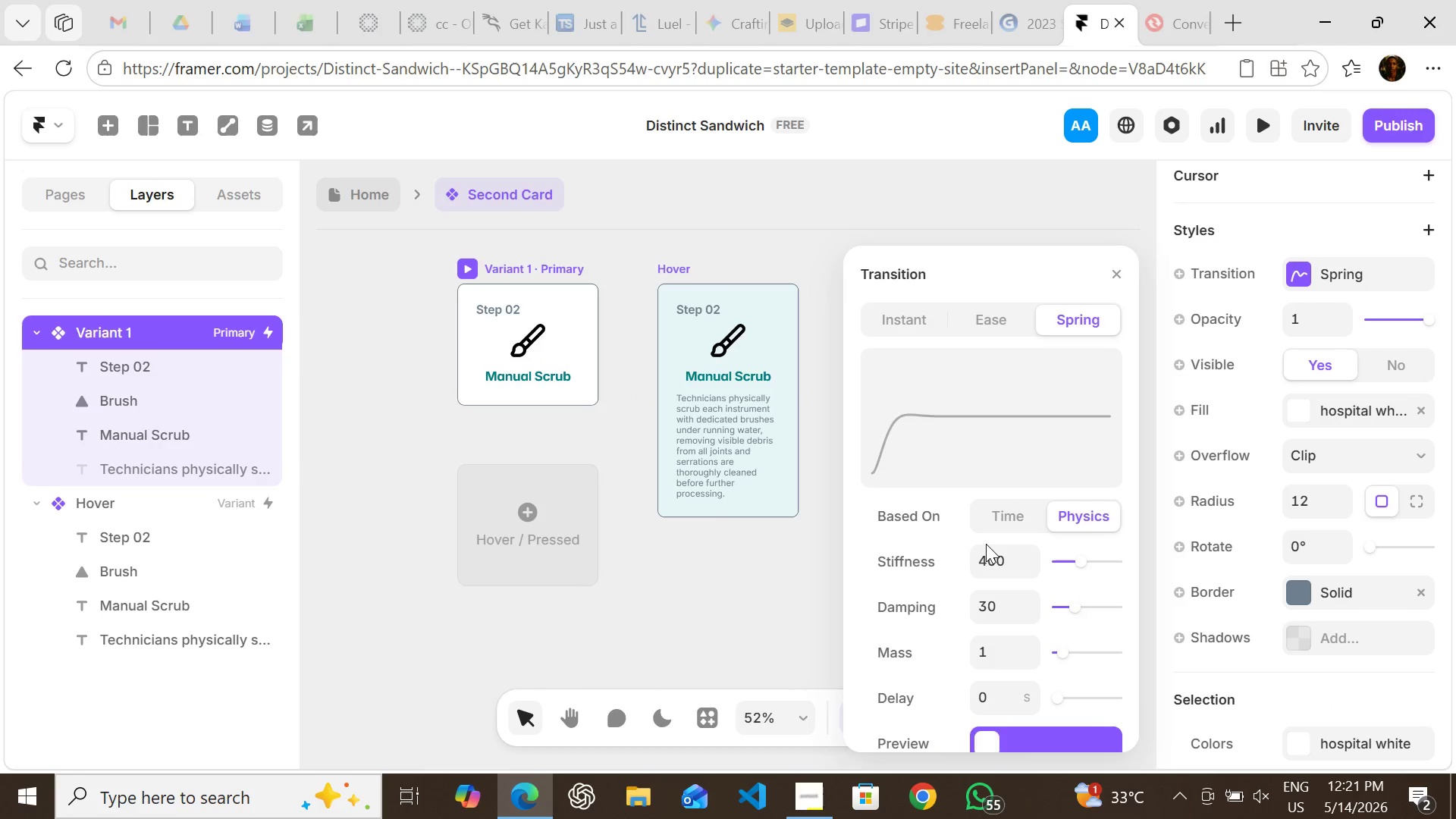 
left_click([986, 544])
 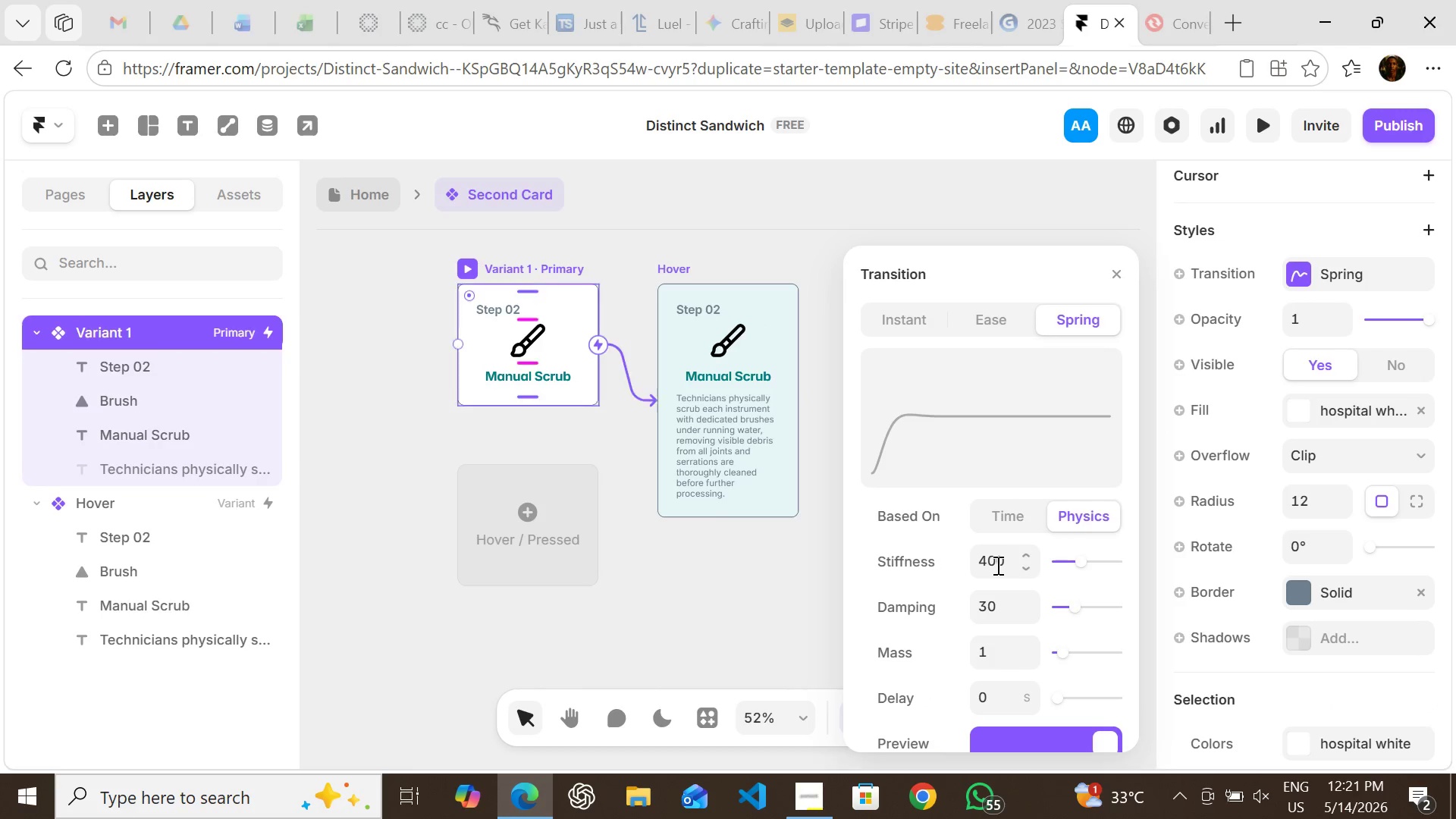 
left_click([996, 565])
 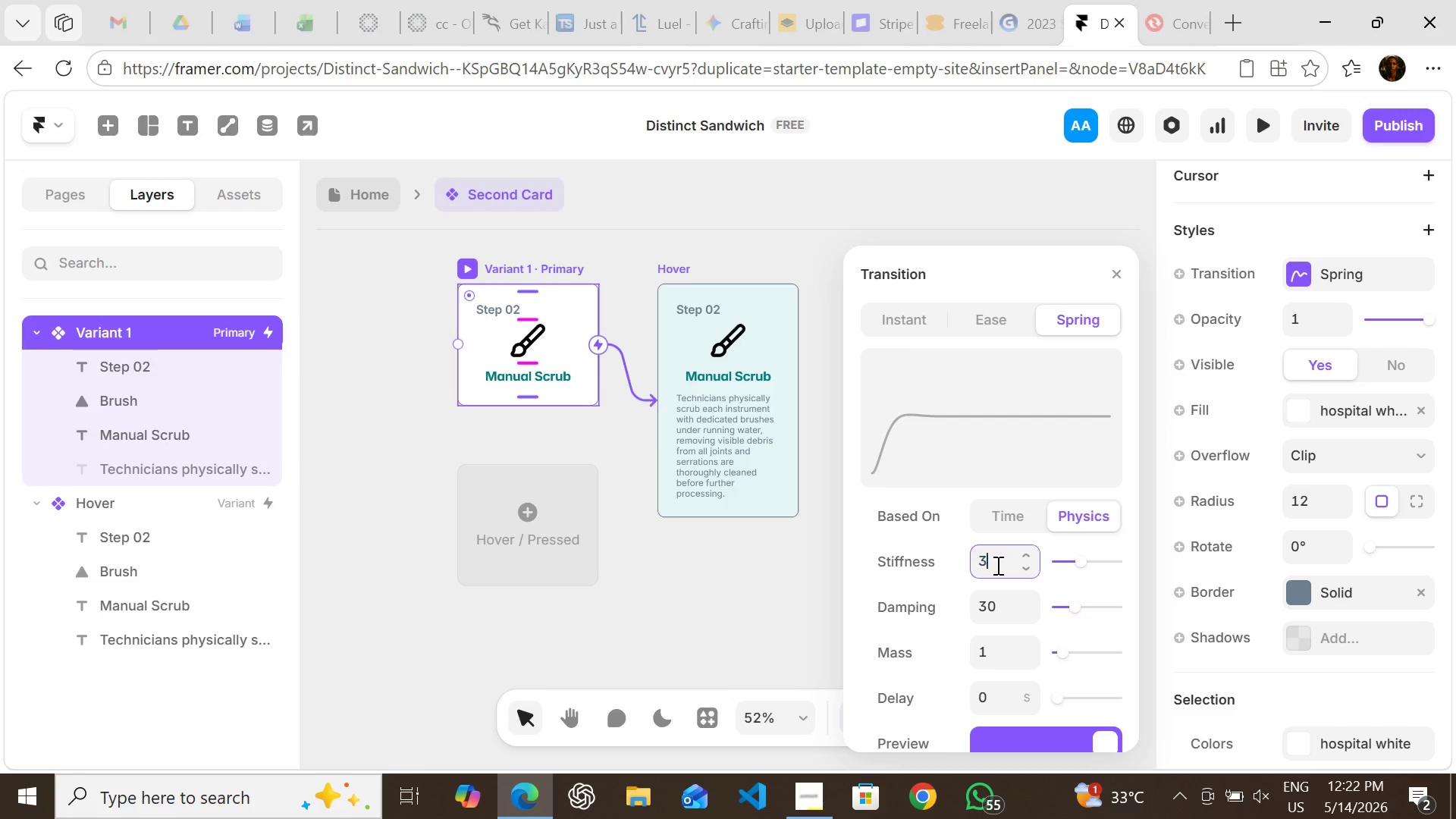 
type(300)
 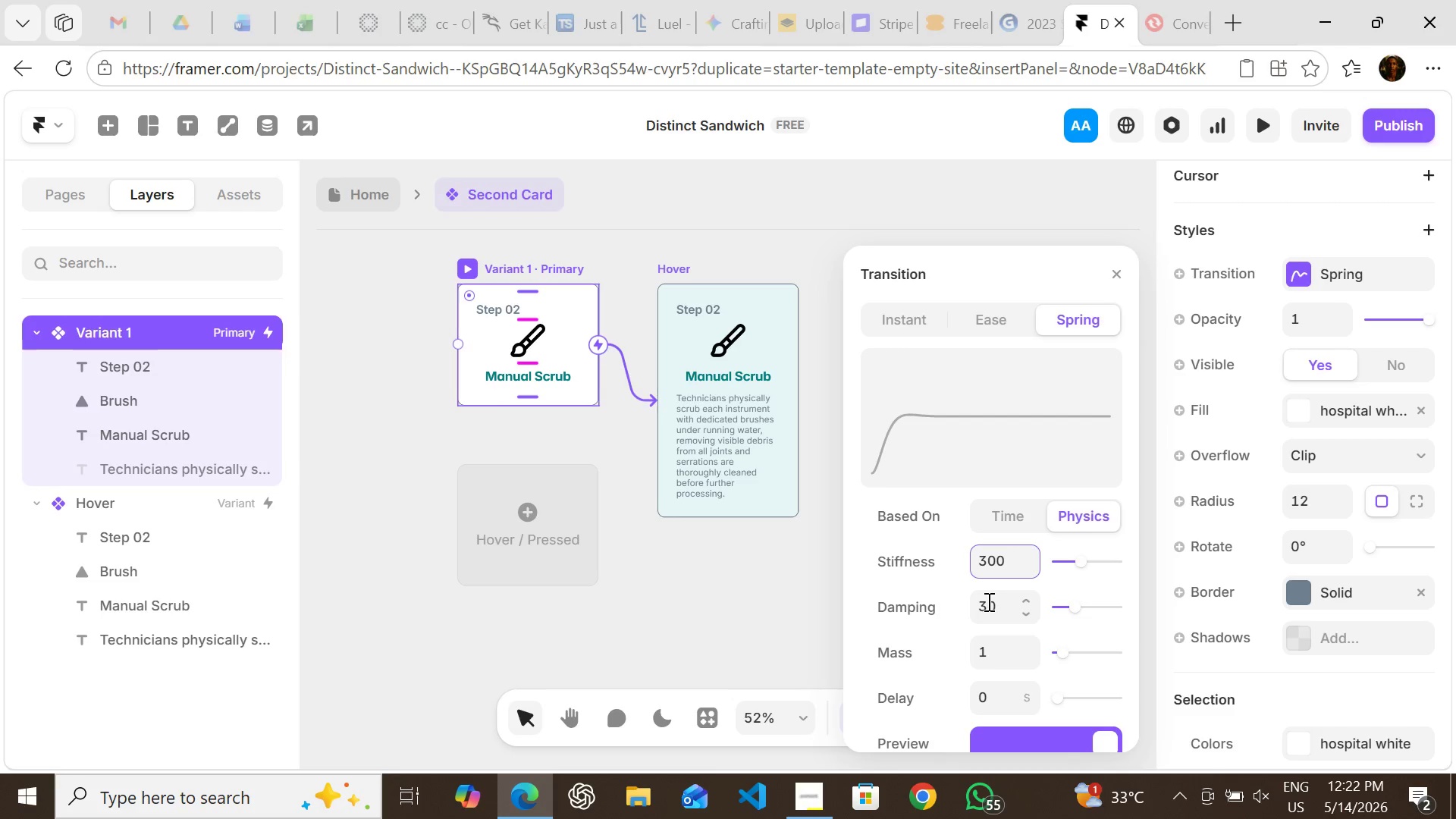 
left_click([987, 601])
 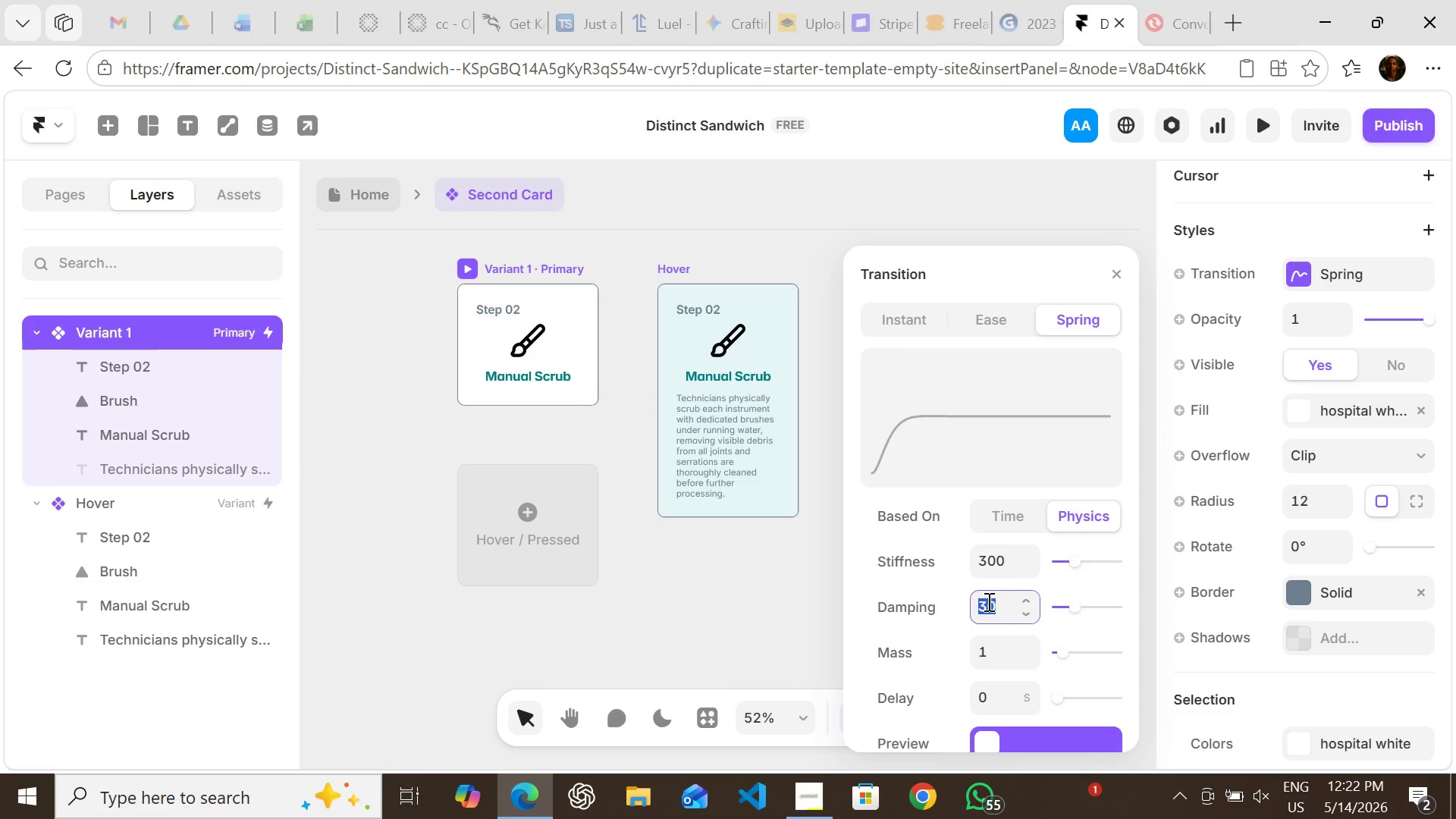 
type(25)
 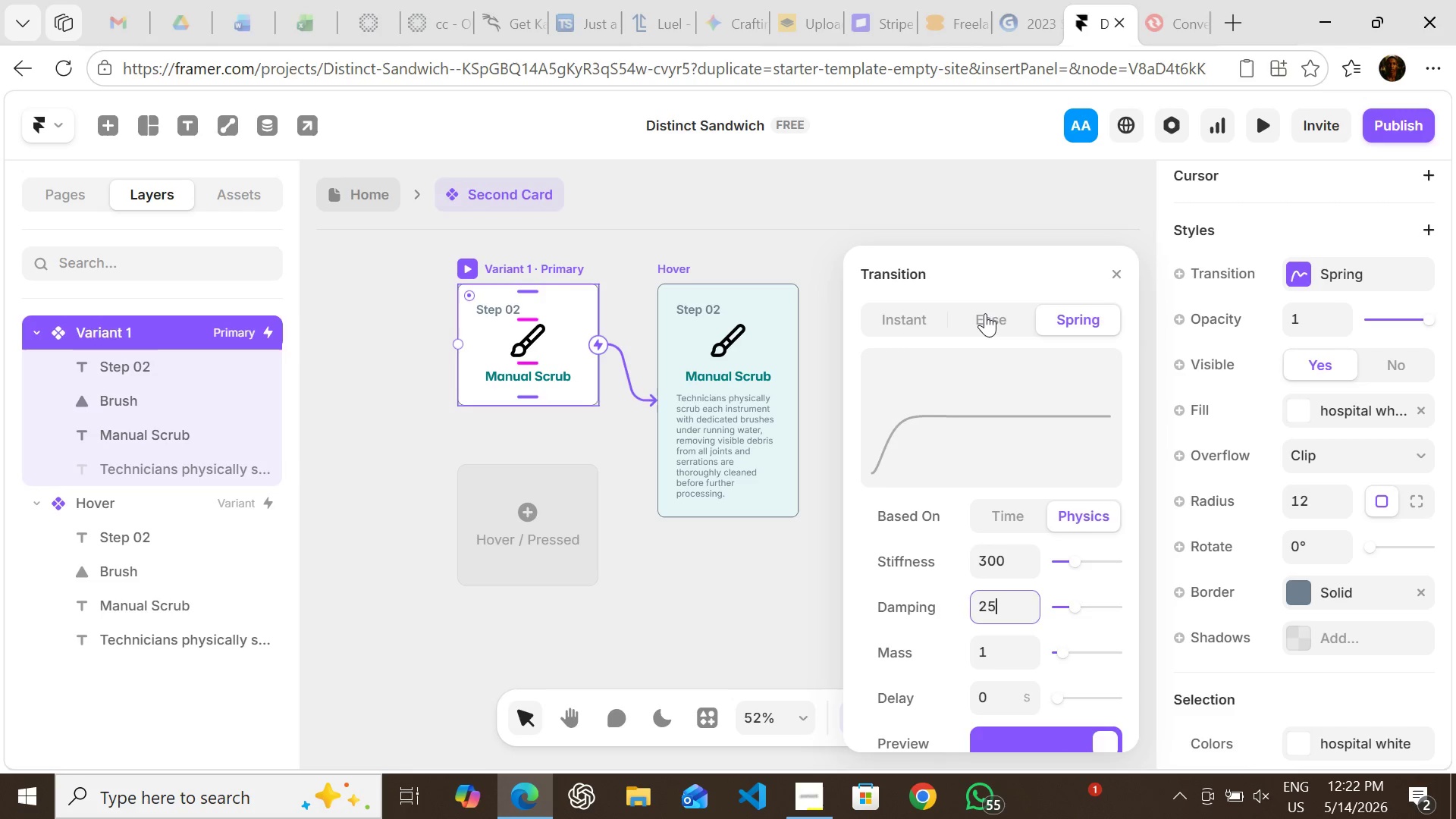 
double_click([985, 313])
 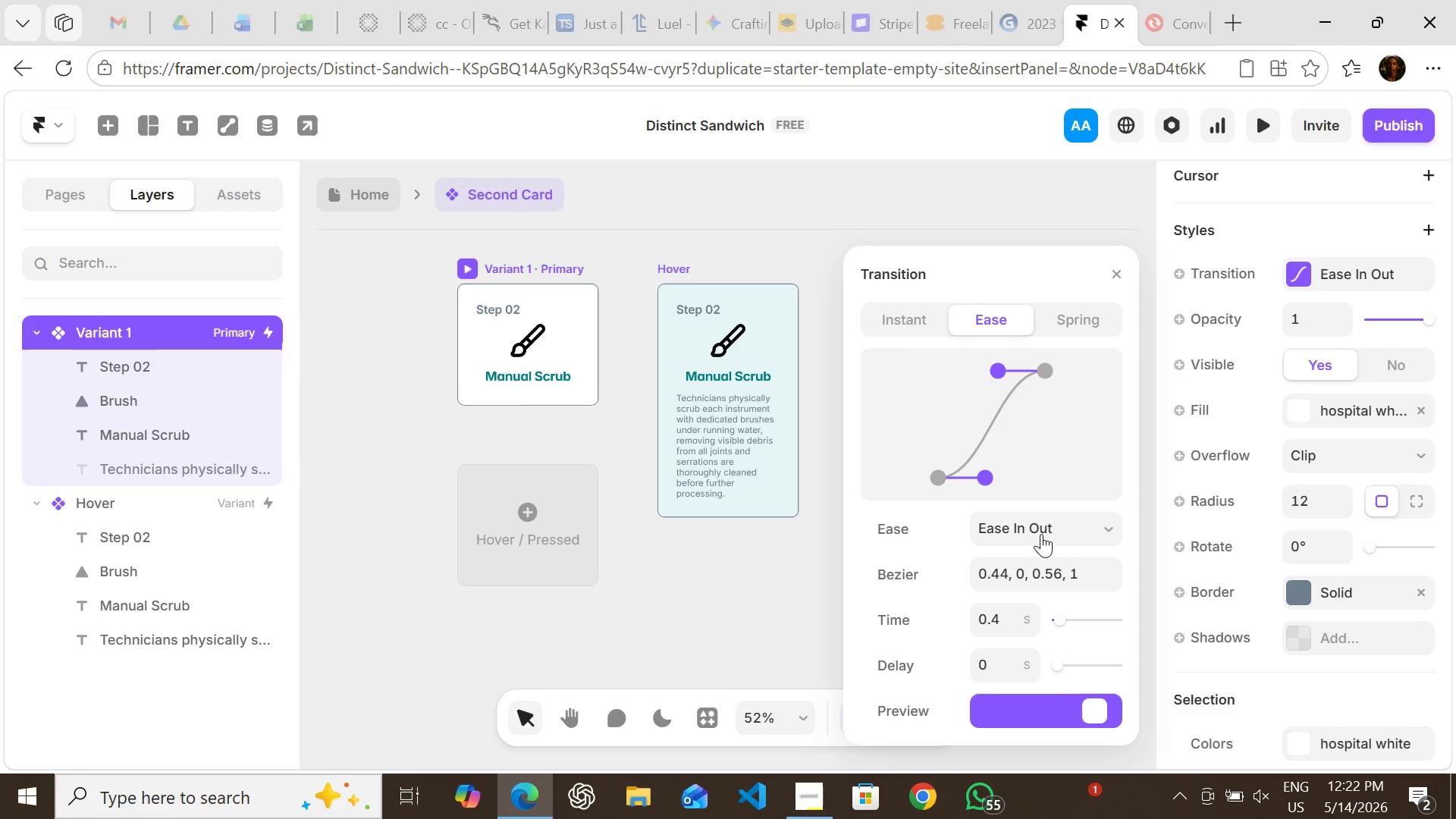 
left_click([1042, 532])
 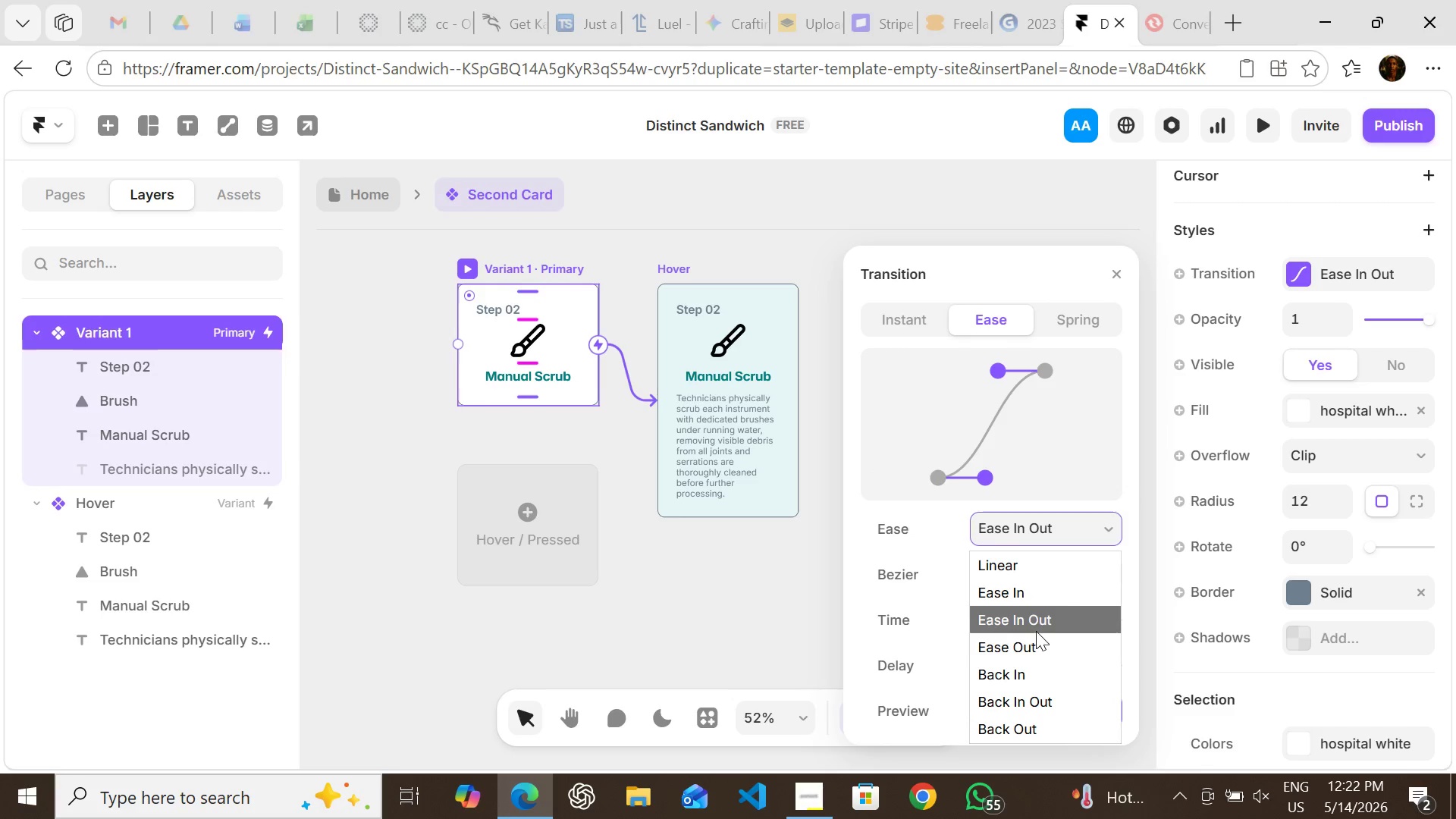 
left_click([1036, 638])
 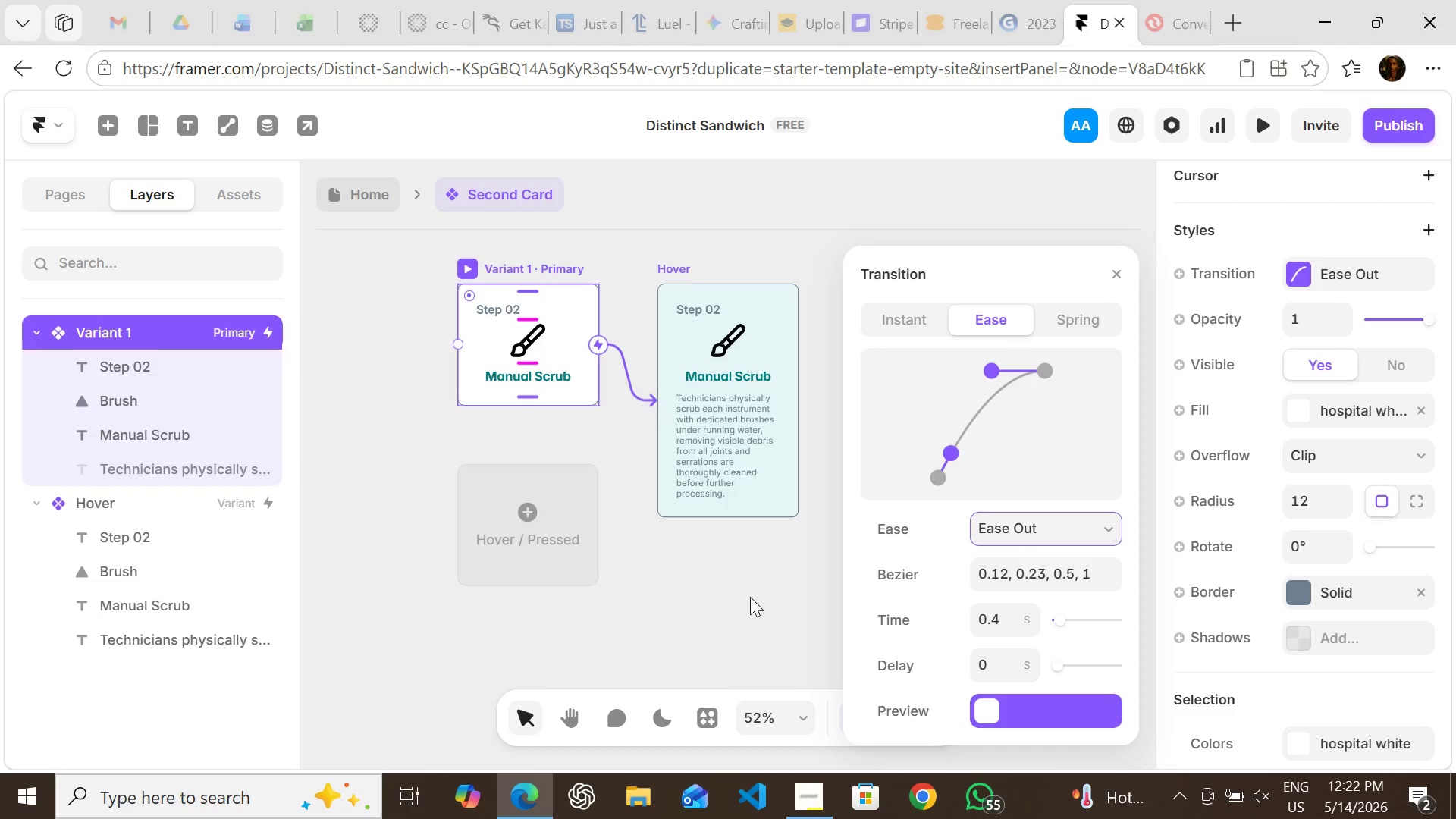 
left_click([750, 596])
 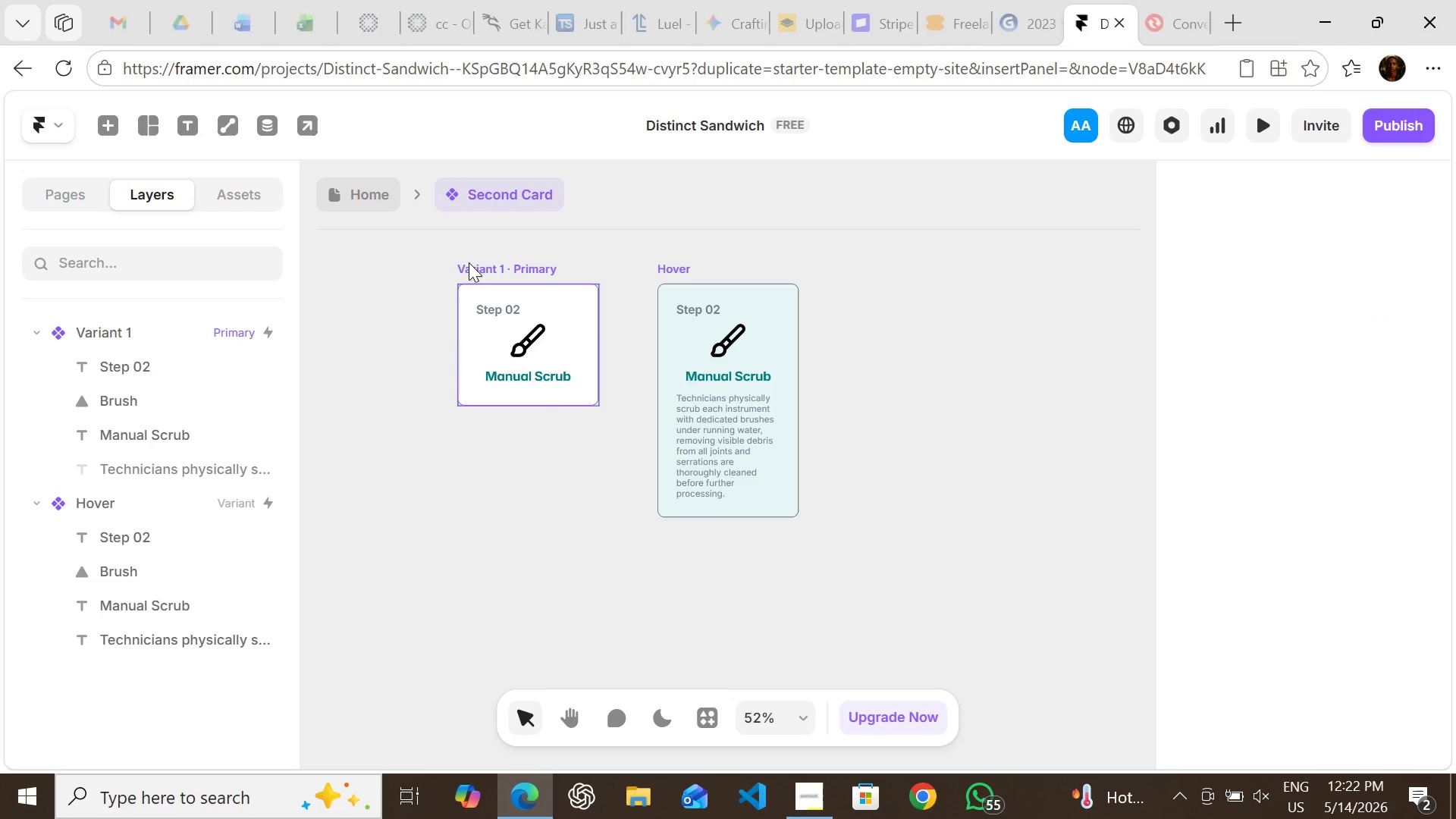 
left_click([469, 264])
 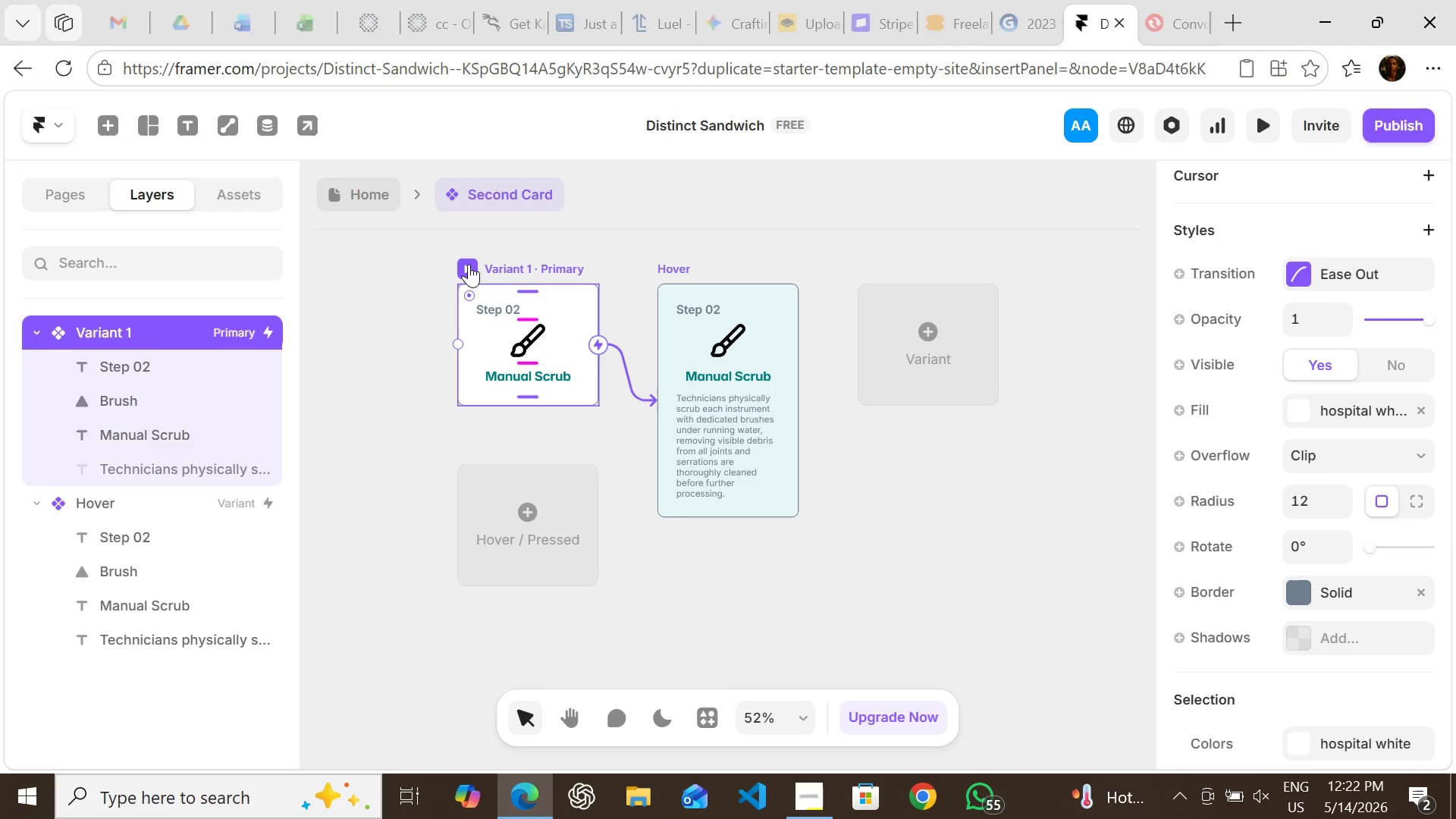 
left_click([469, 264])
 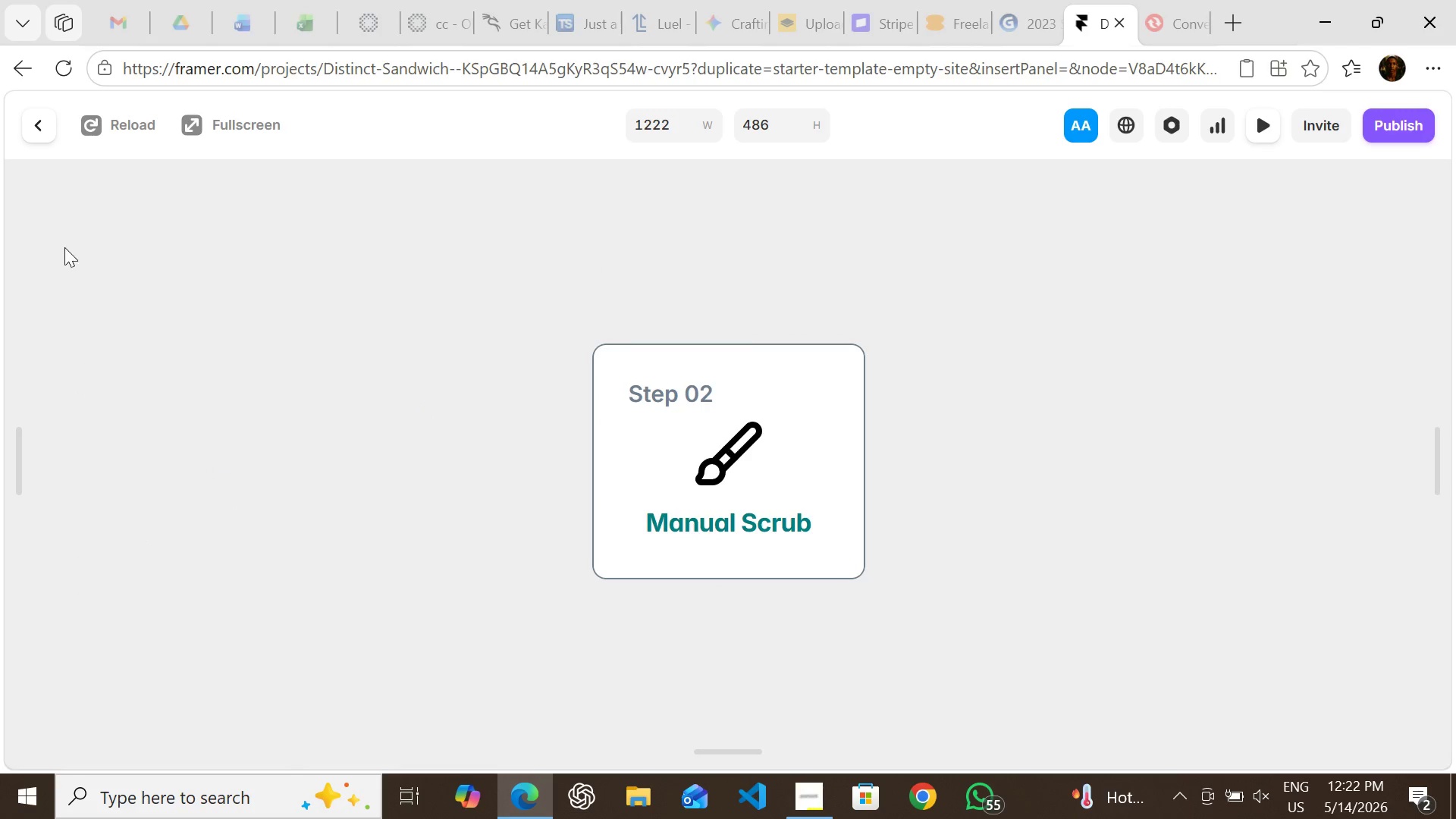 
wait(5.25)
 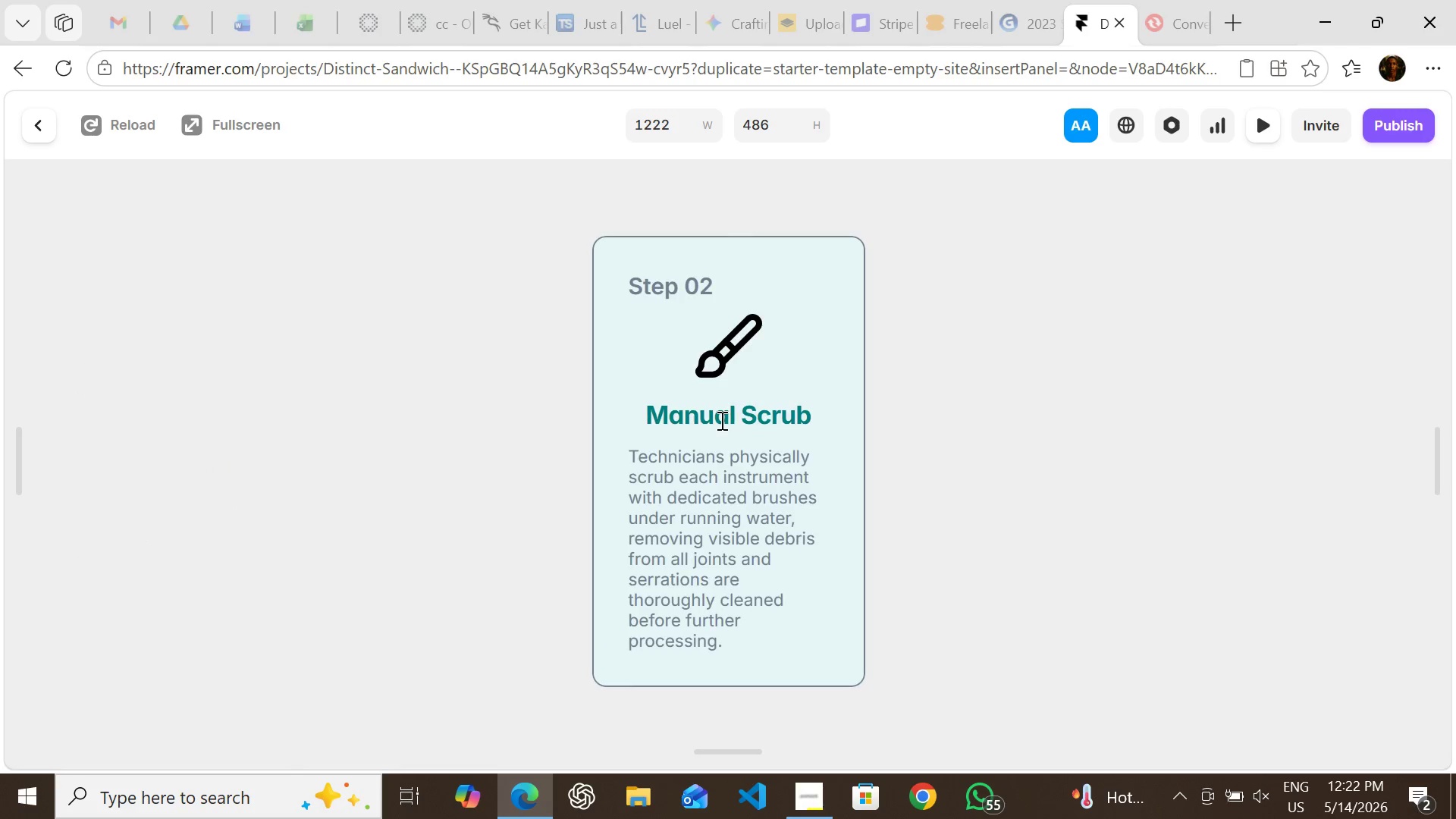 
left_click([35, 111])
 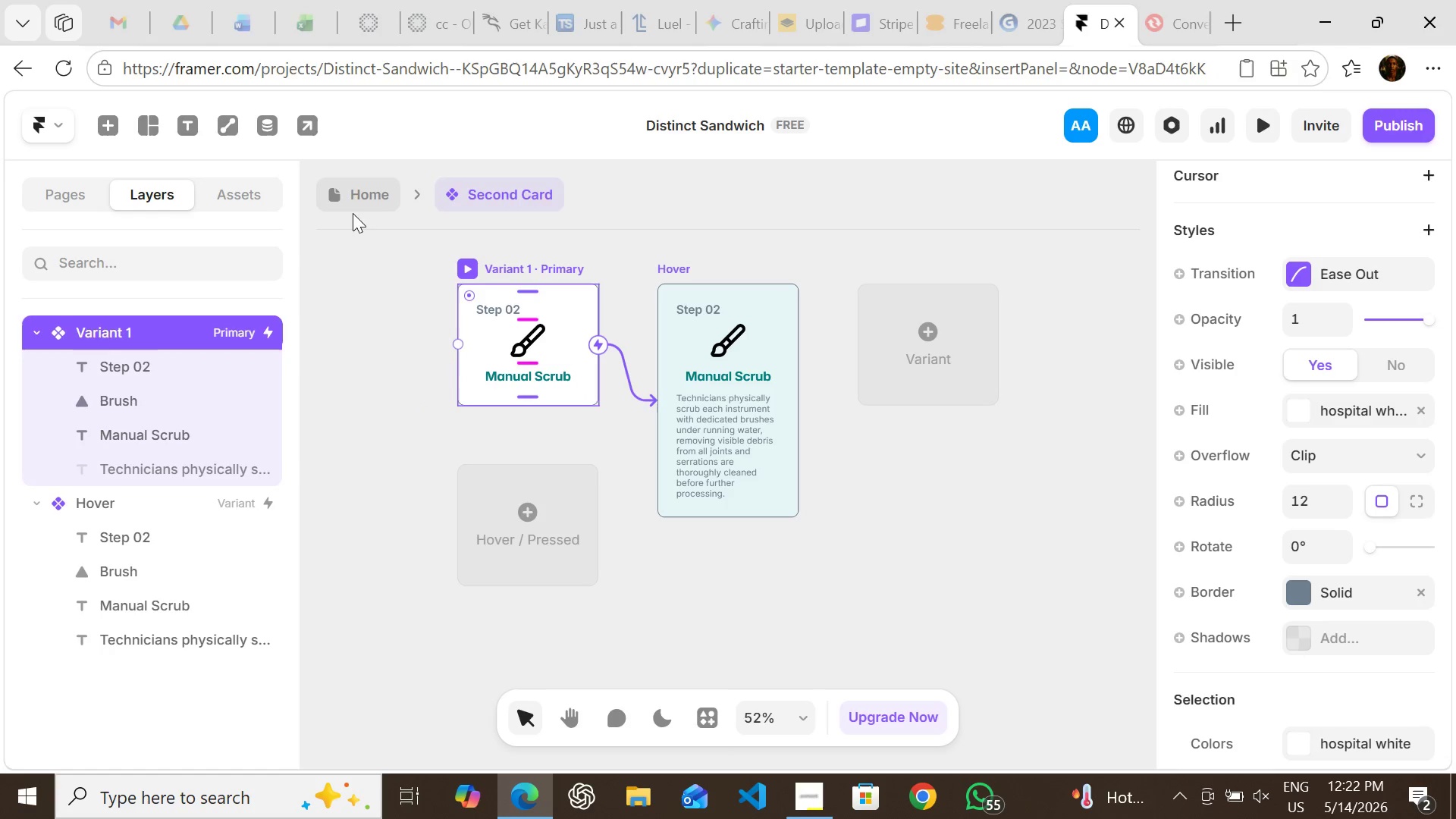 
left_click([344, 183])
 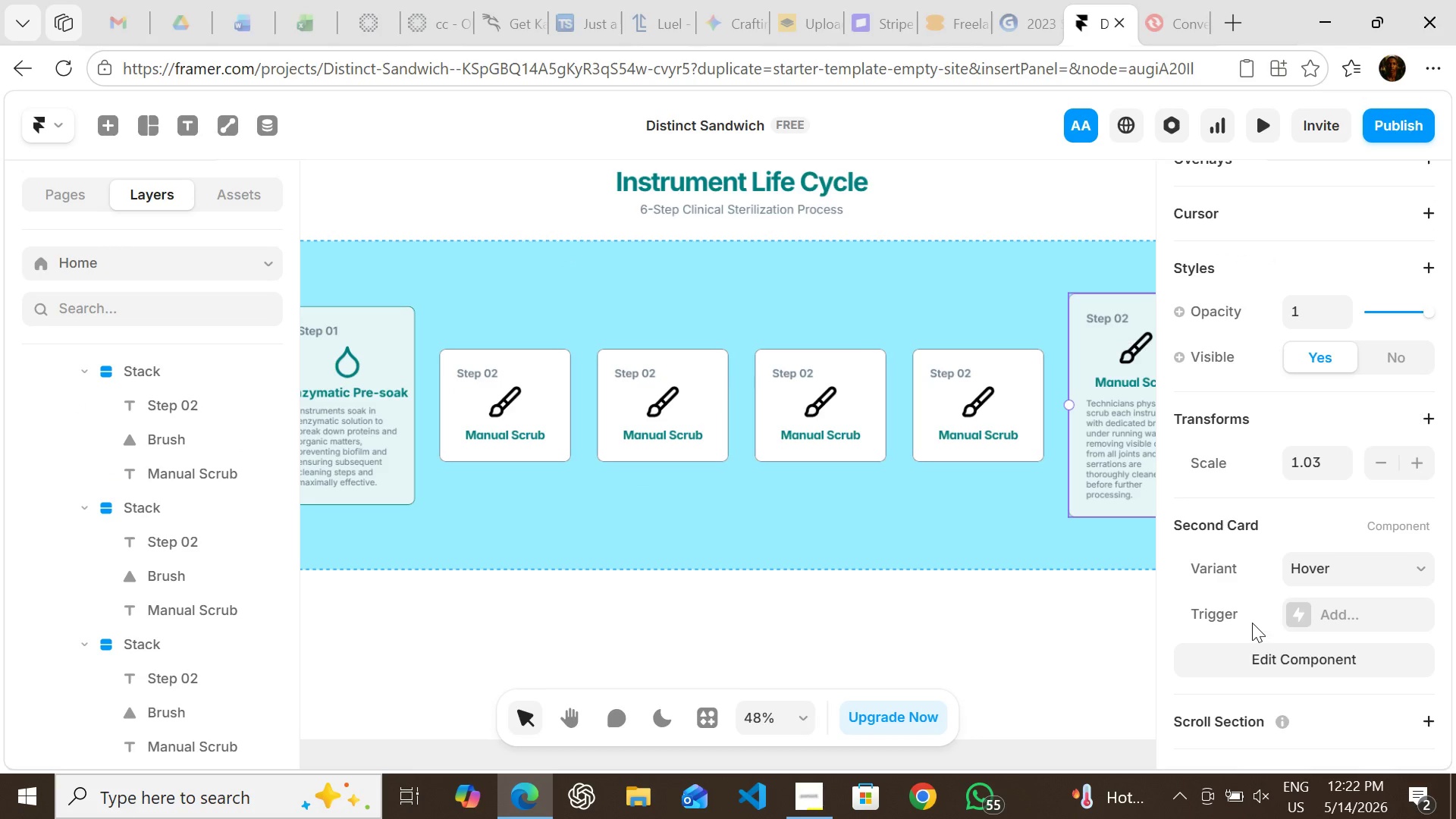 
left_click([1355, 577])
 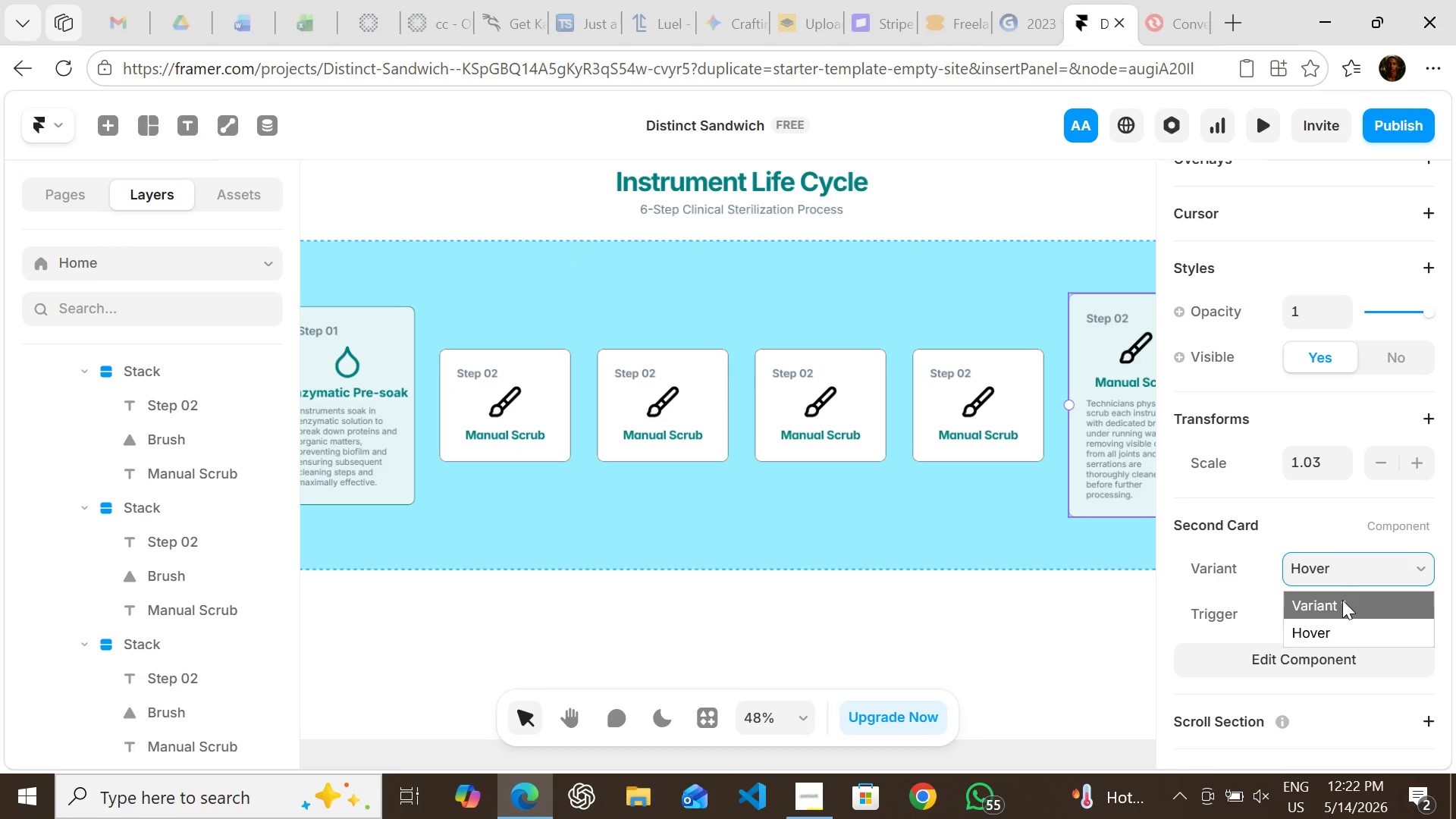 
left_click([1342, 600])
 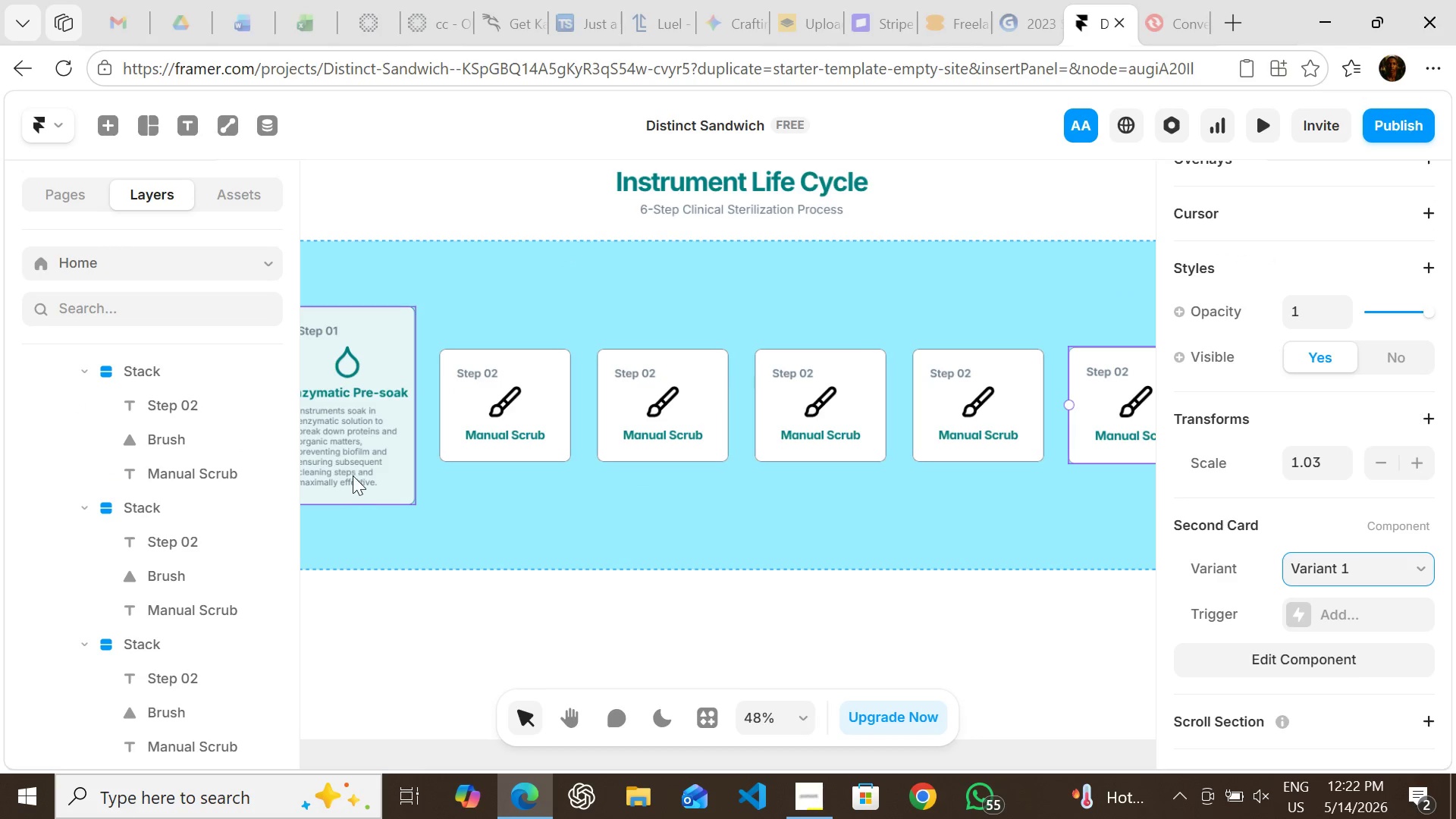 
left_click([353, 475])
 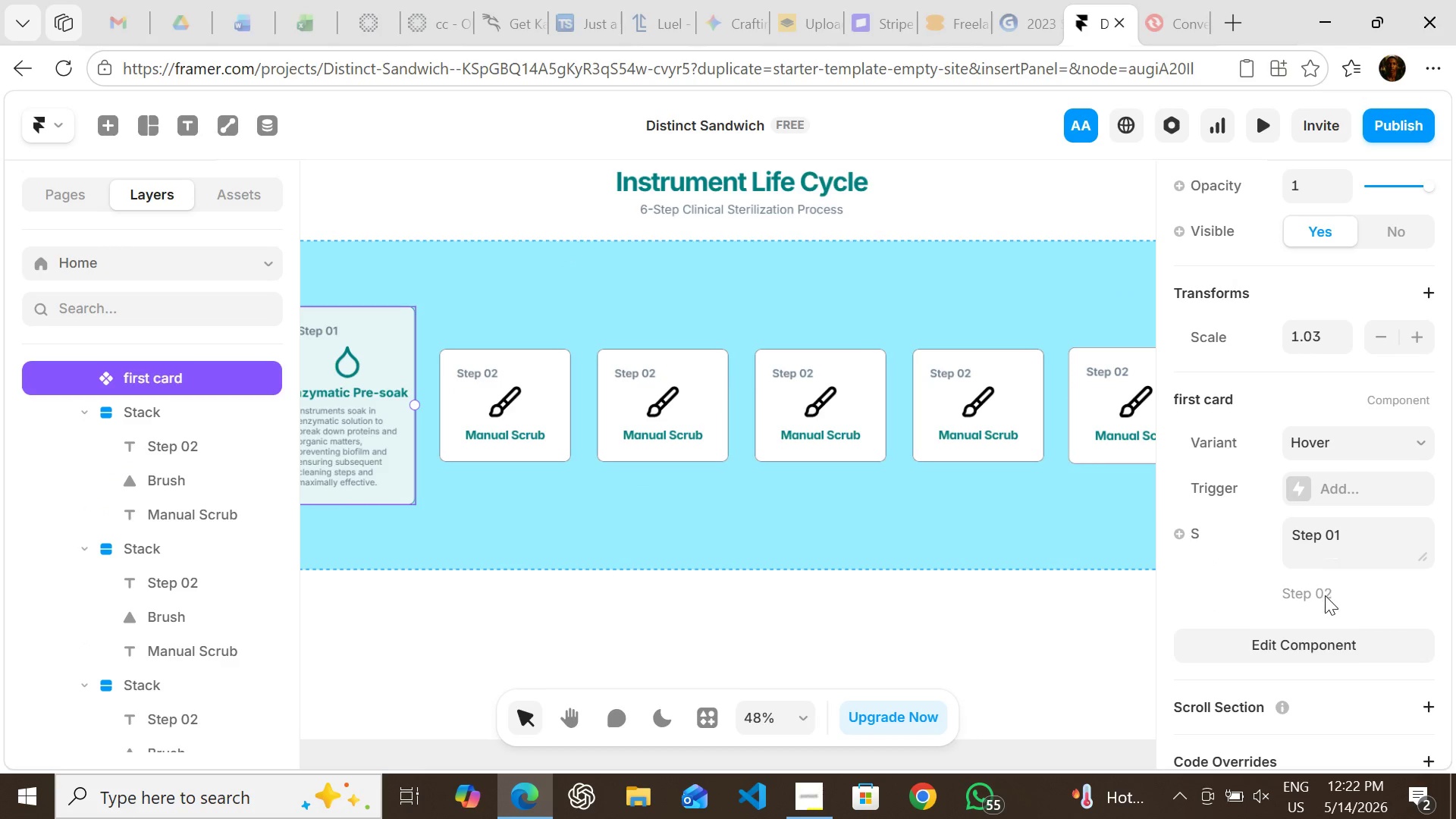 
left_click([1330, 432])
 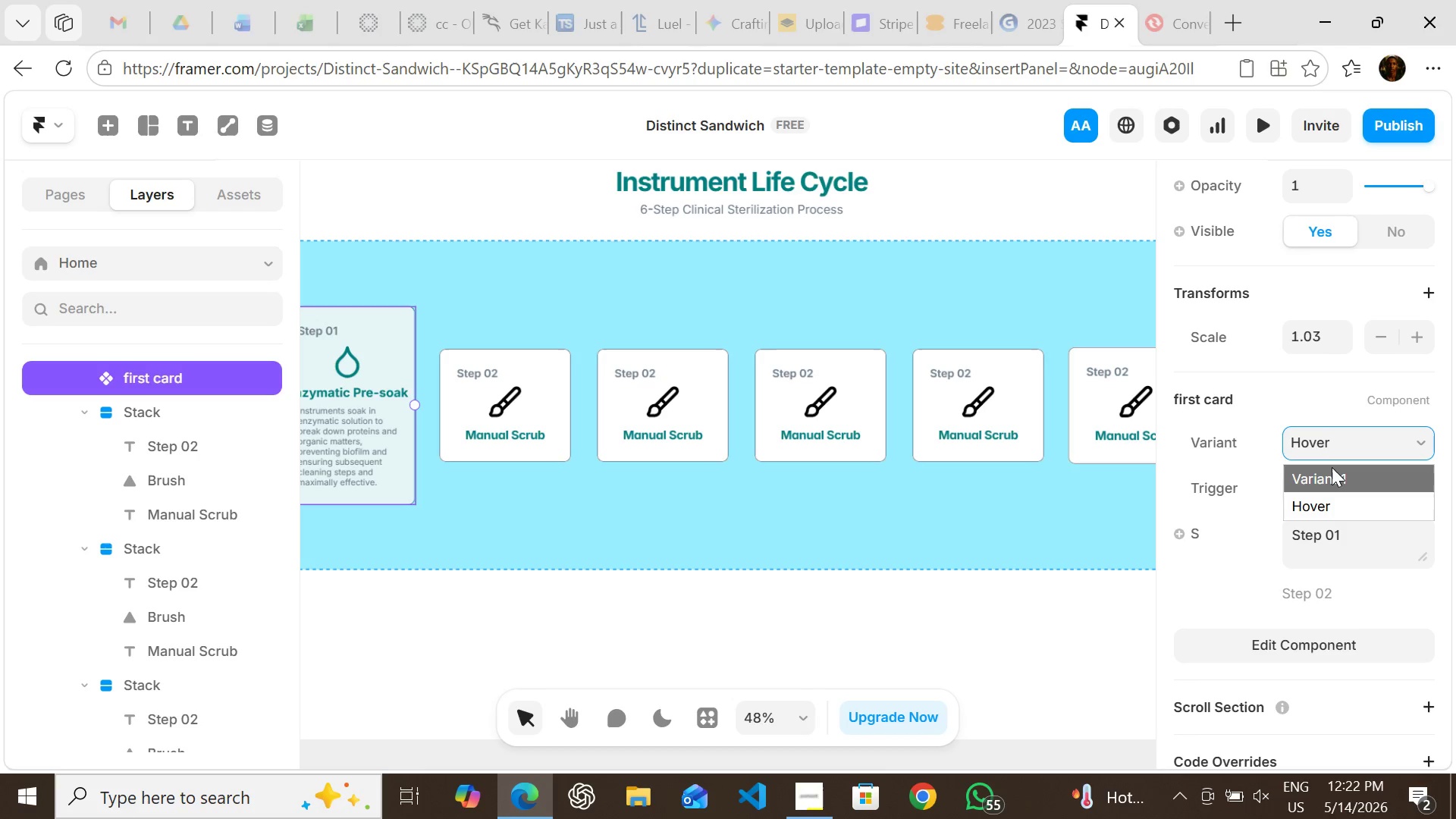 
left_click([1332, 467])
 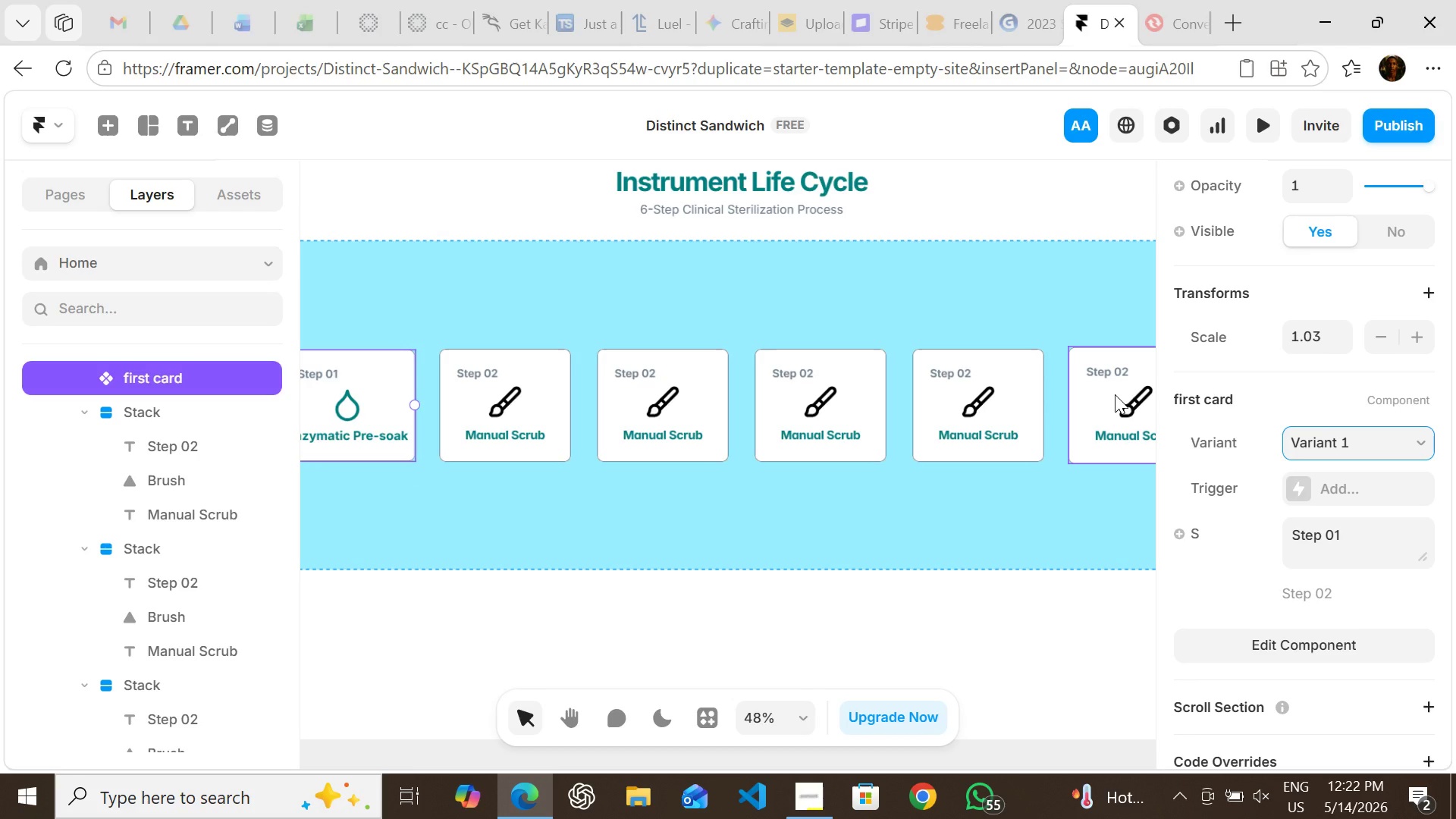 
left_click([1115, 394])
 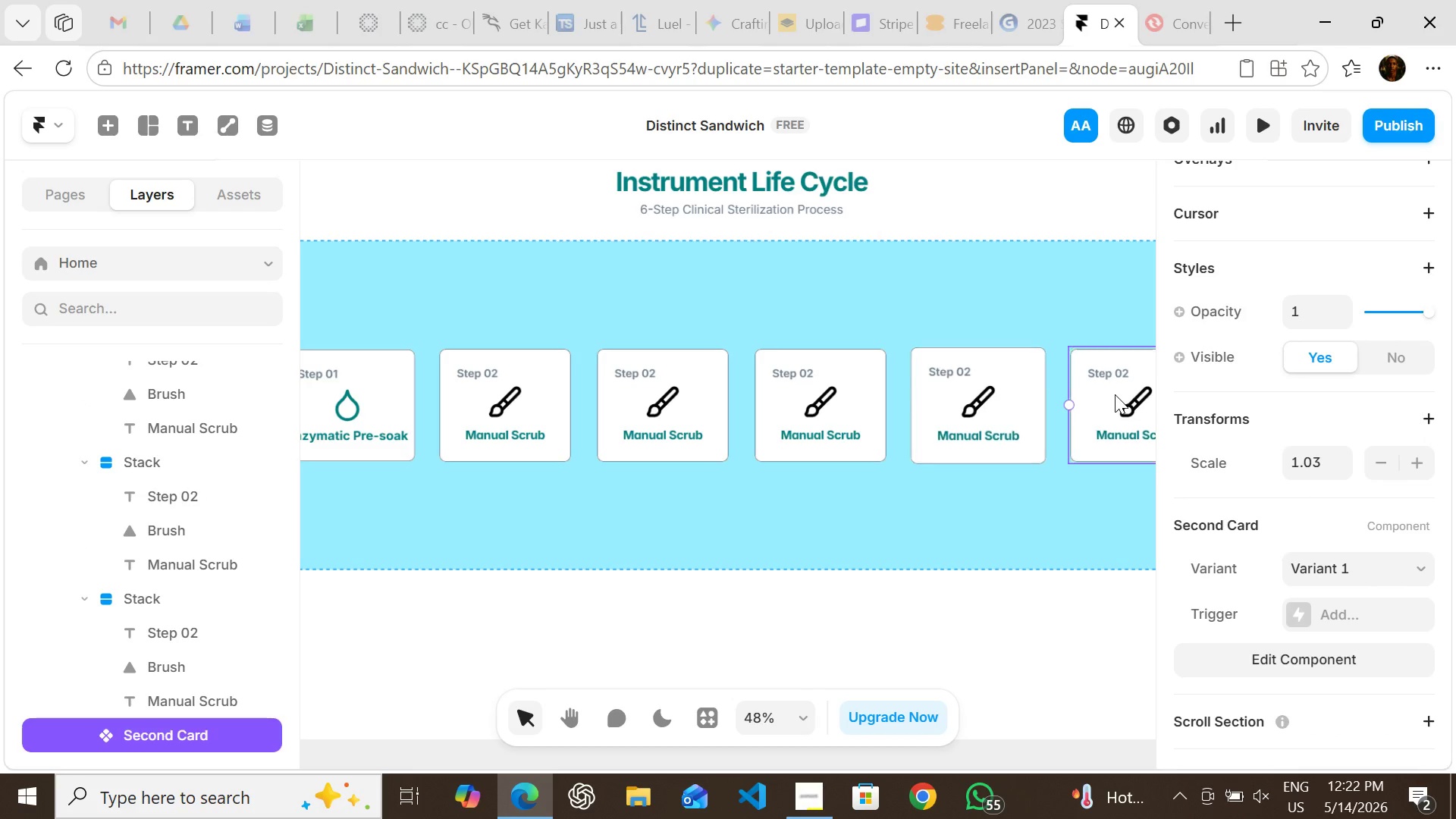 
key(ArrowLeft)
 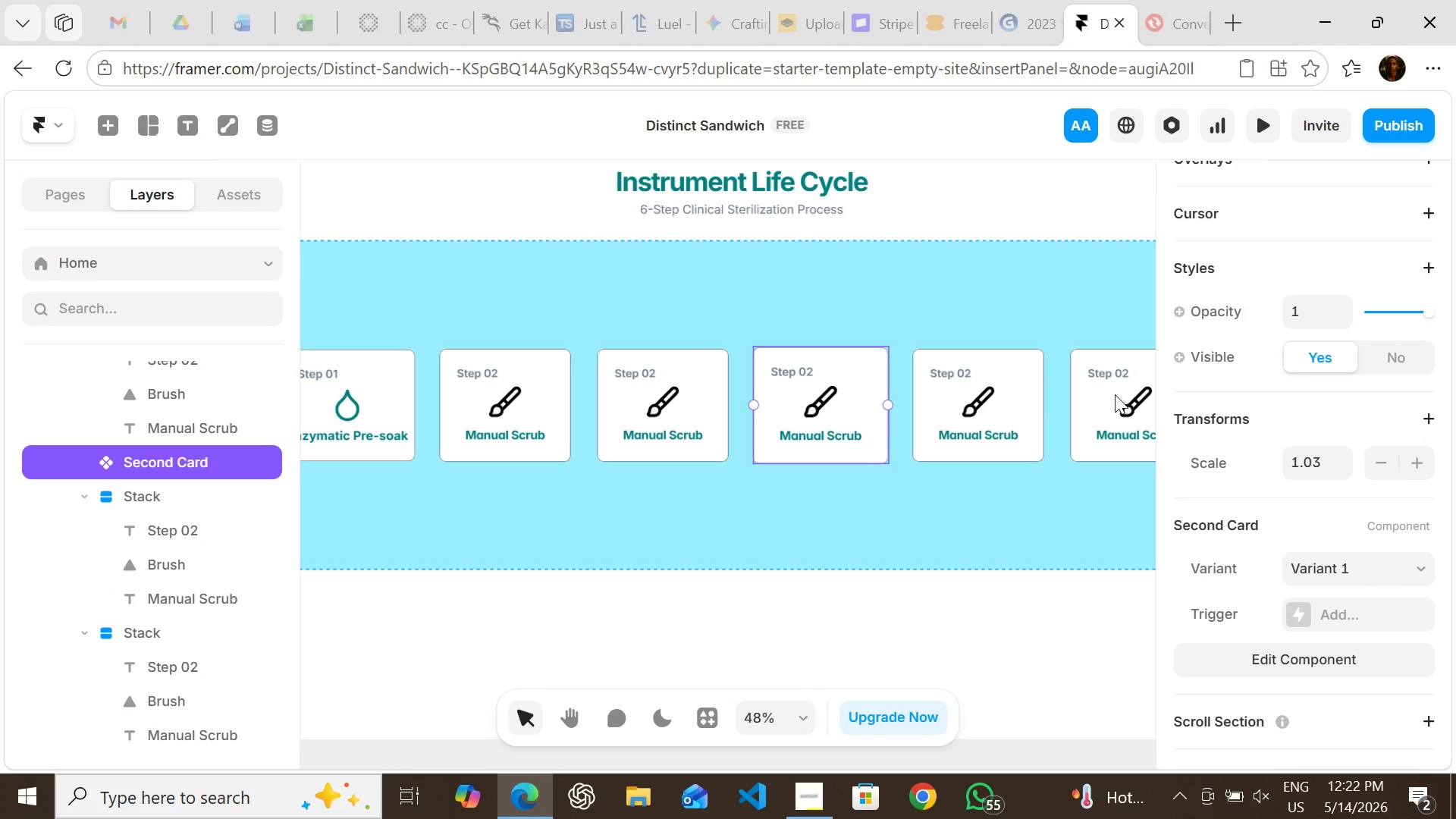 
key(ArrowLeft)
 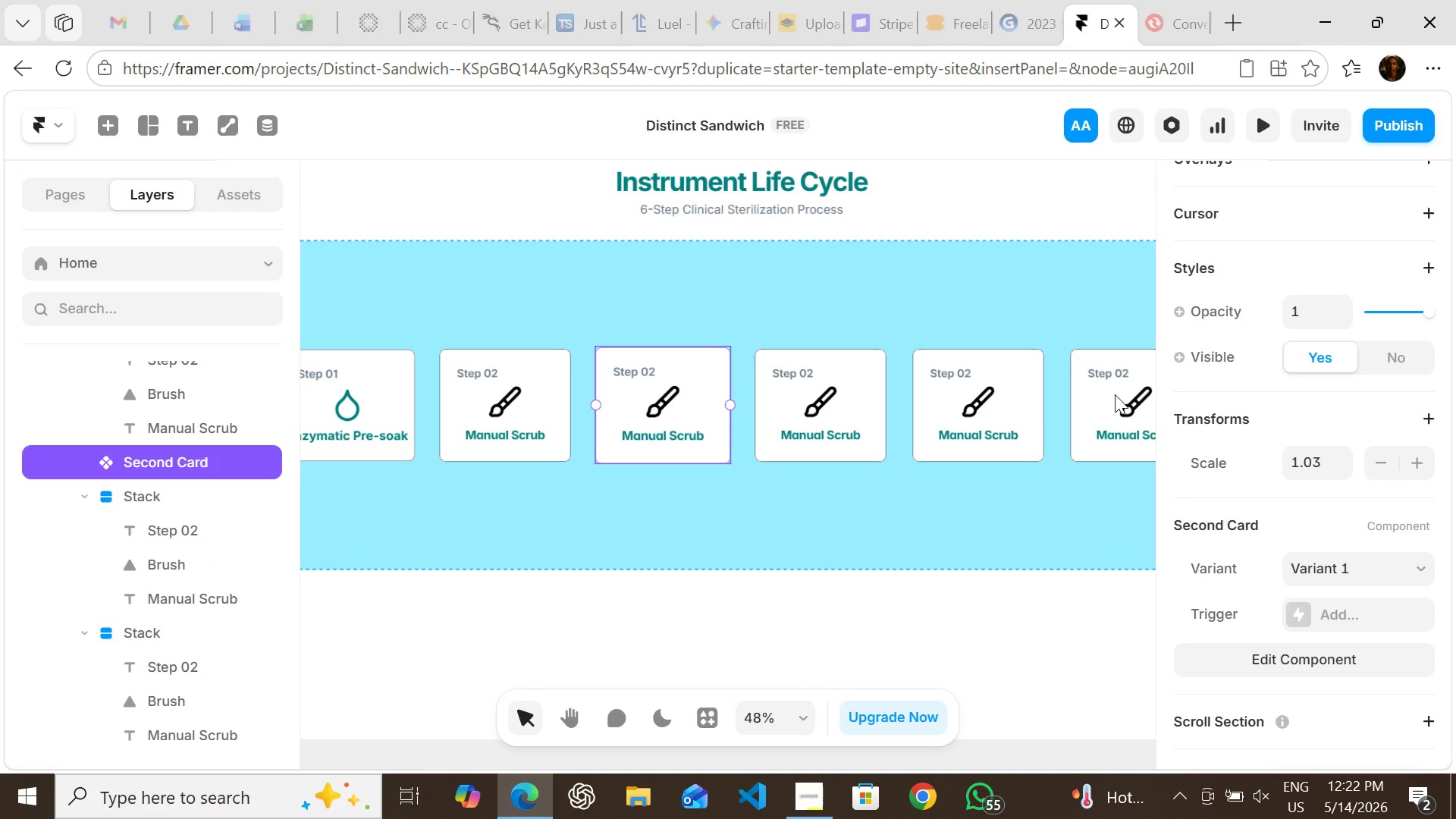 
key(ArrowLeft)
 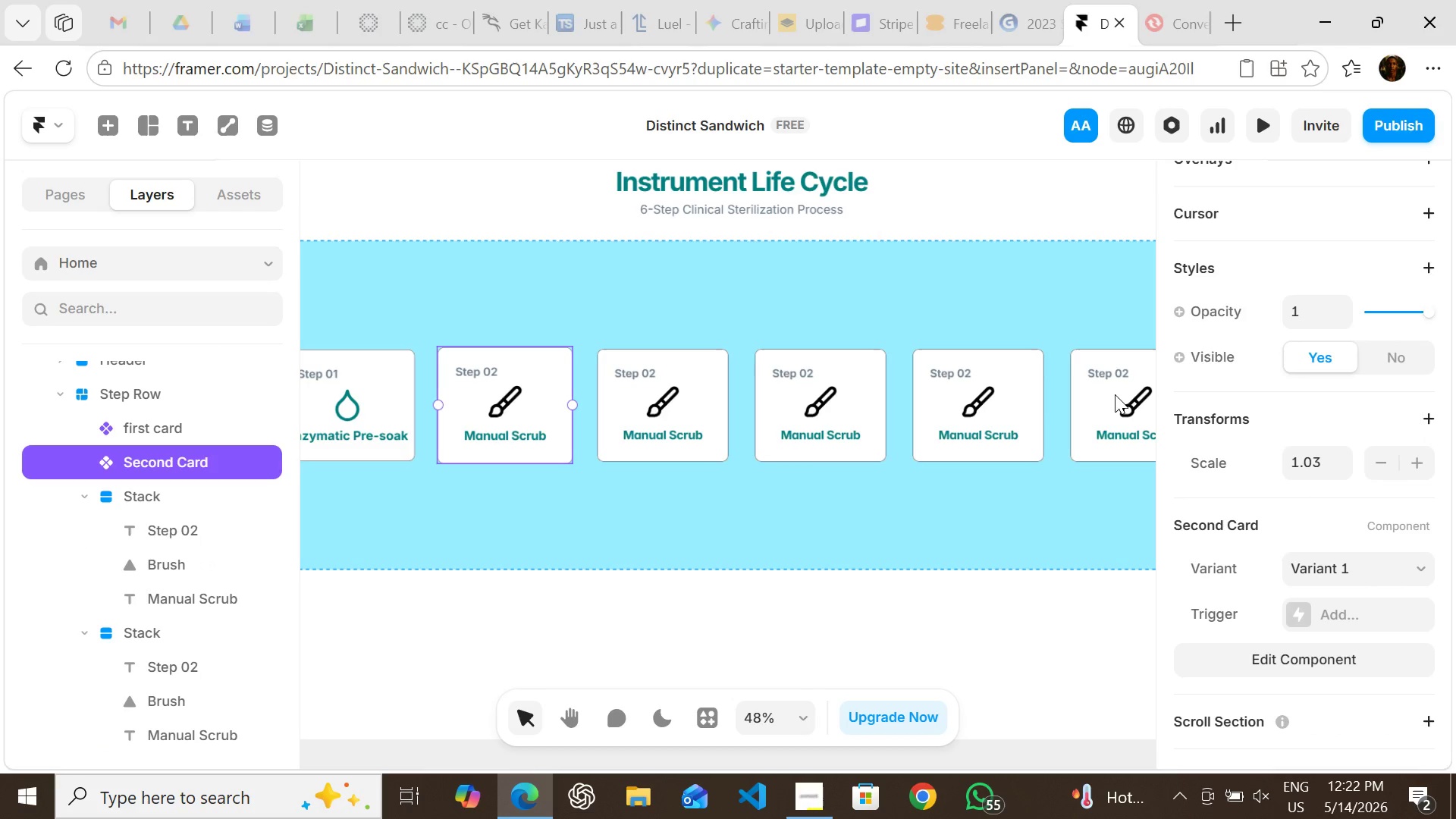 
key(ArrowLeft)
 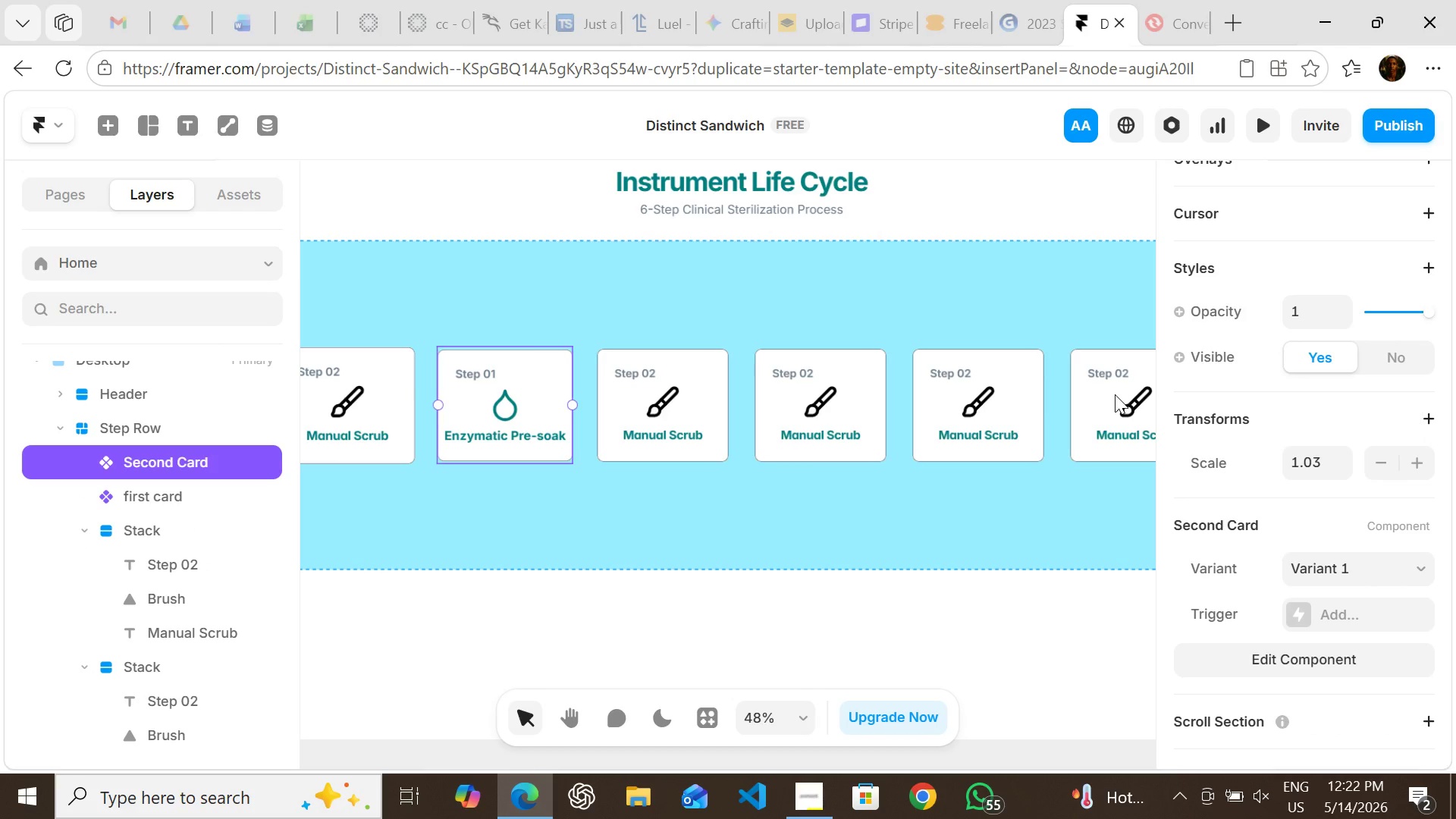 
key(ArrowLeft)
 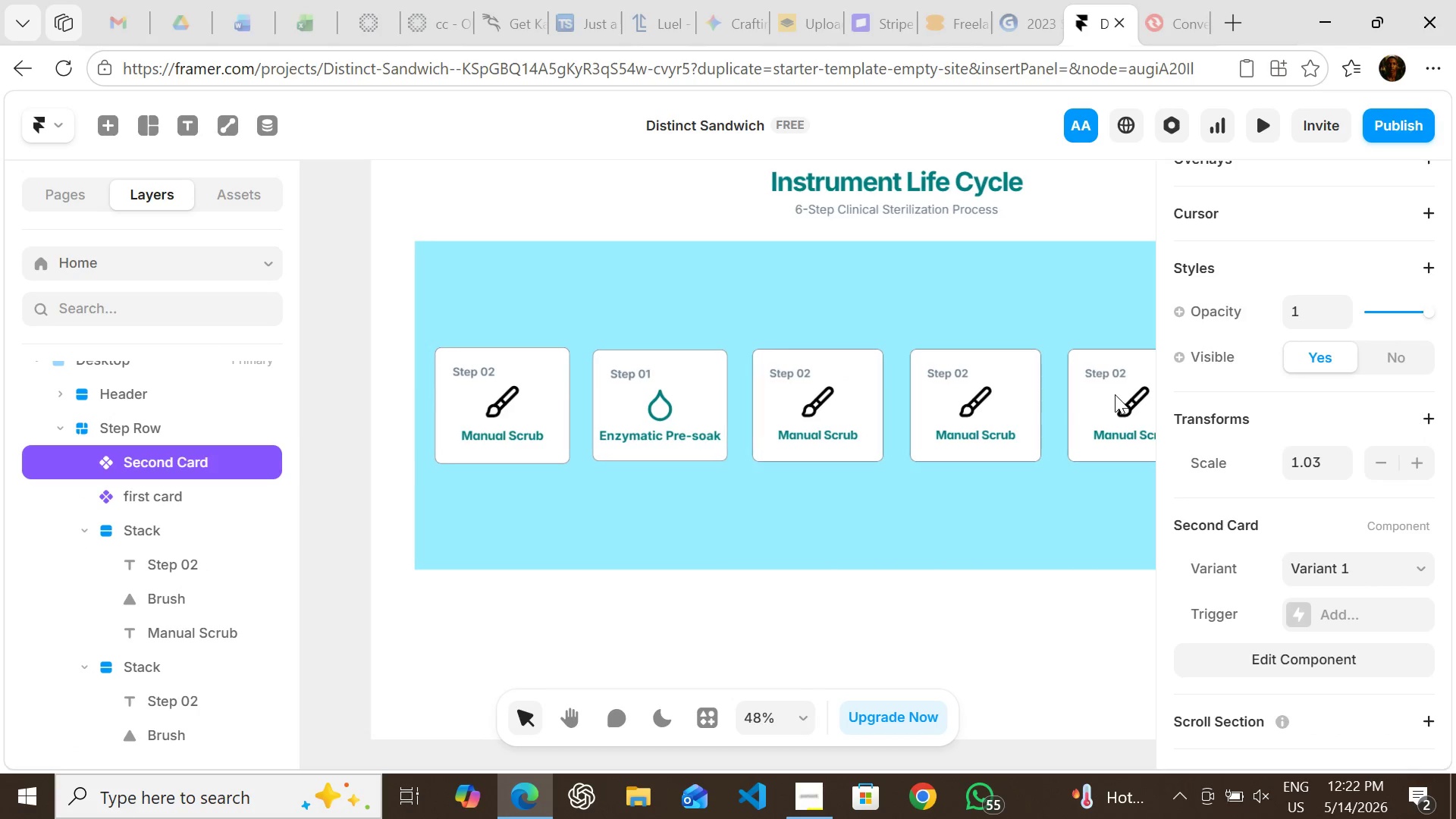 
key(ArrowRight)
 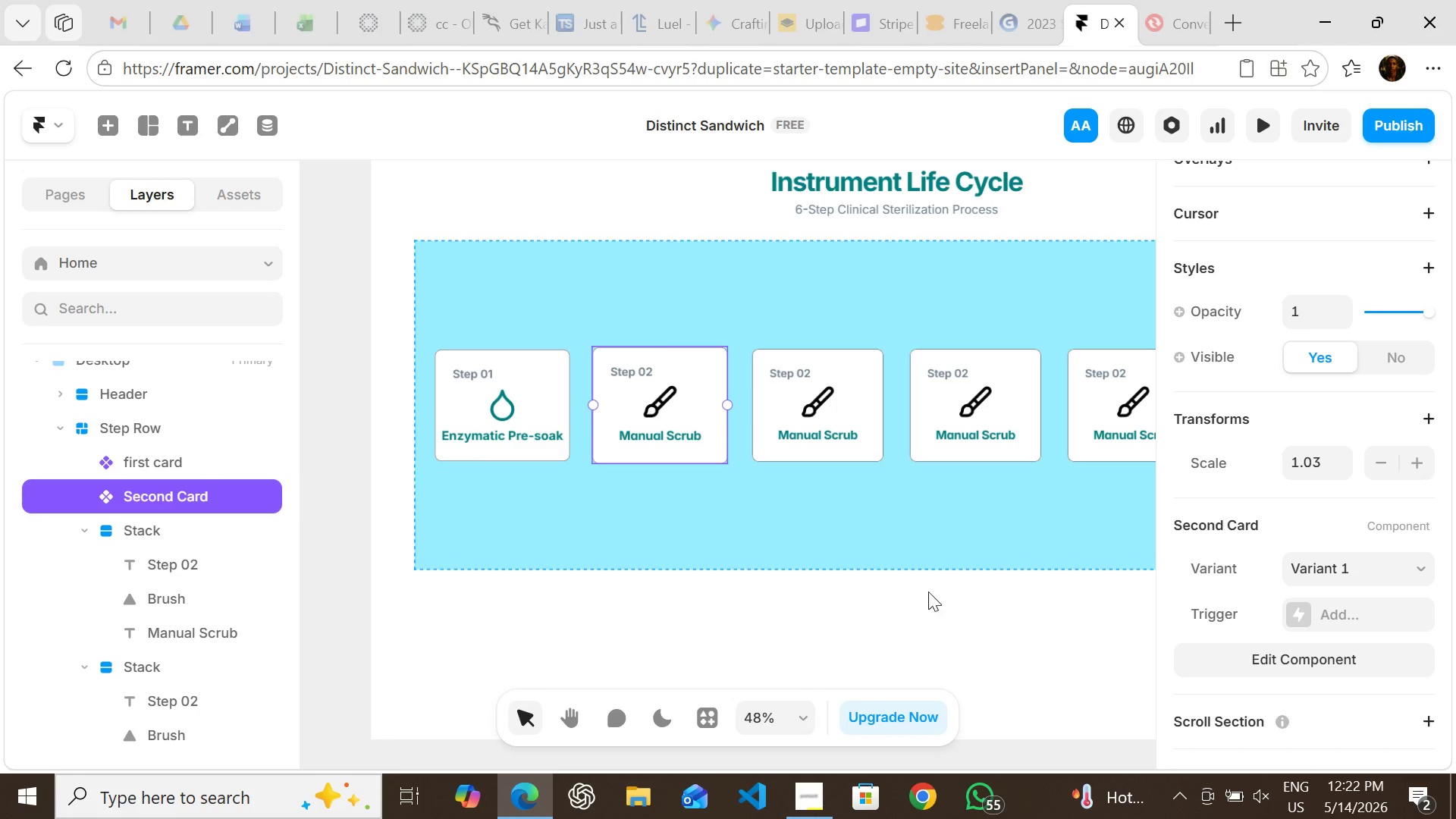 
left_click([913, 612])
 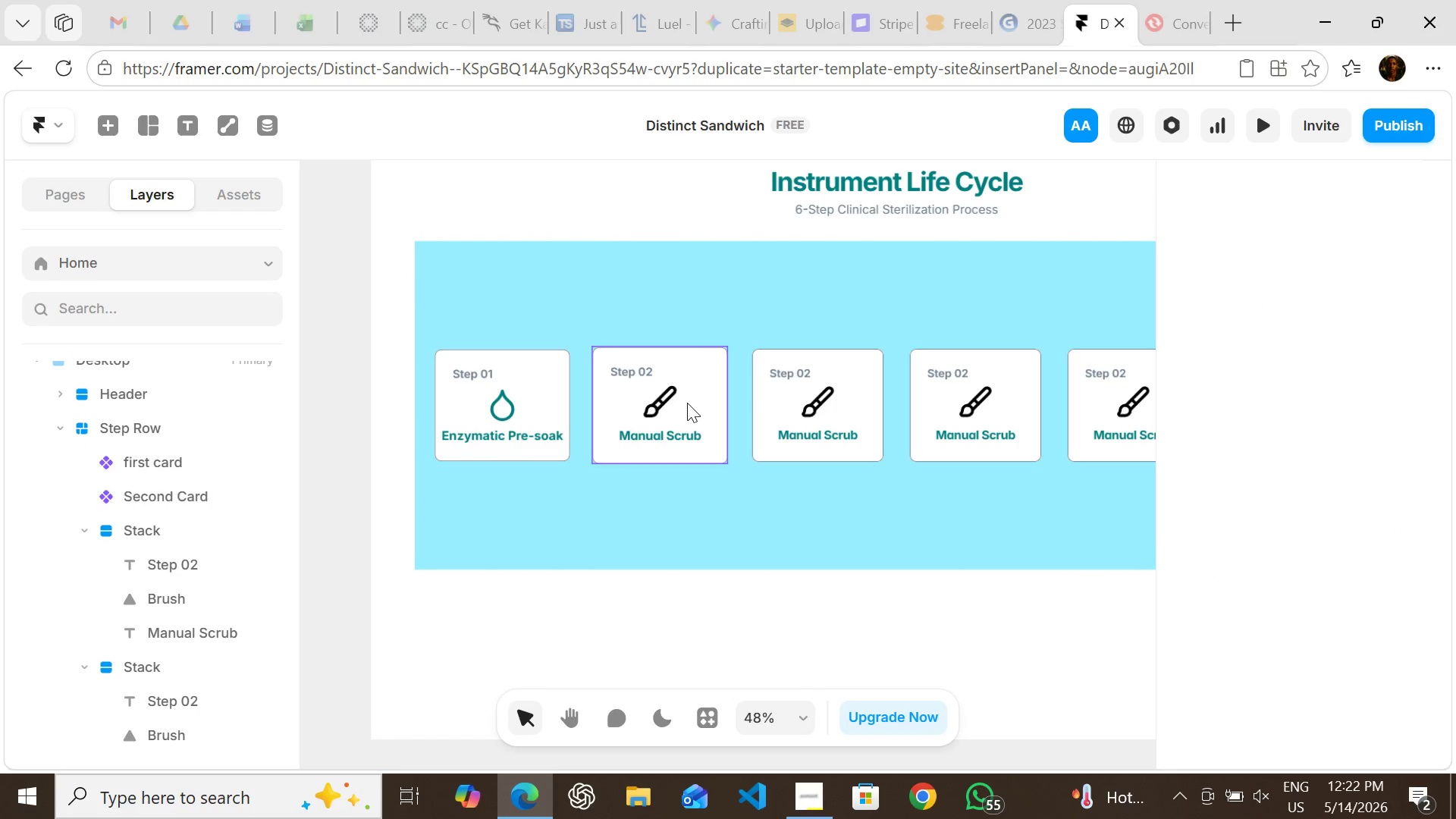 
double_click([687, 403])
 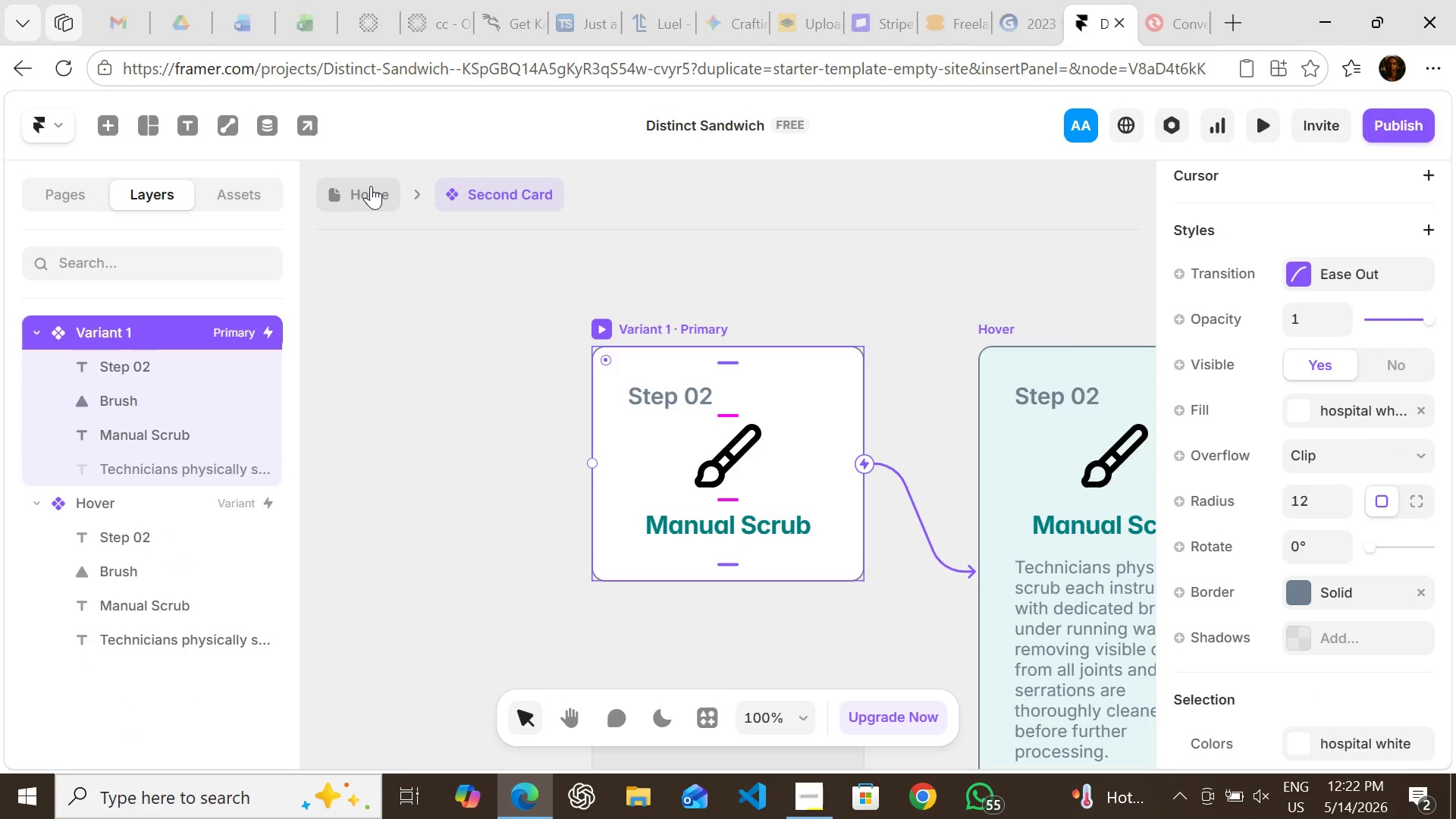 
left_click([363, 182])
 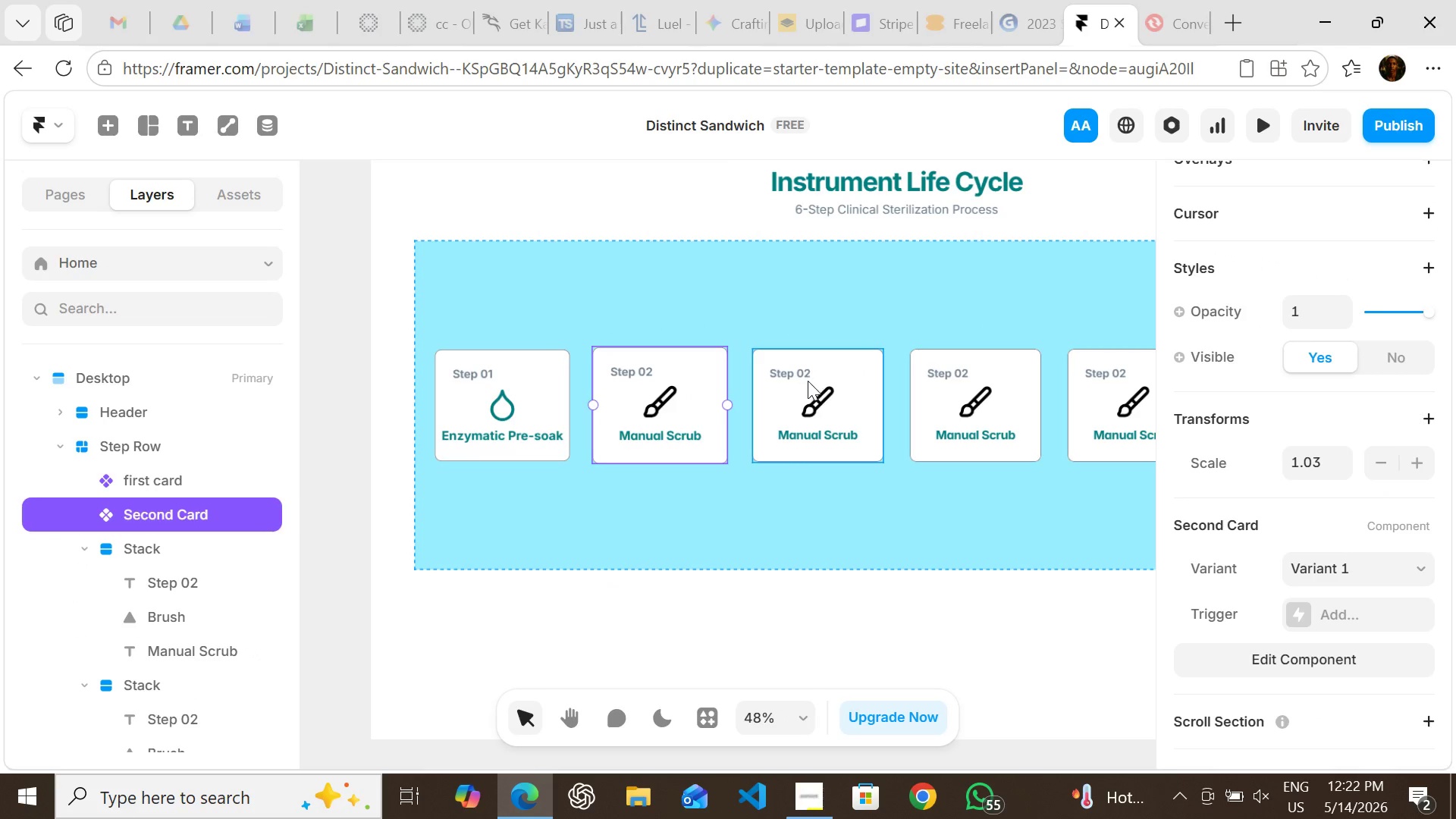 
left_click([789, 383])
 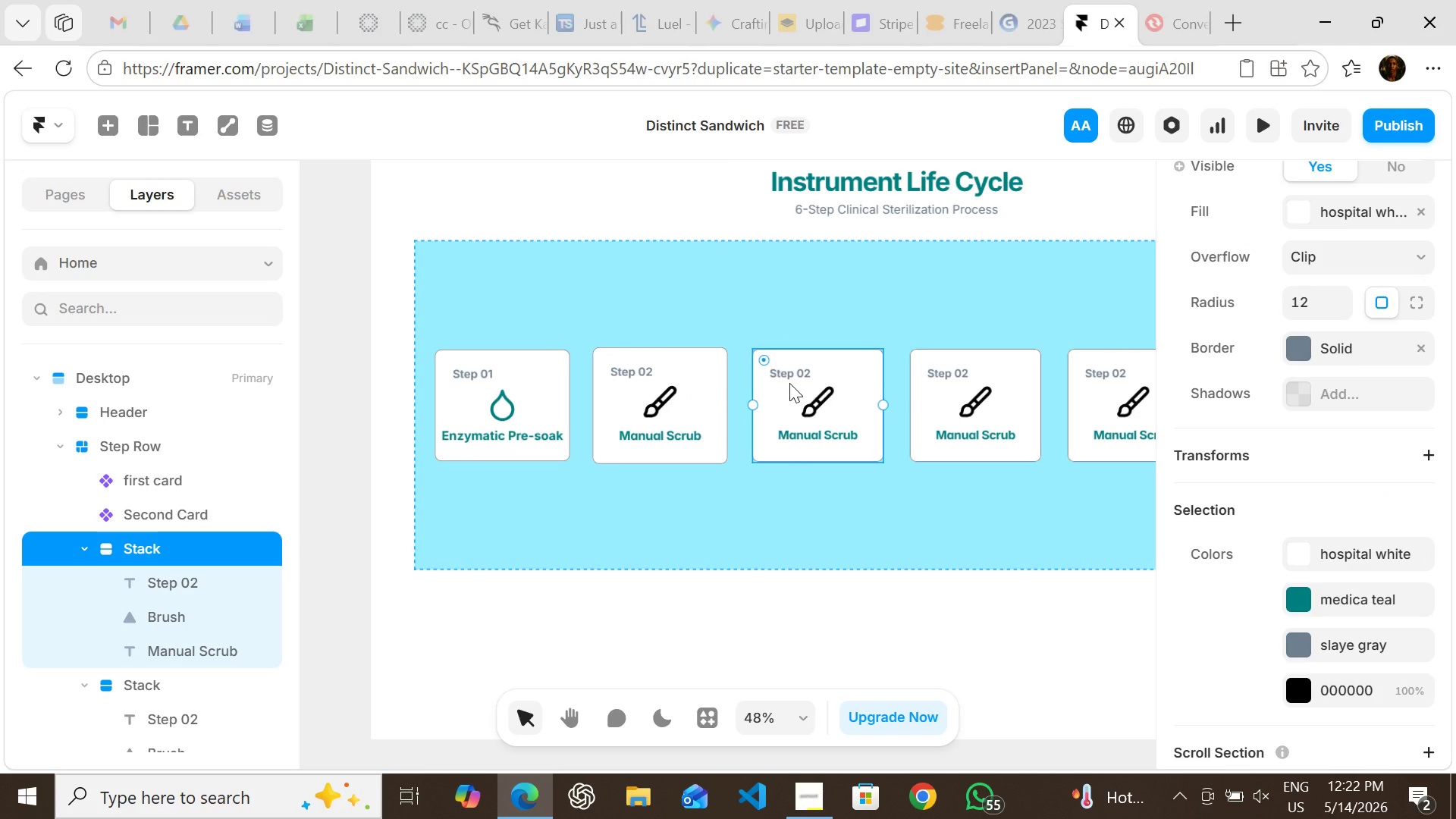 
double_click([789, 383])
 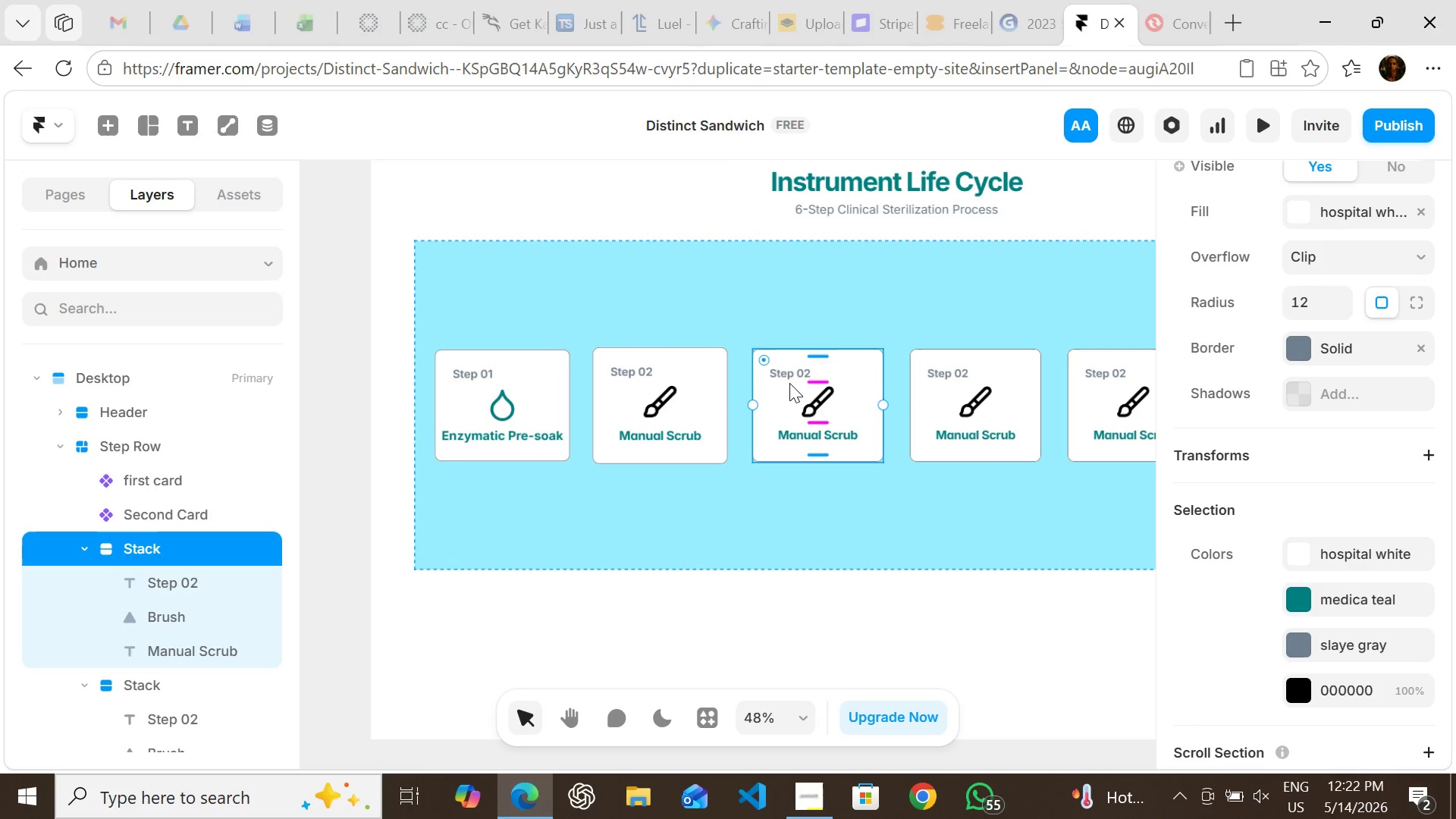 
right_click([789, 383])
 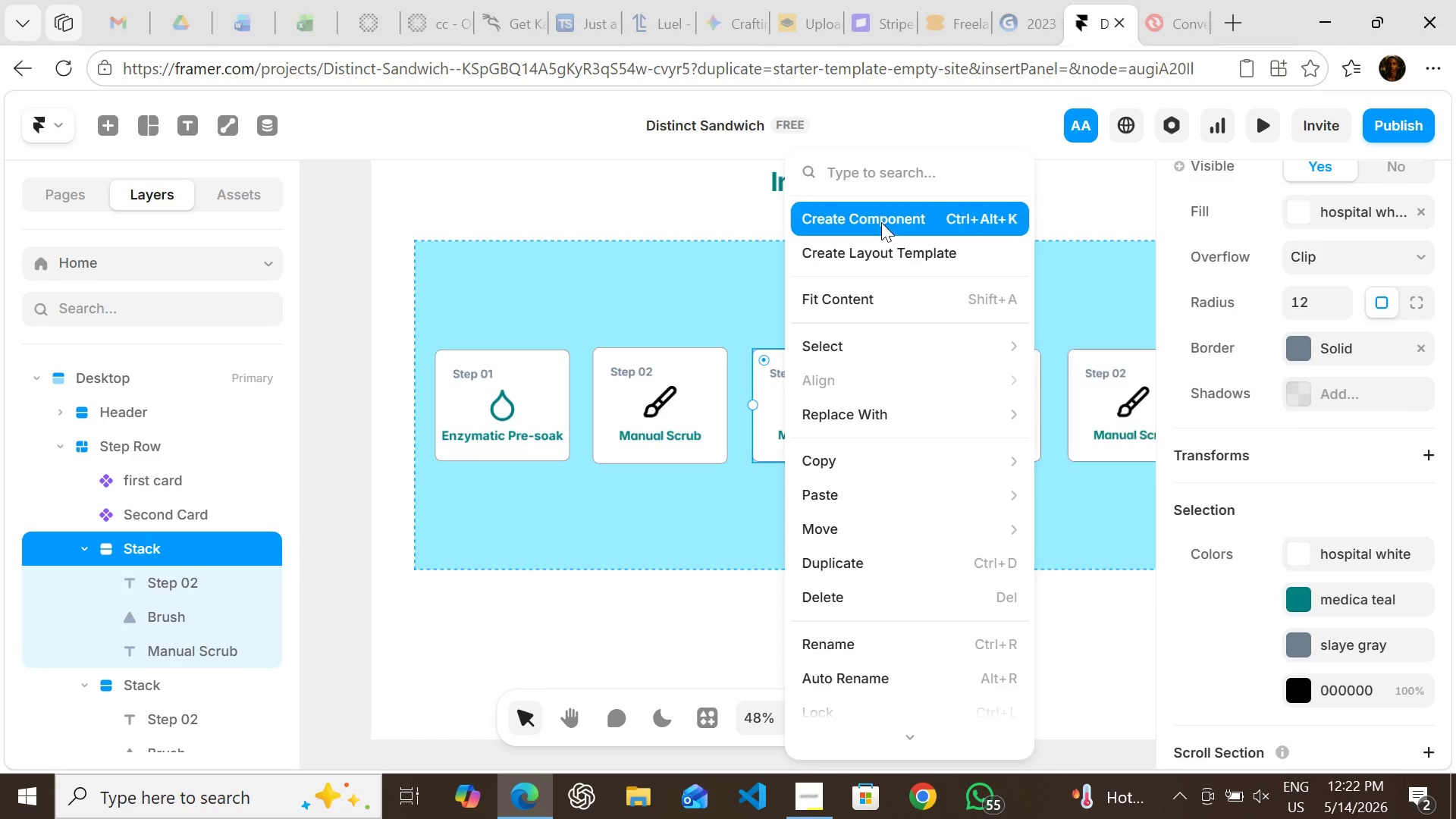 
left_click([881, 222])
 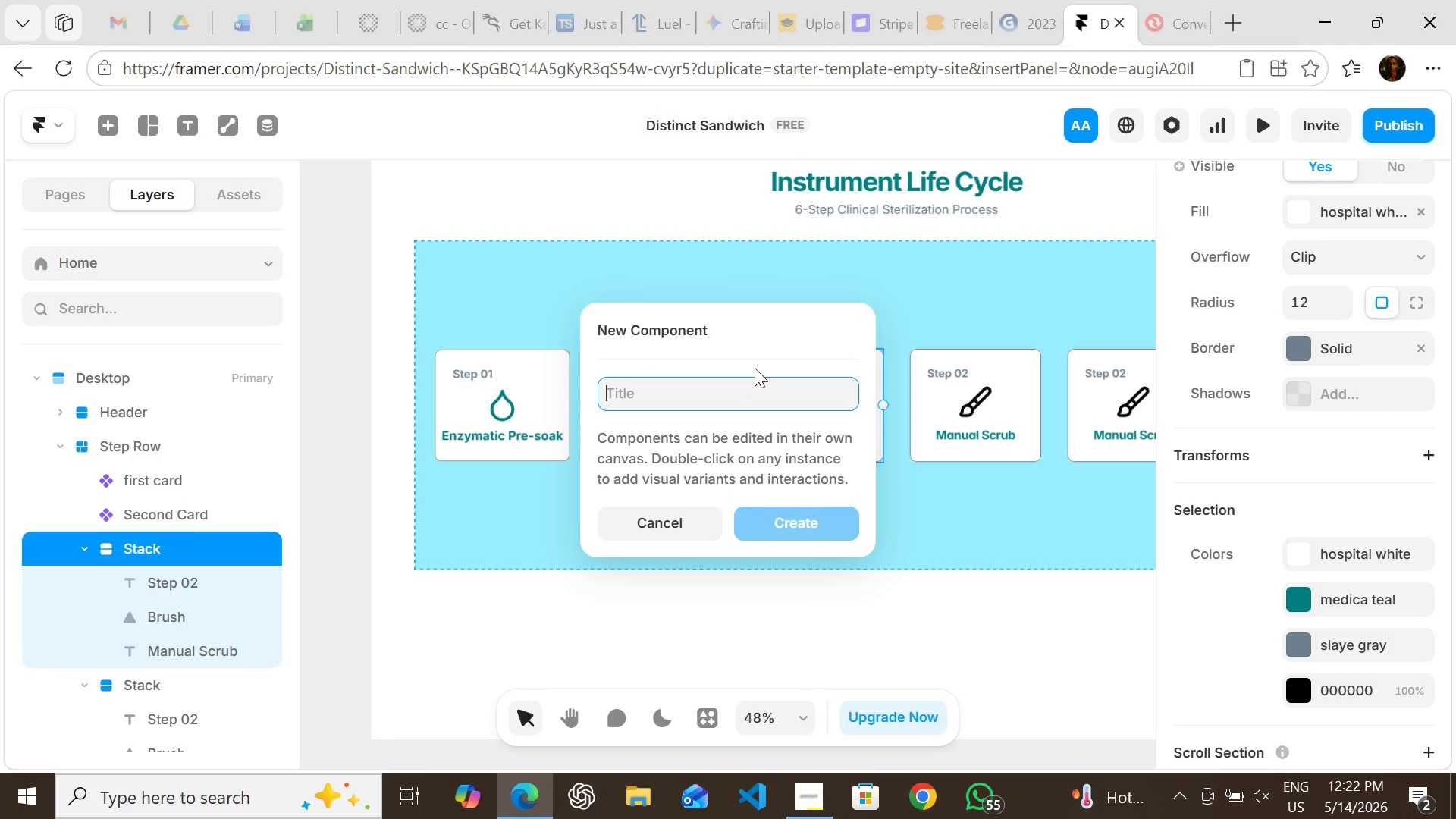 
type(third )
 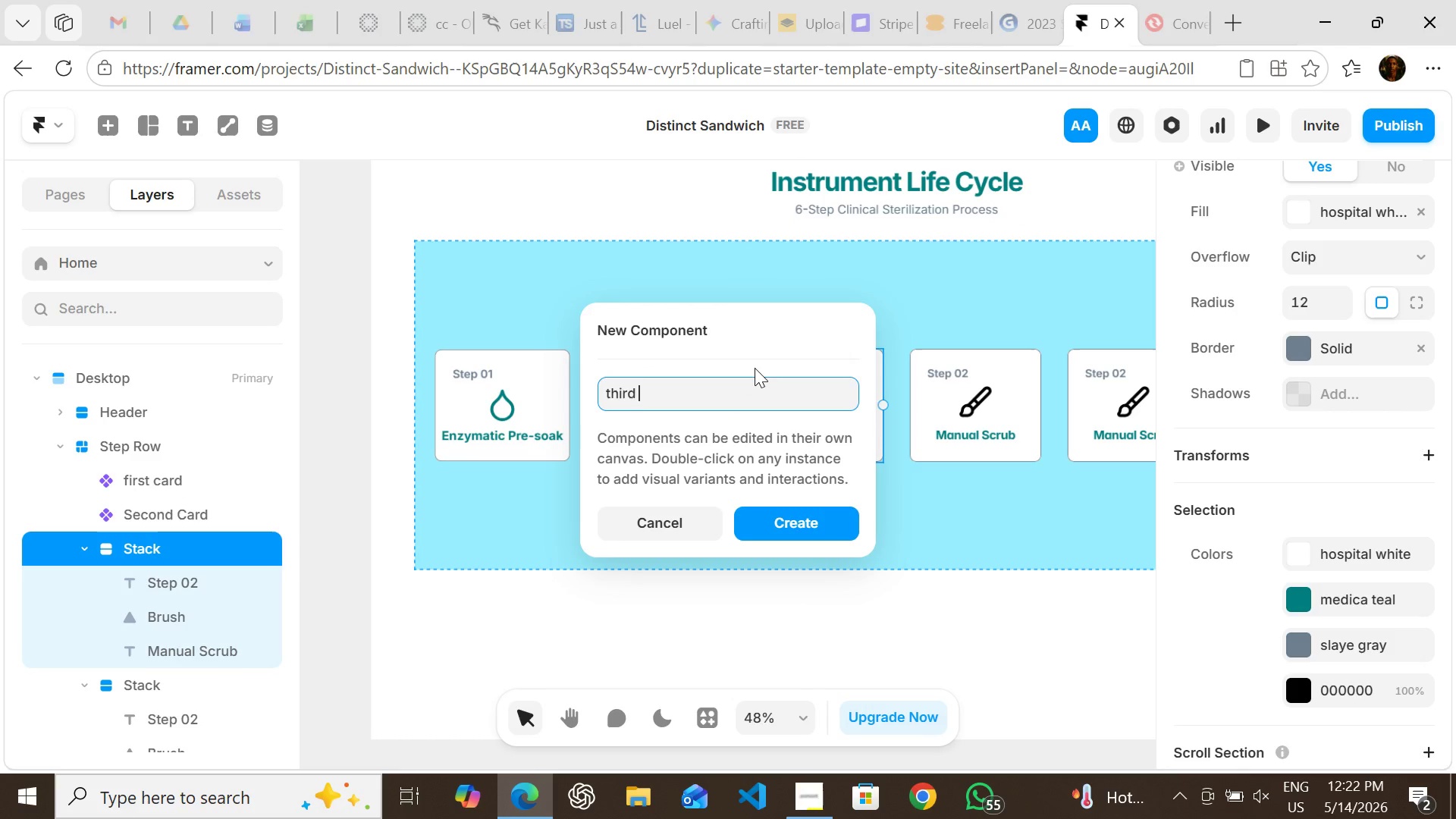 
hold_key(key=ArrowLeft, duration=0.64)
 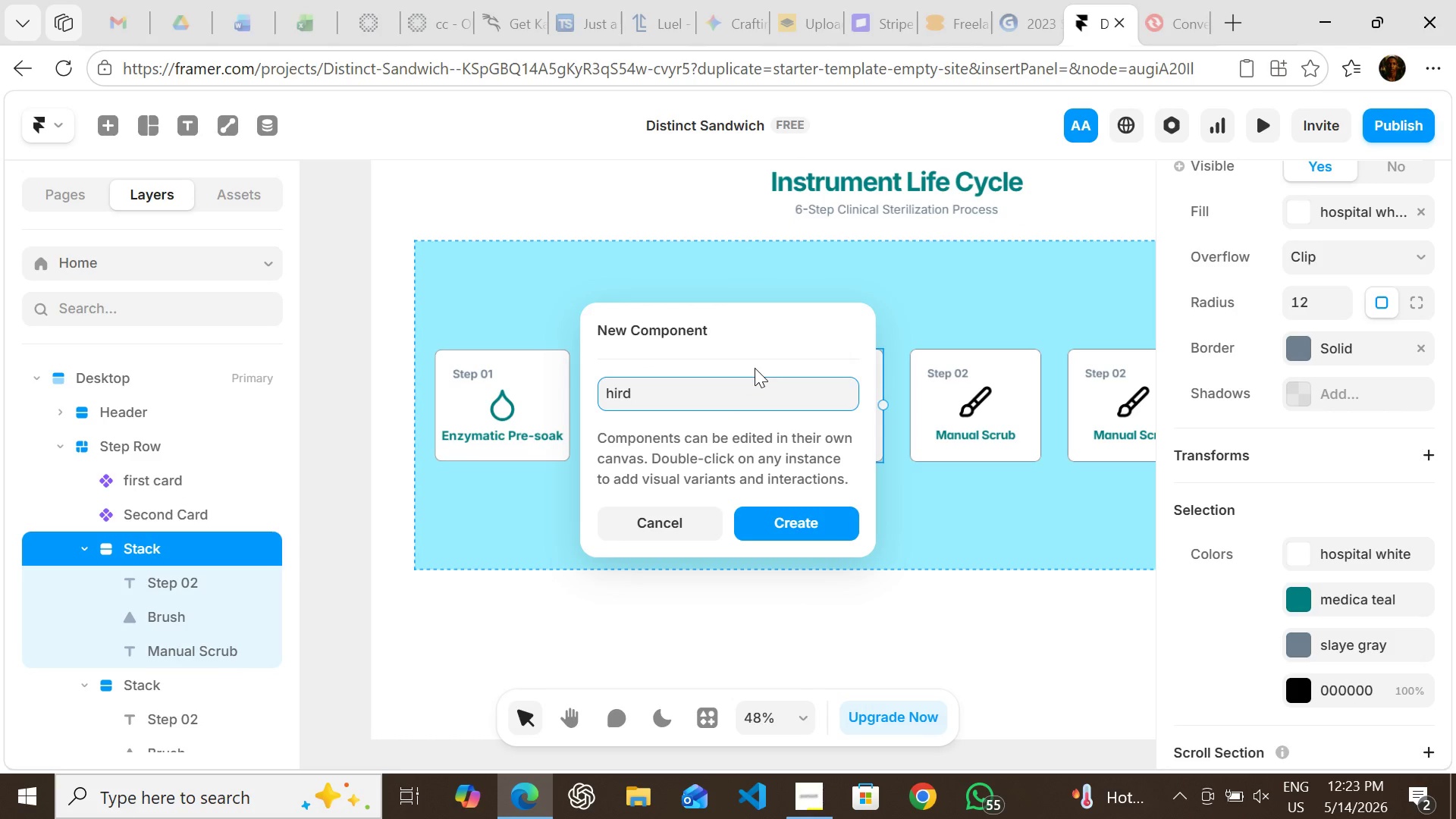 
key(Backspace)
type(TCard)
 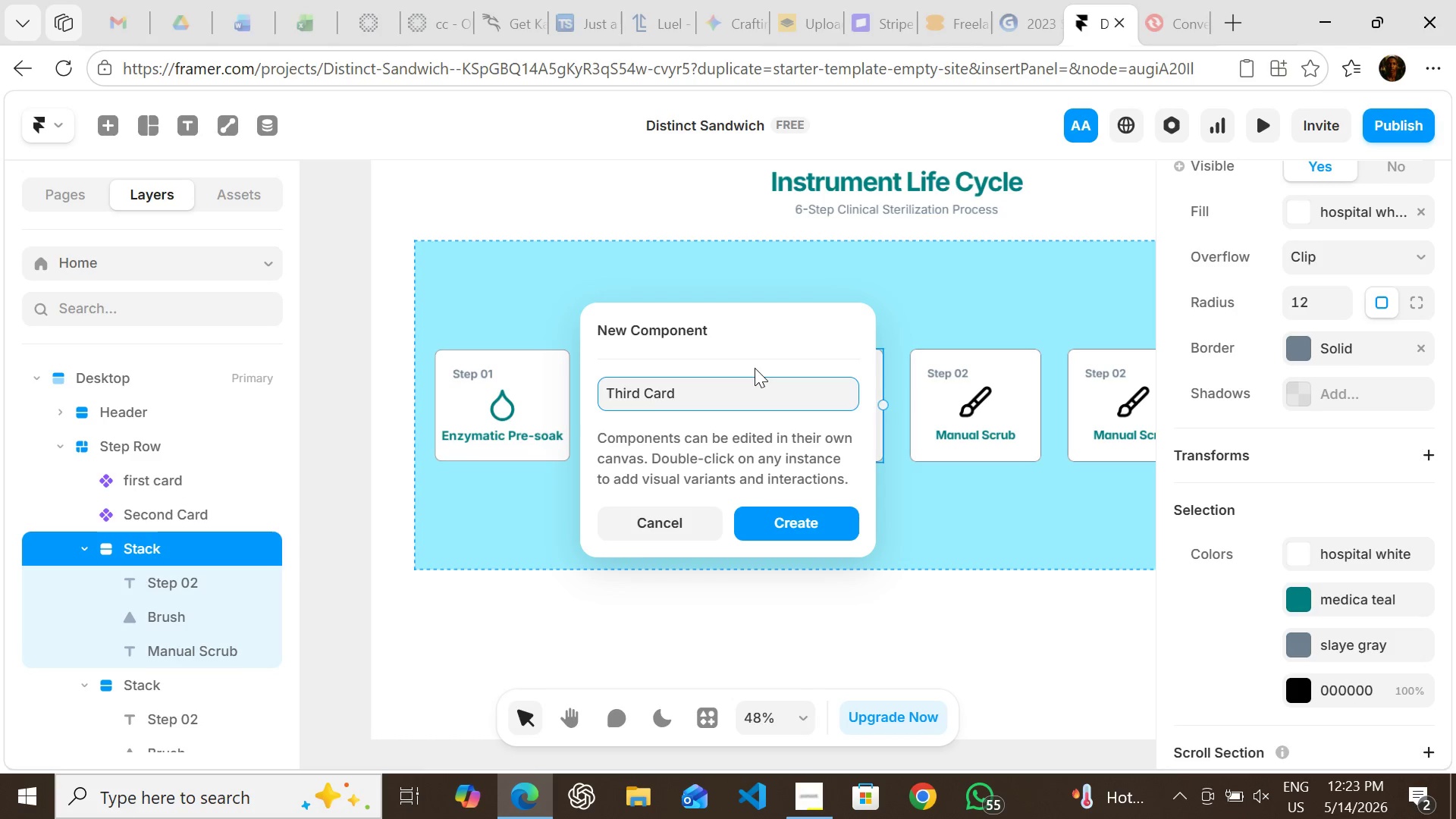 
 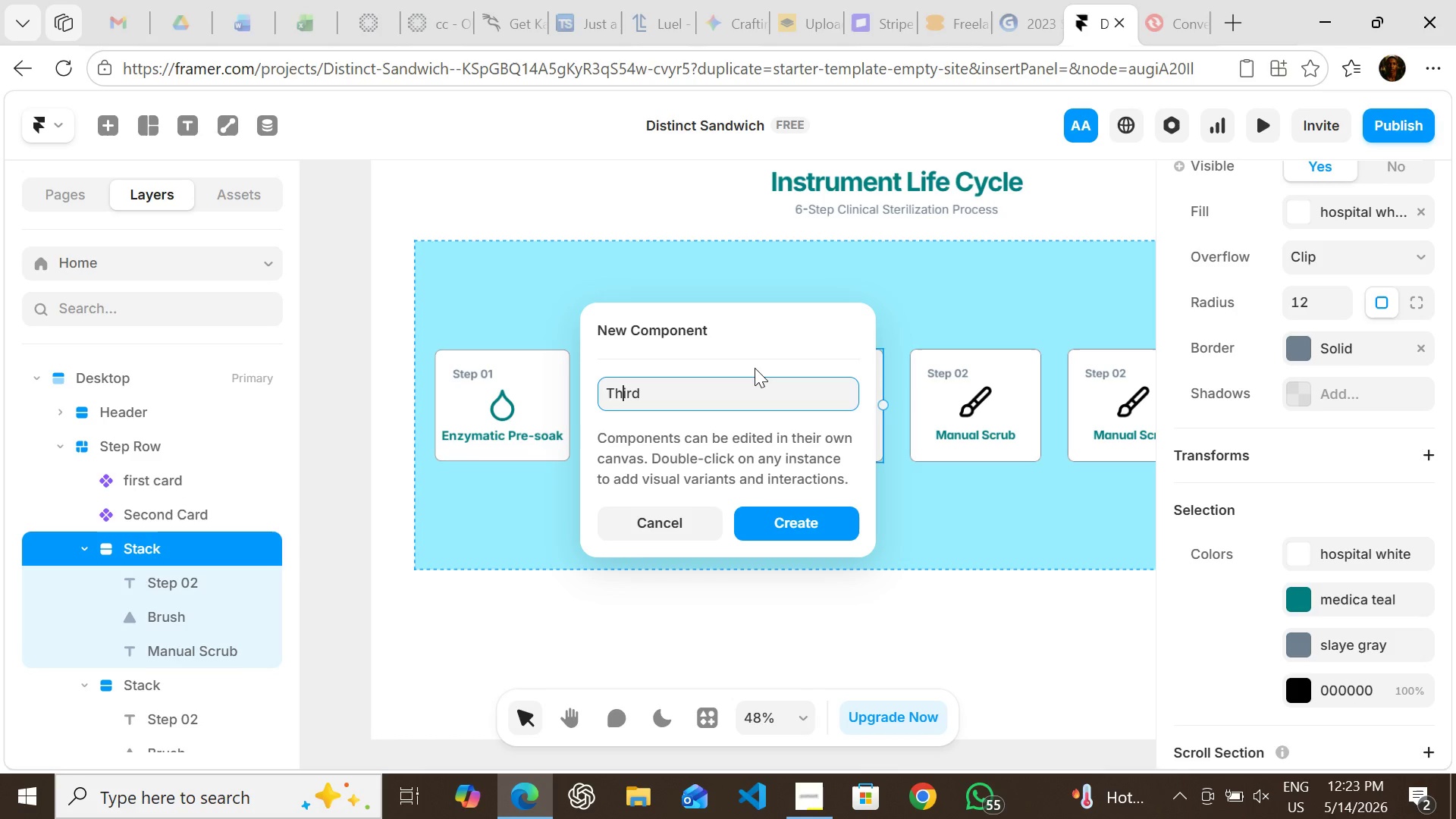 
hold_key(key=ArrowRight, duration=0.81)
 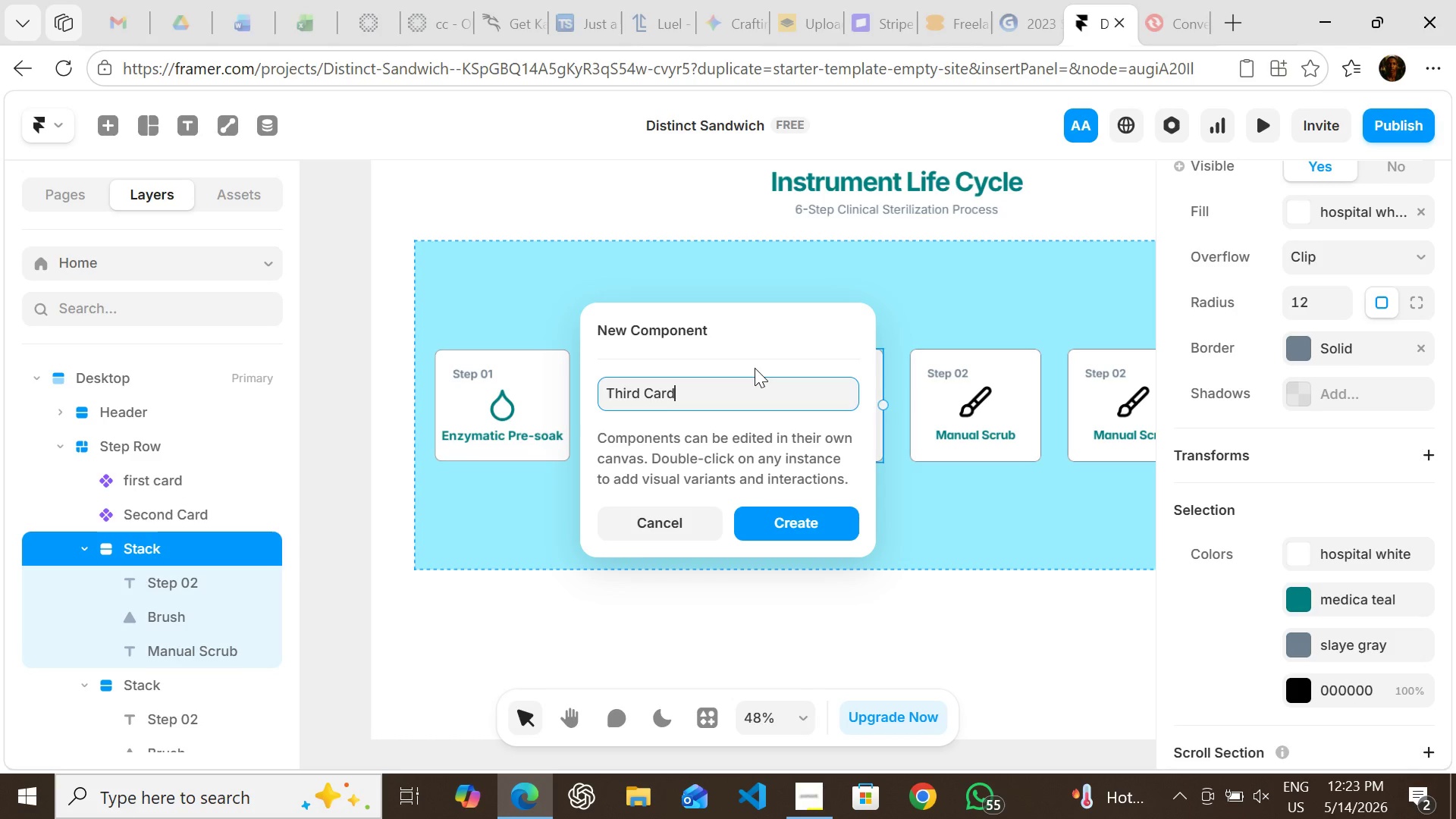 
key(Enter)
 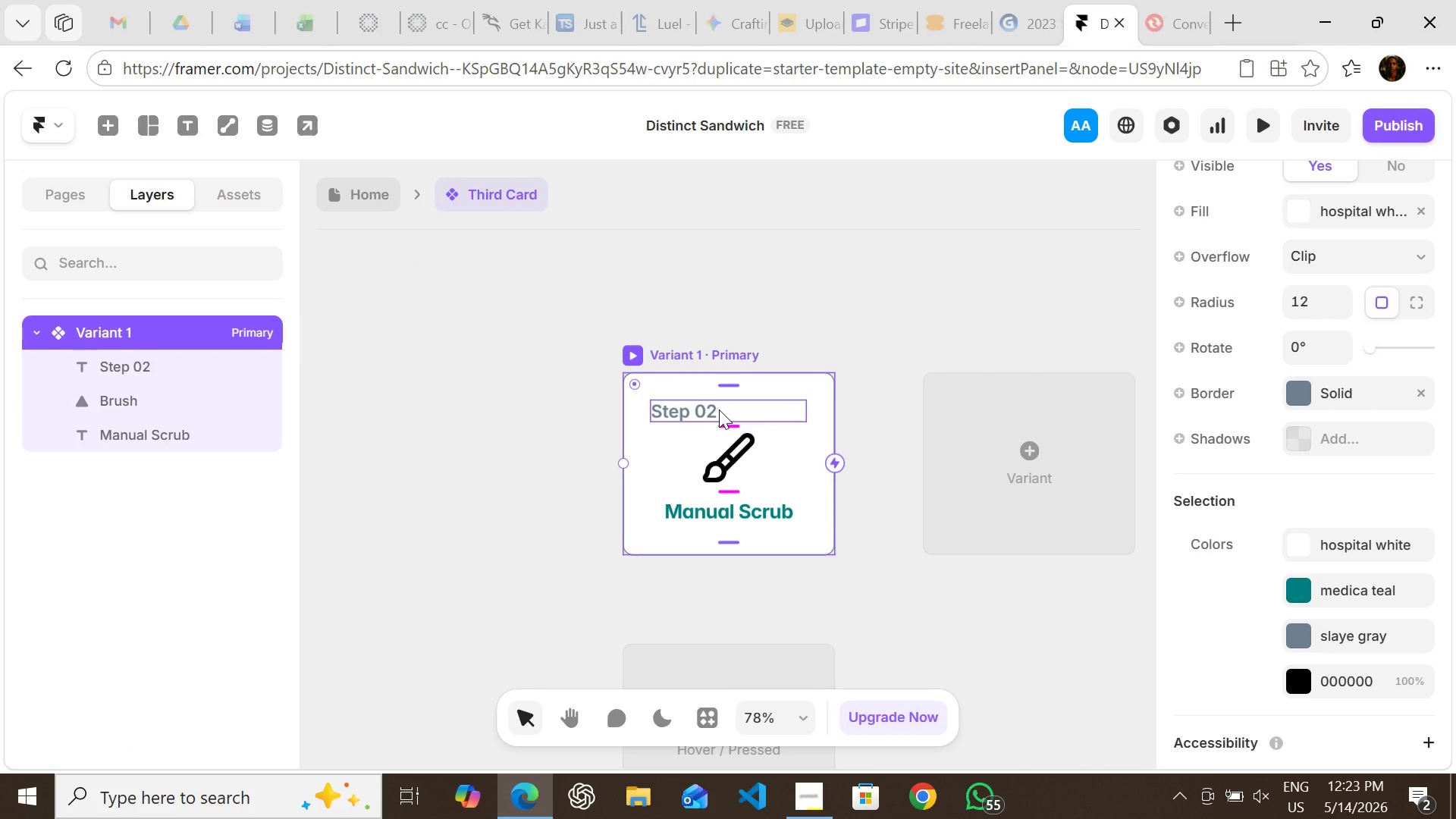 
double_click([719, 410])
 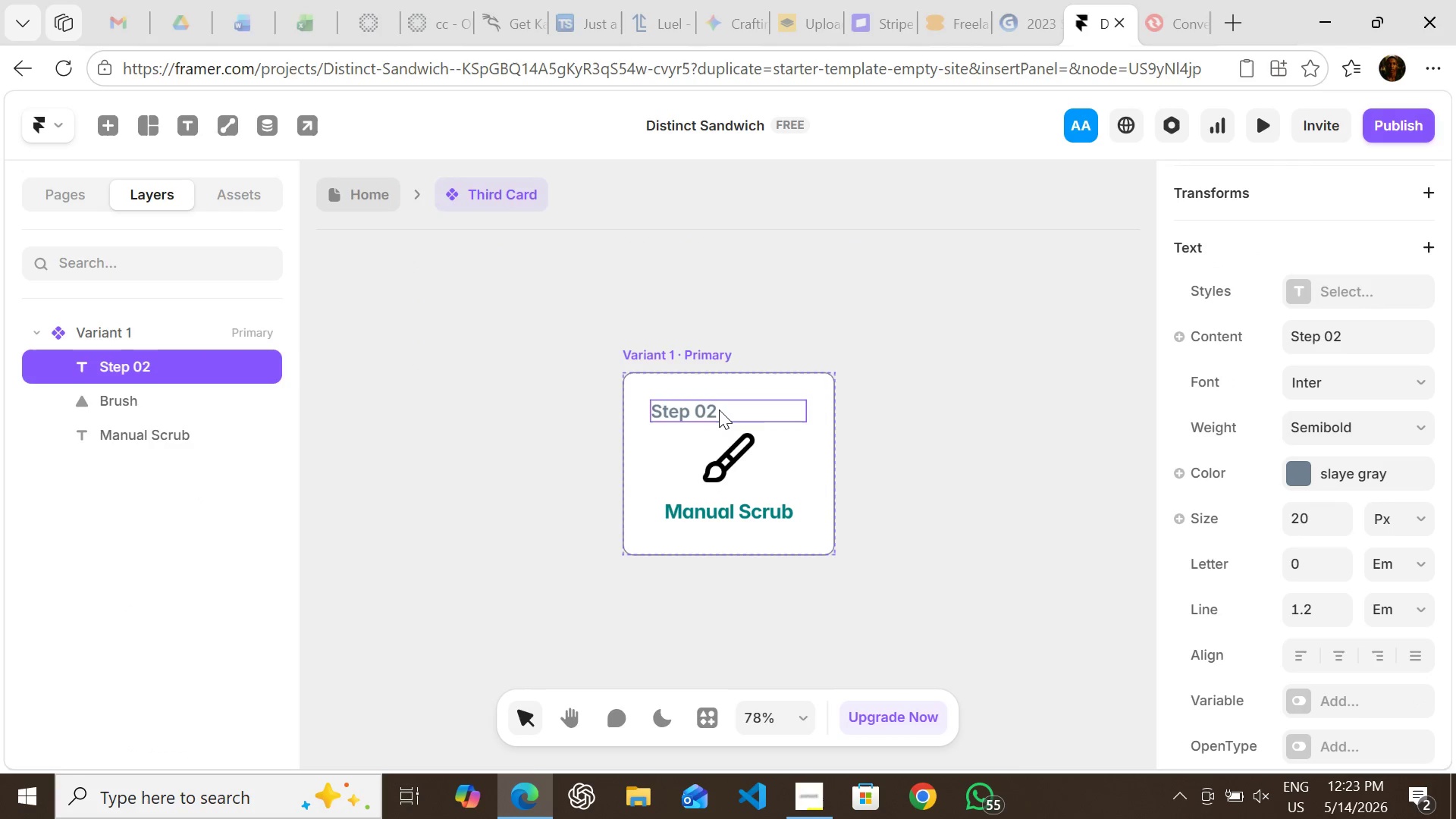 
triple_click([719, 410])
 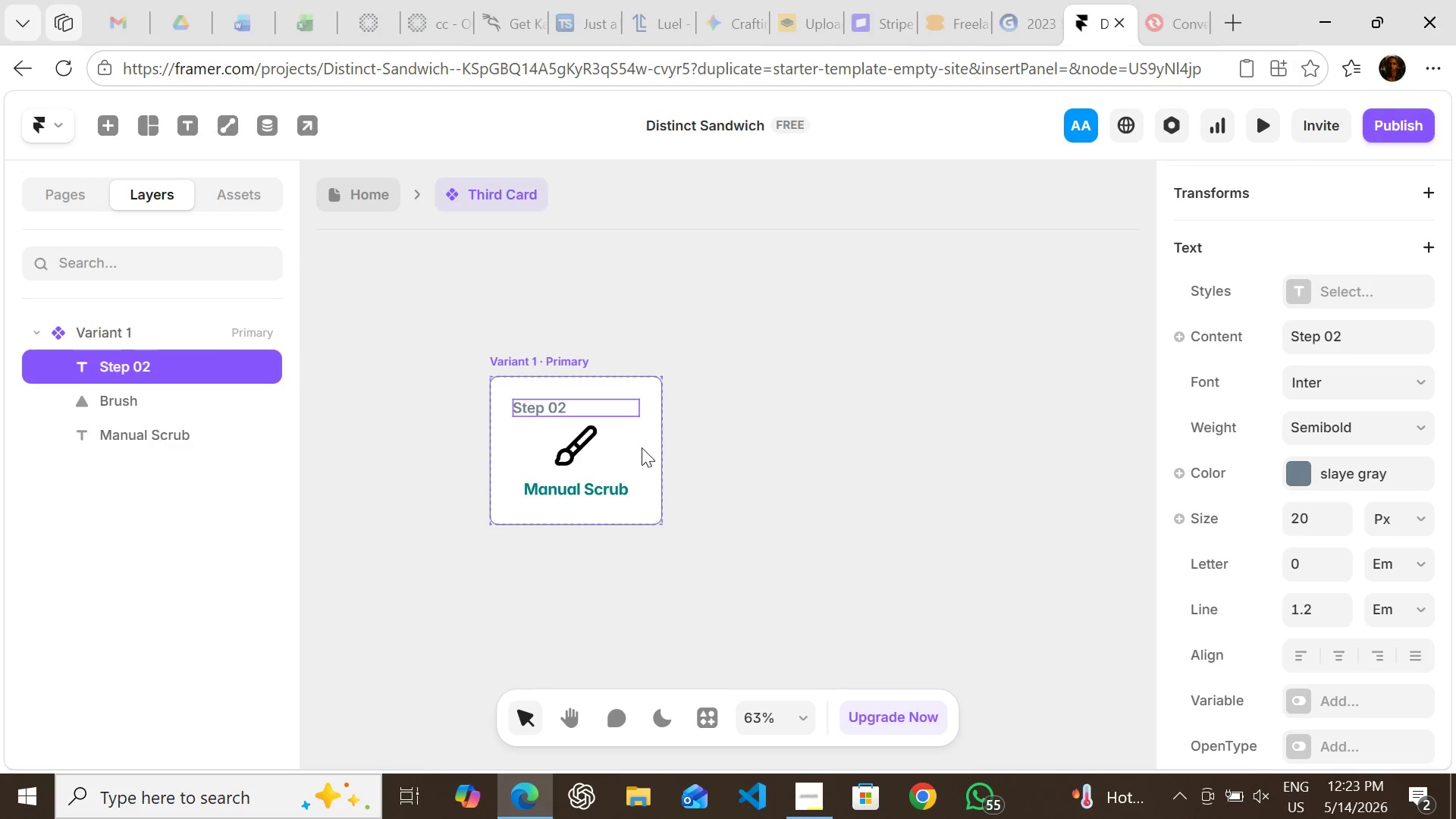 
left_click([534, 361])
 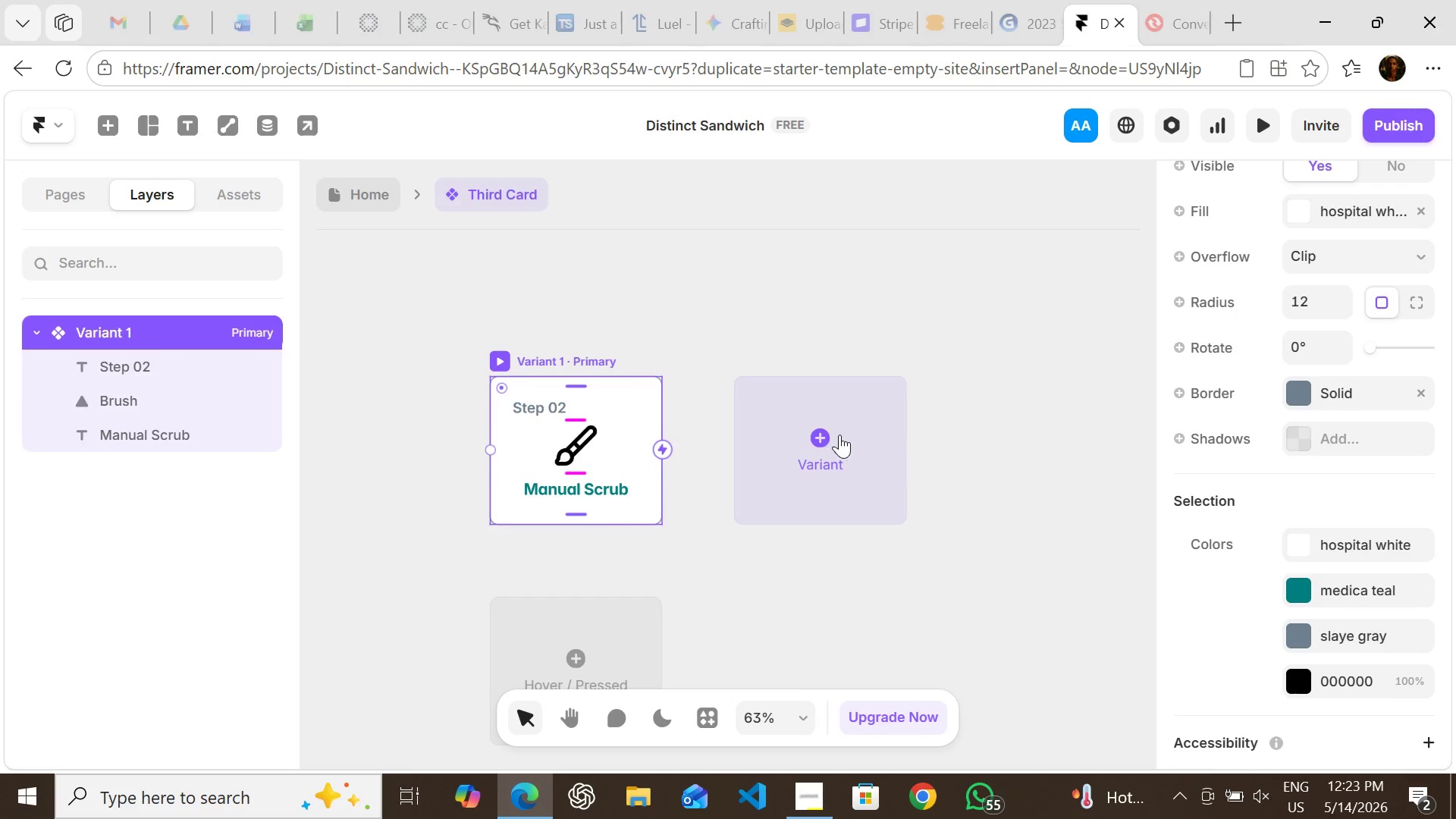 
left_click([839, 435])
 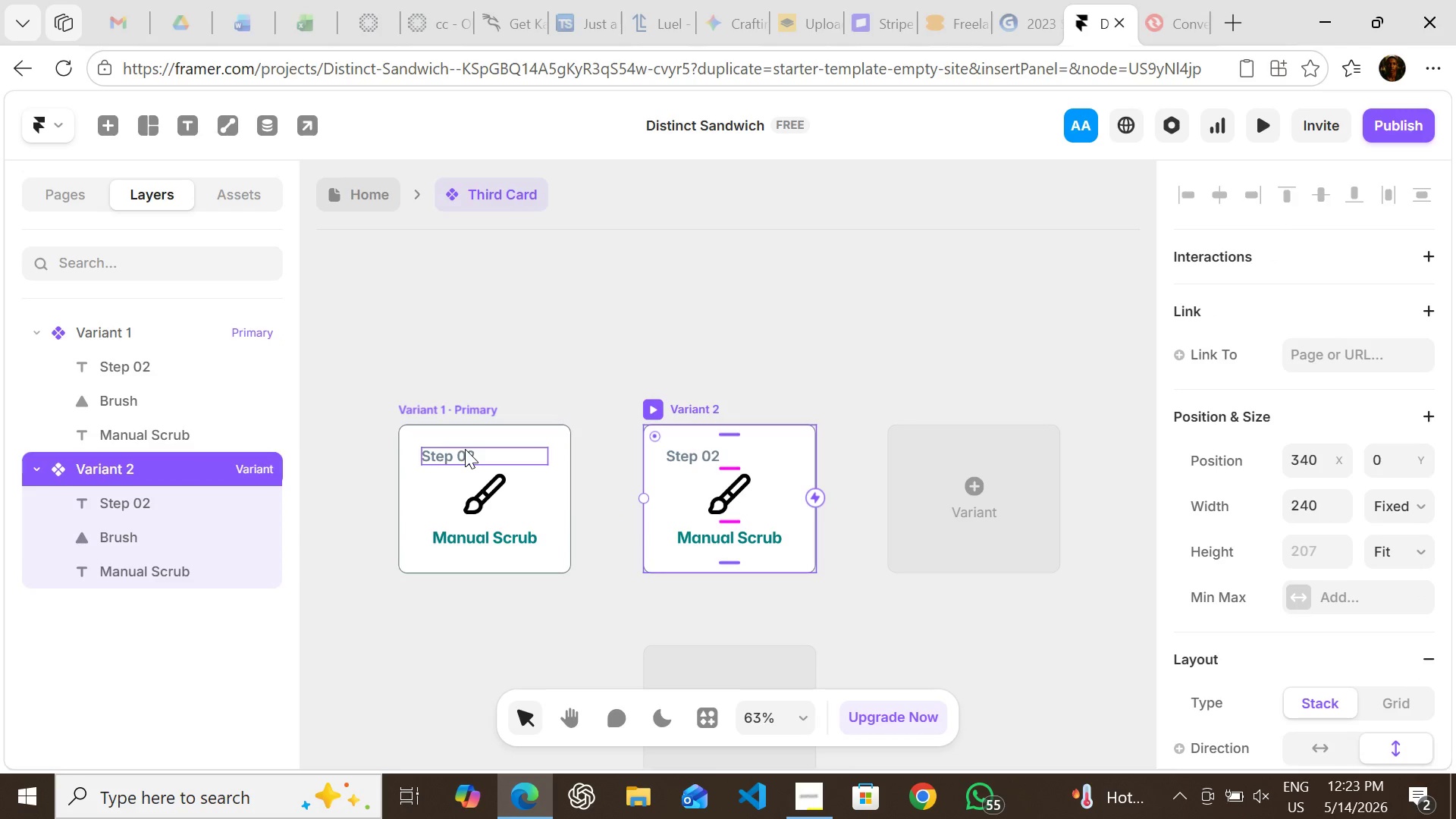 
left_click([465, 449])
 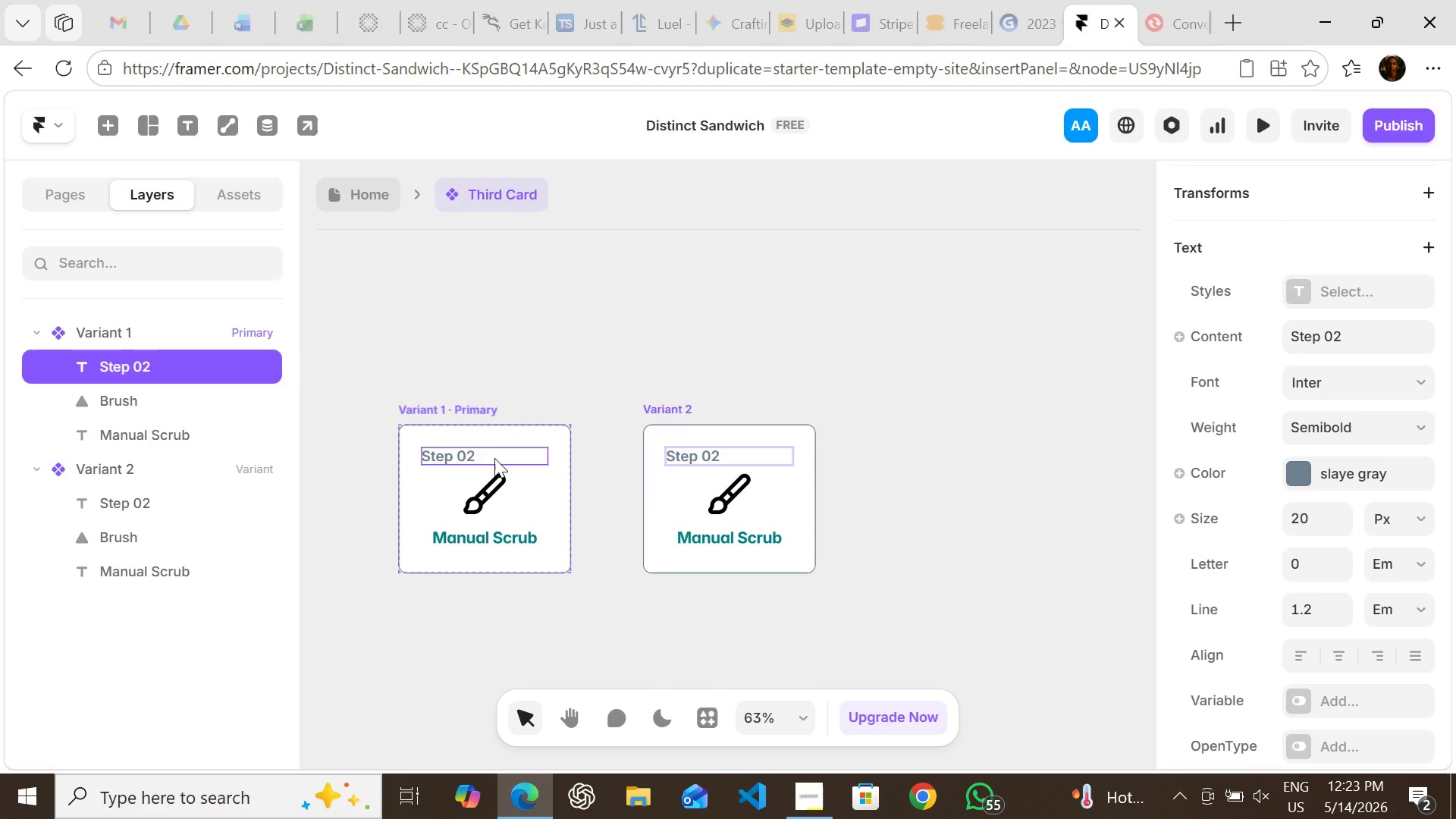 
left_click([494, 458])
 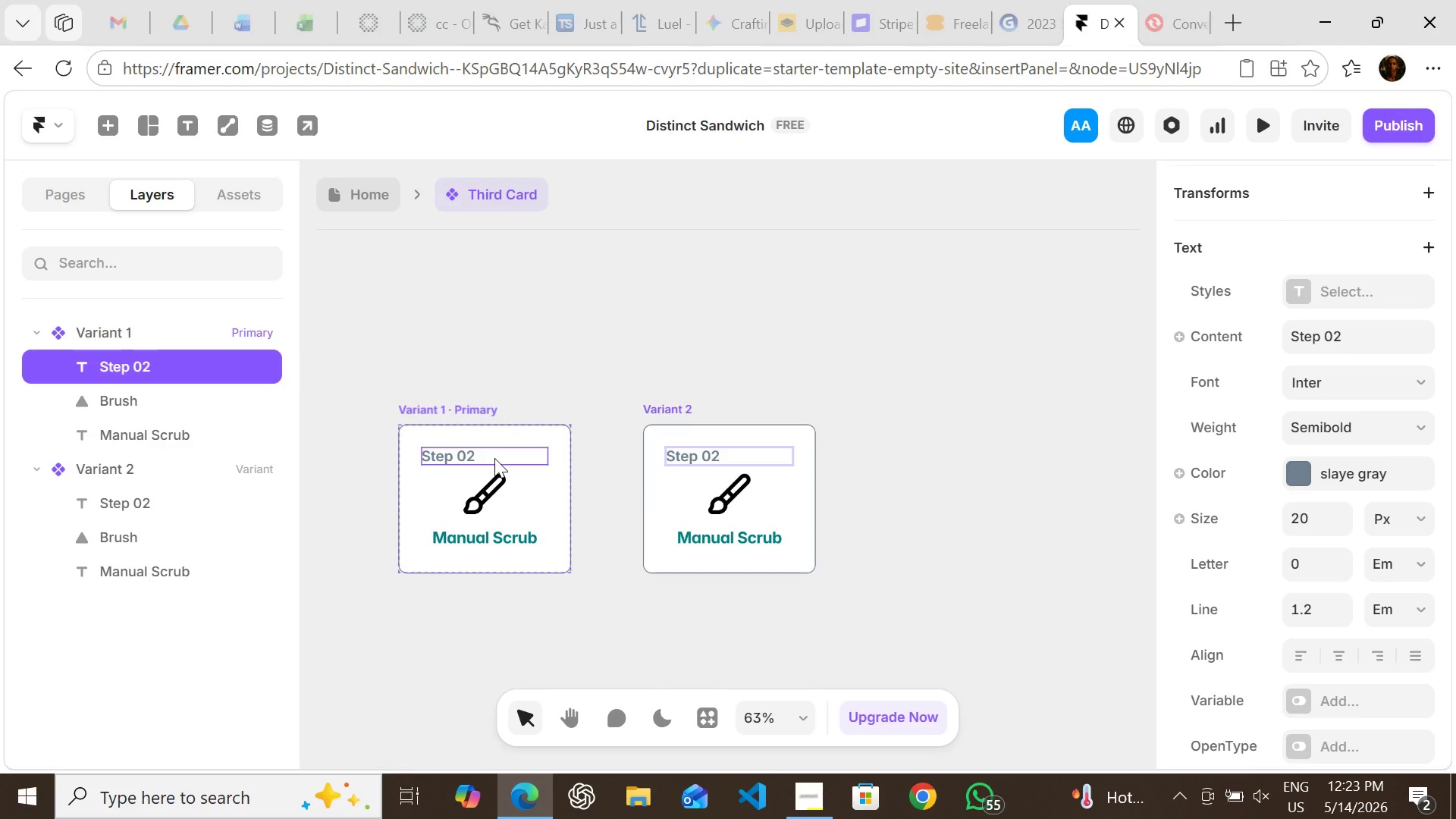 
key(Enter)
 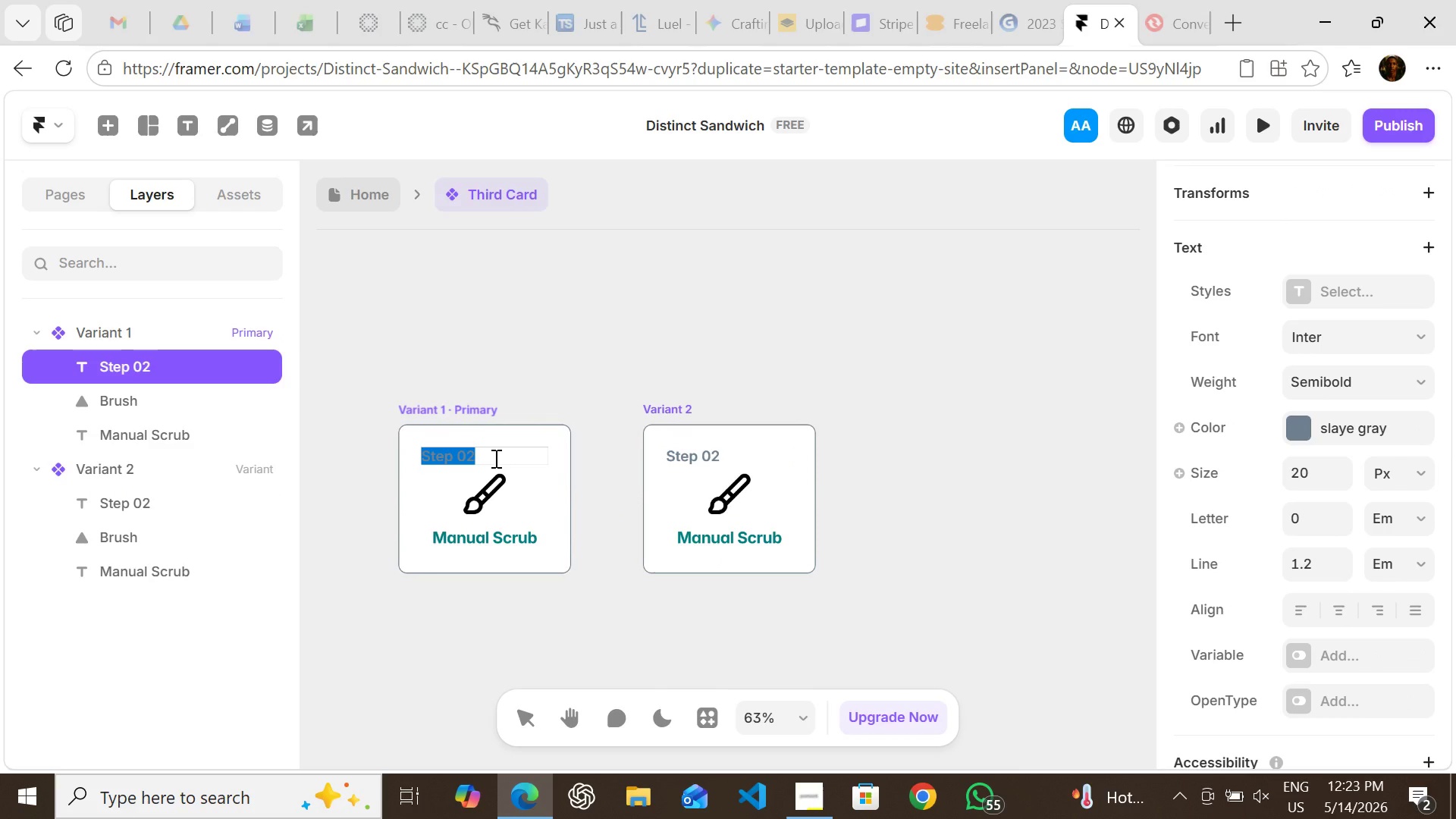 
left_click([494, 458])
 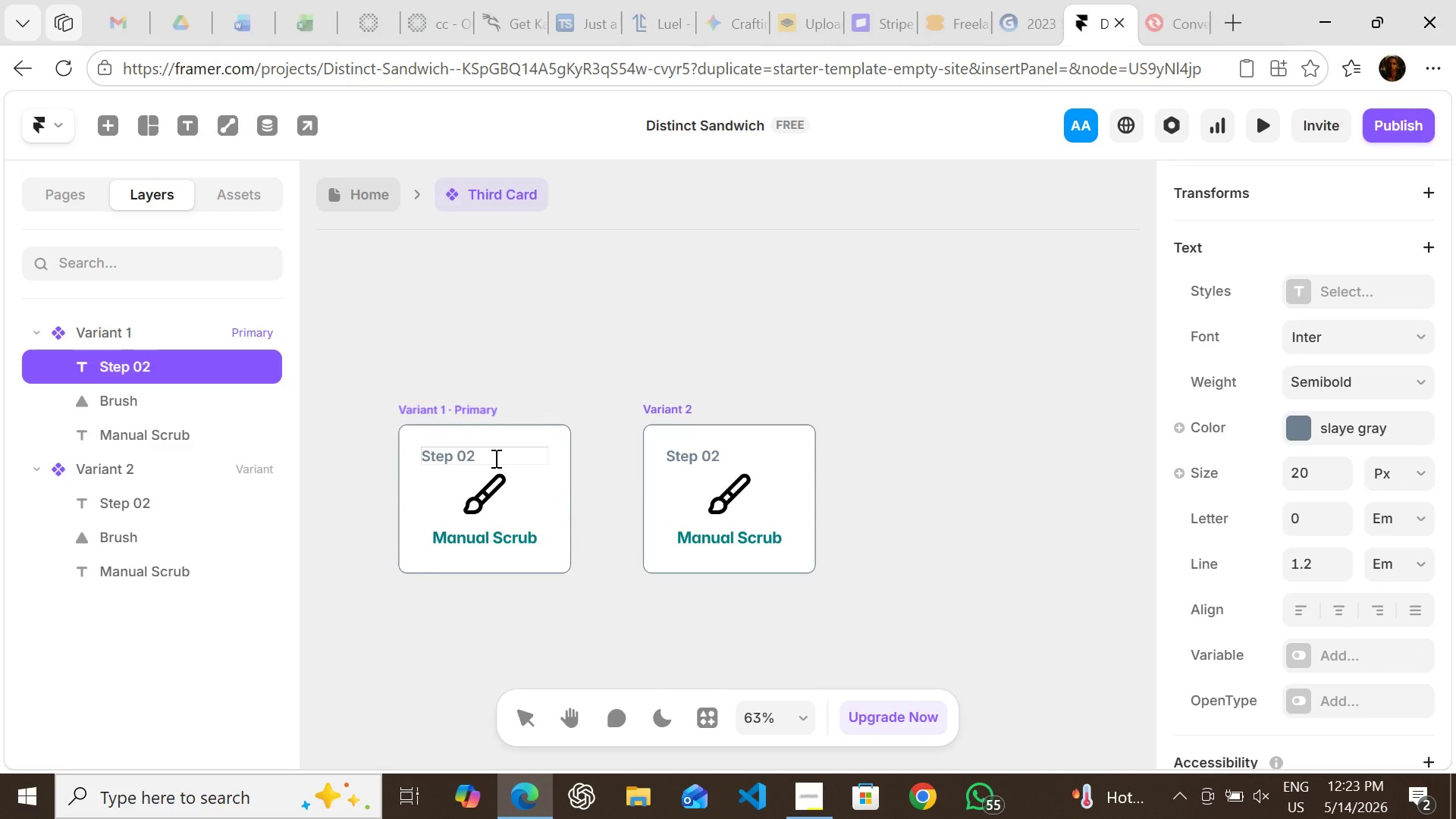 
key(Backspace)
 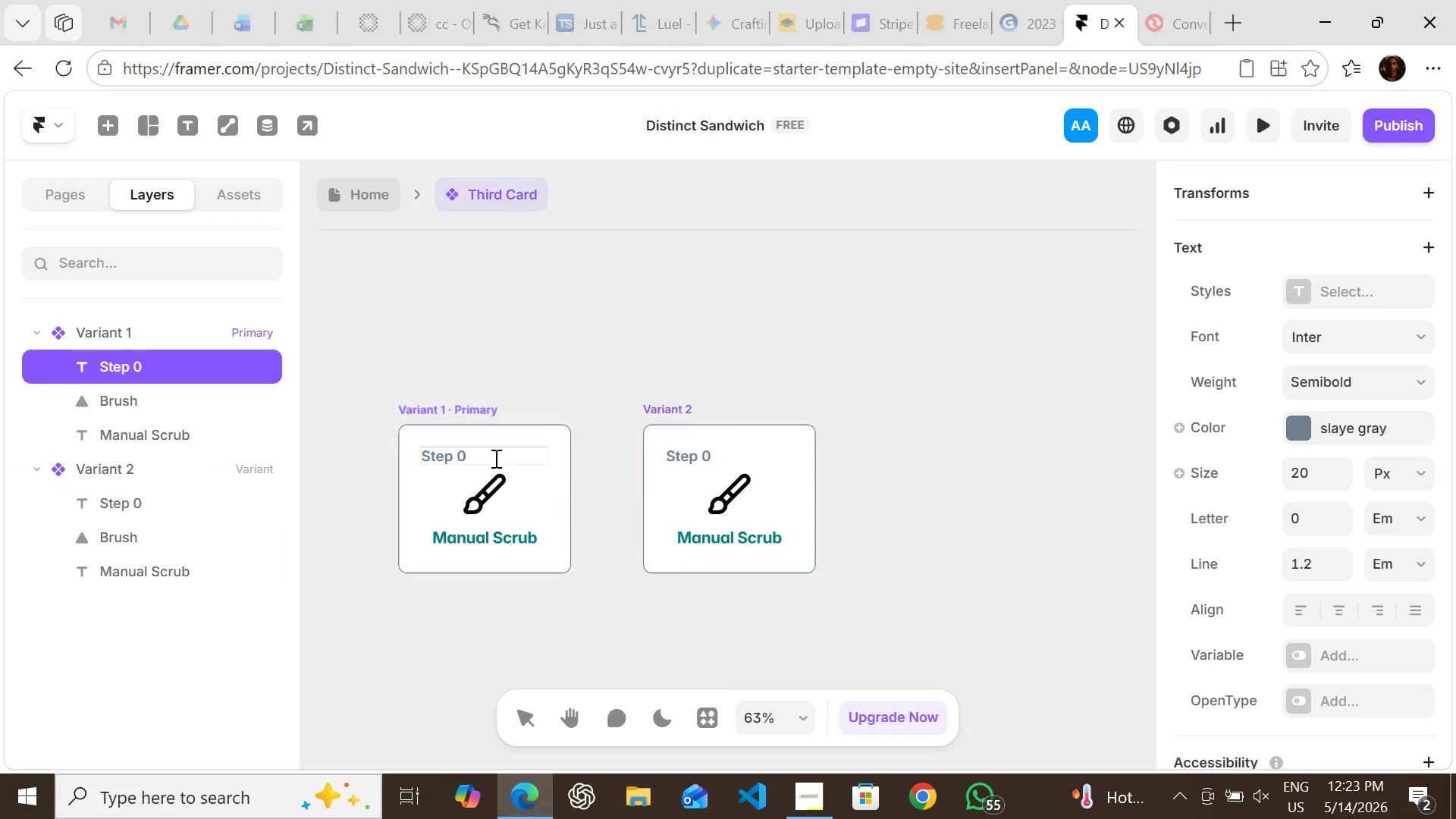 
key(3)
 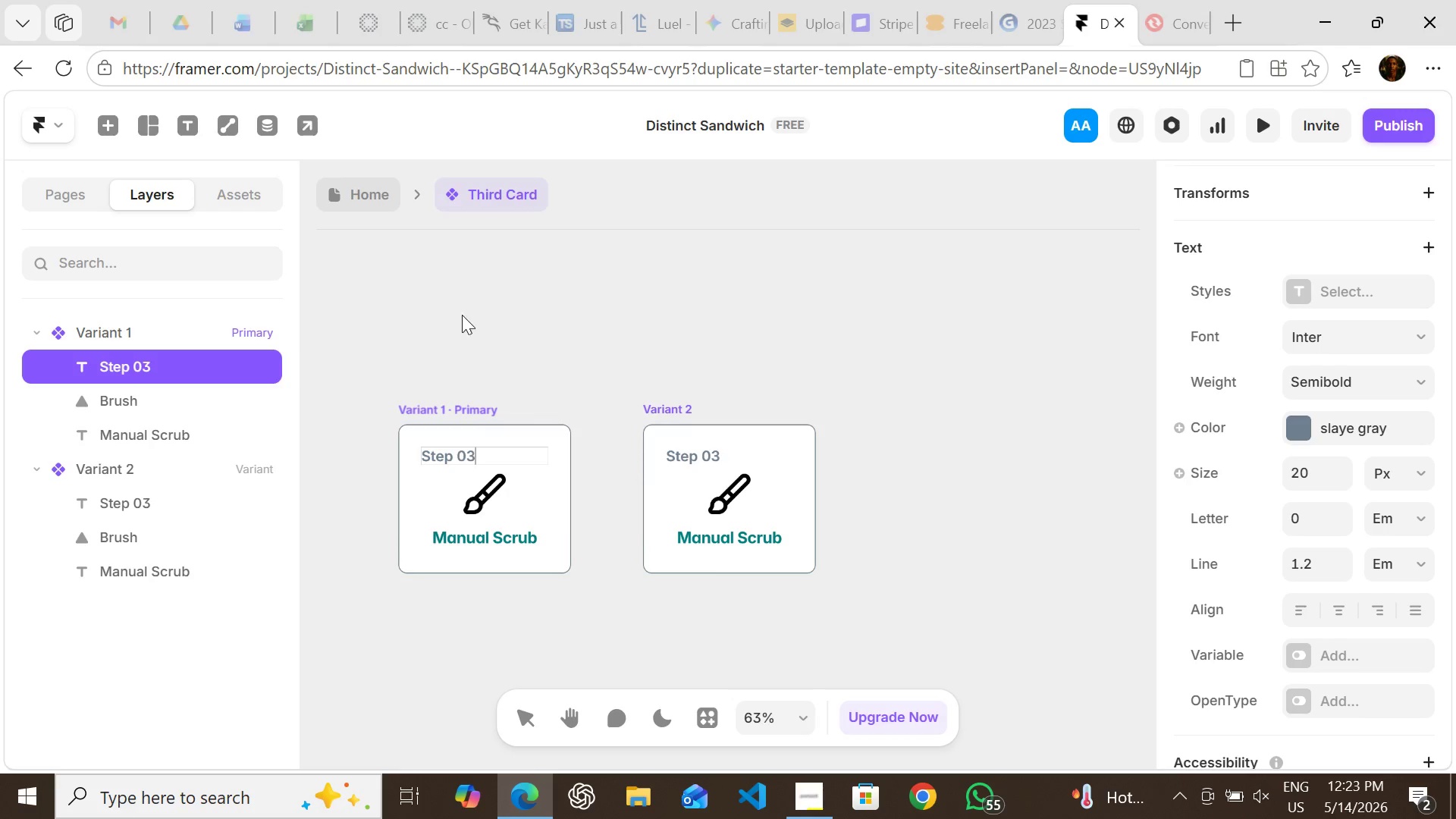 
left_click([461, 312])
 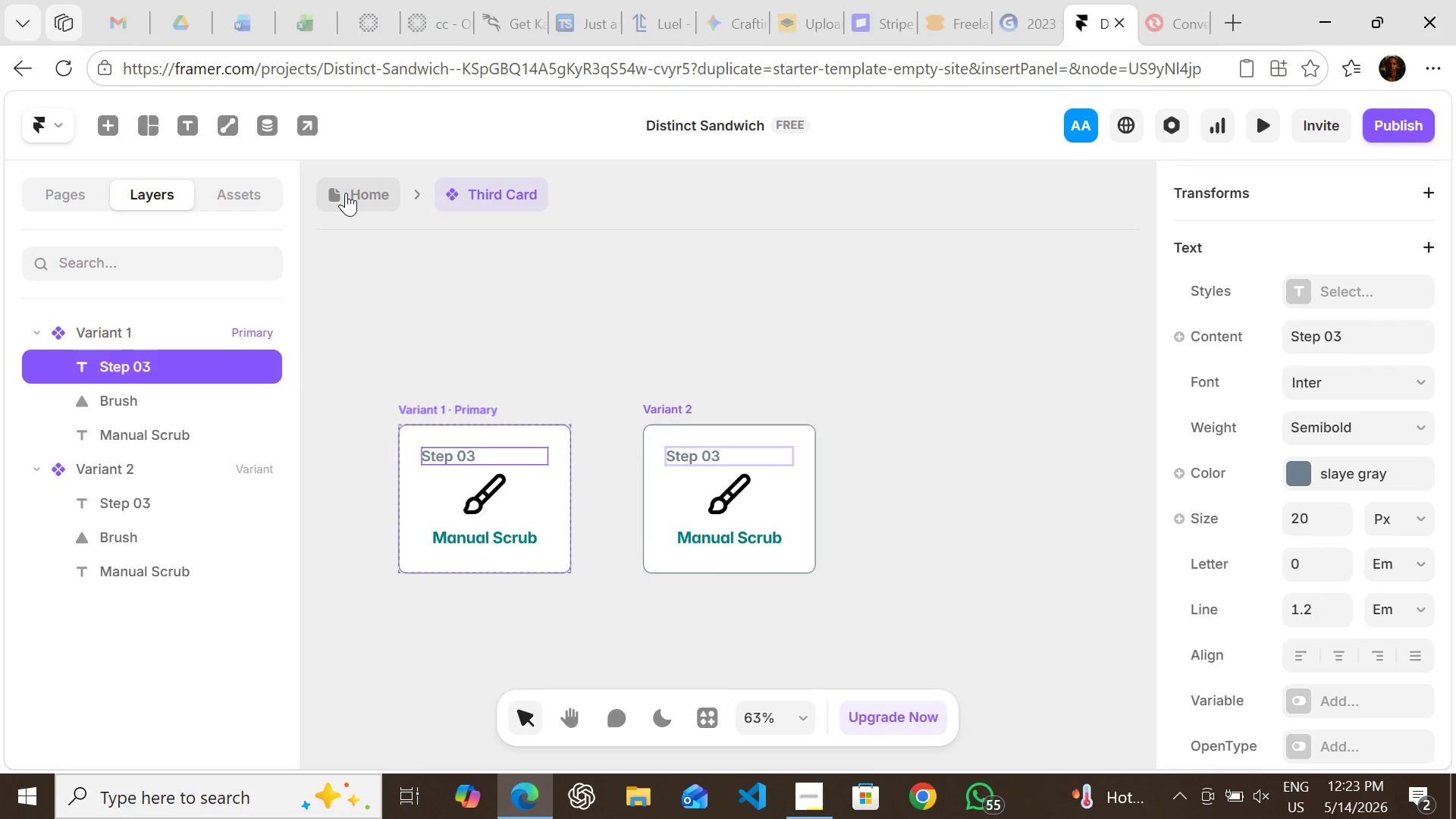 
left_click([346, 193])
 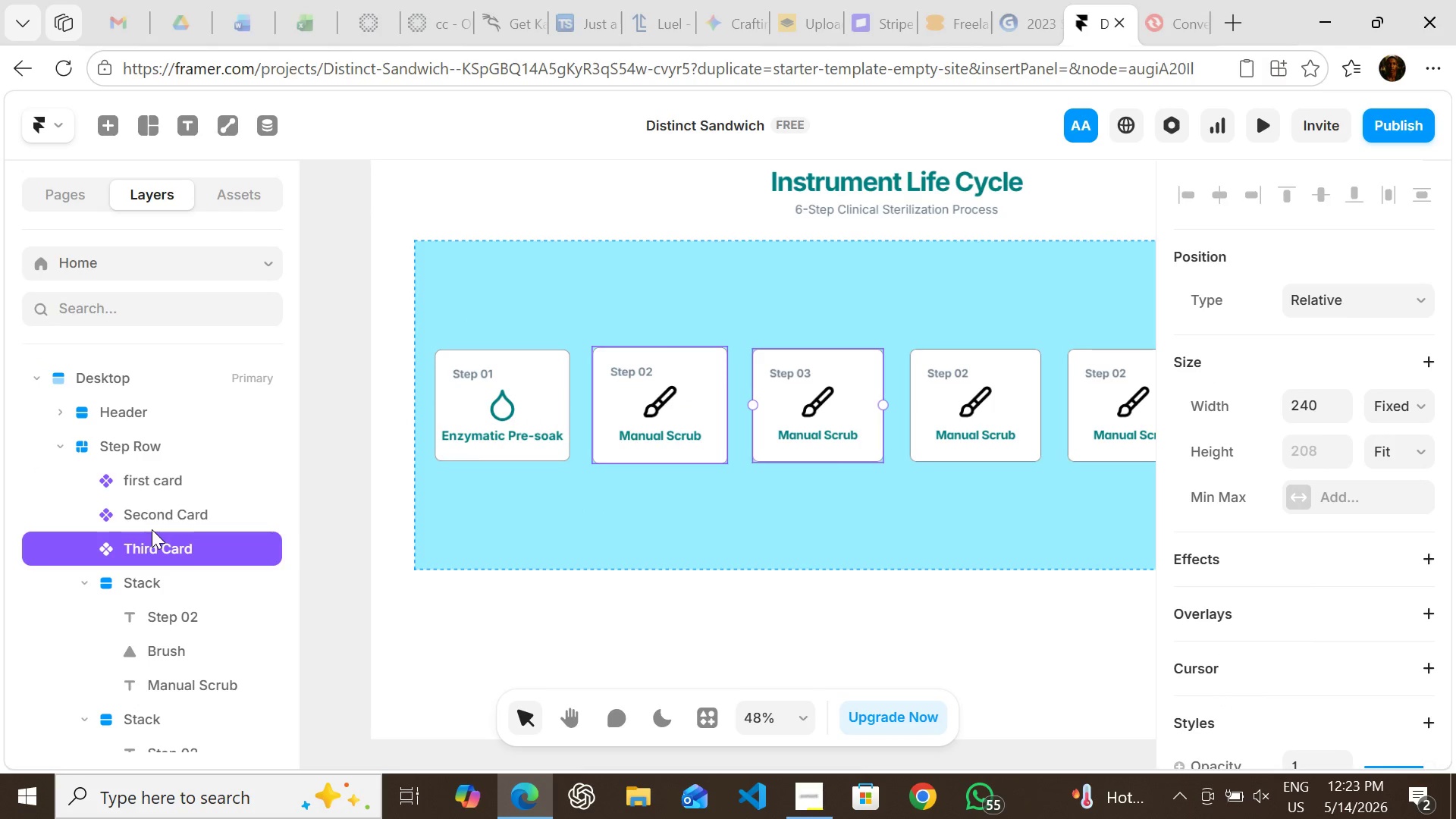 
wait(5.66)
 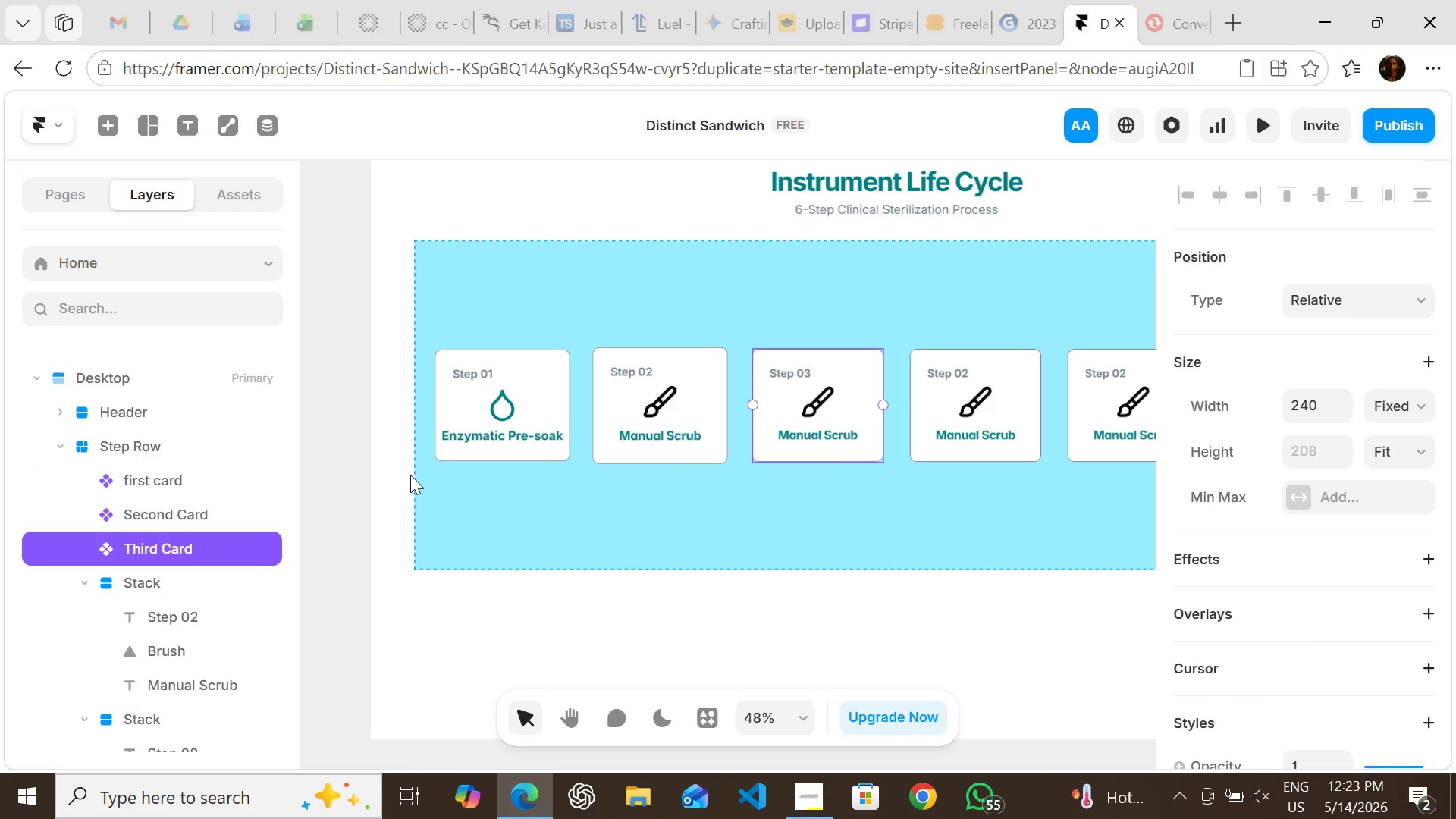 
left_click([92, 571])
 